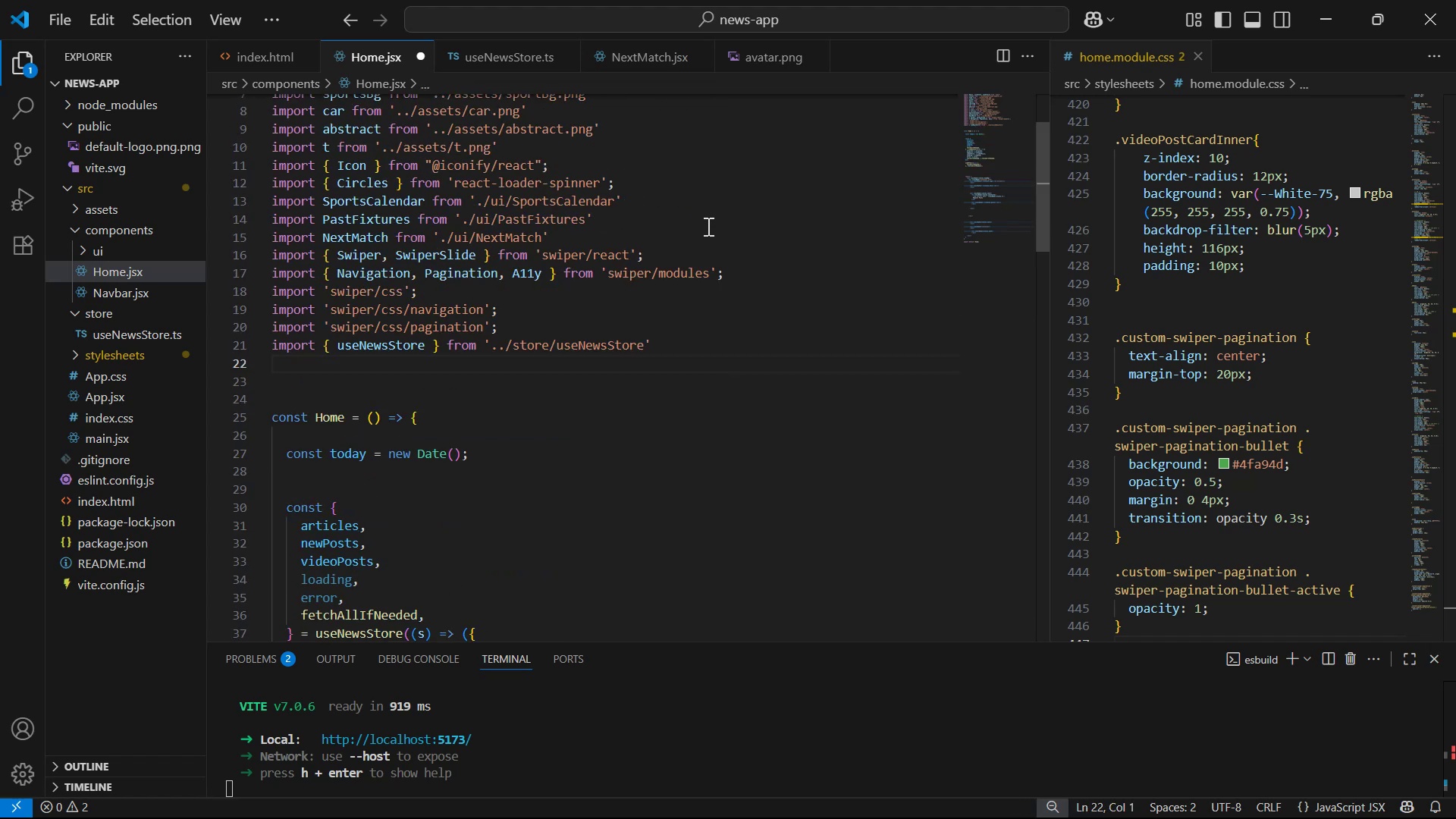 
key(Control+Z)
 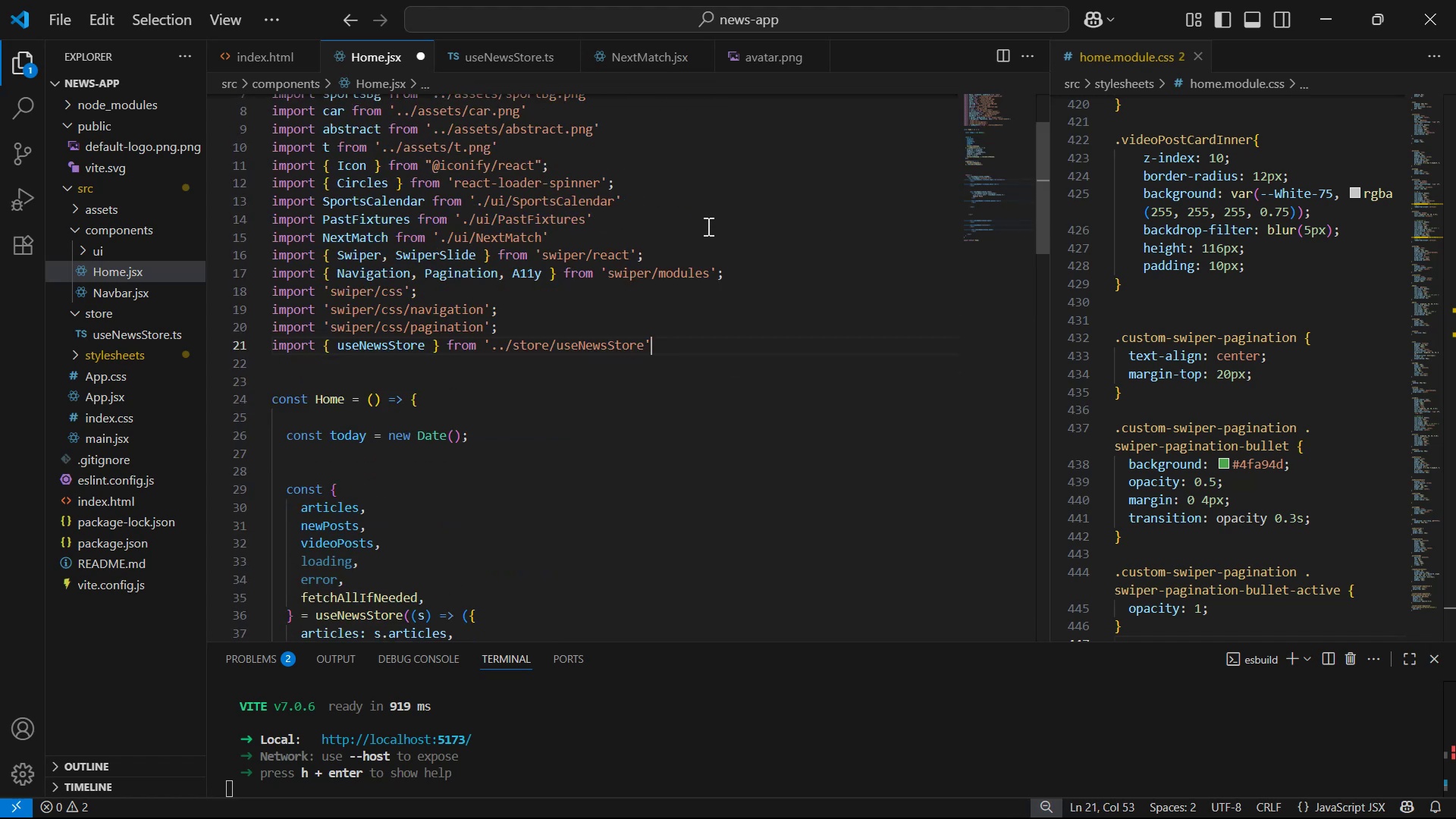 
key(Control+Z)
 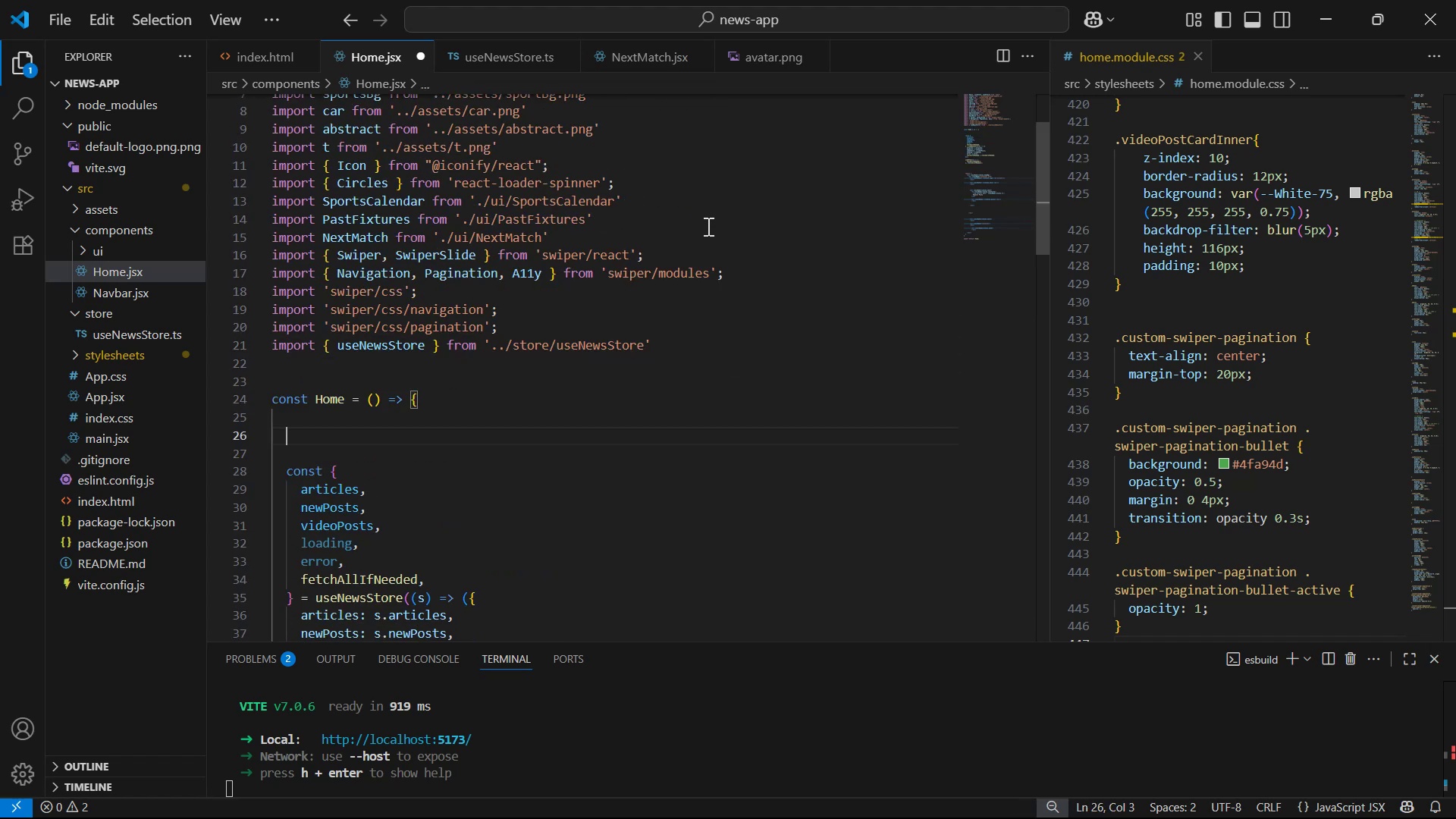 
key(Control+Z)
 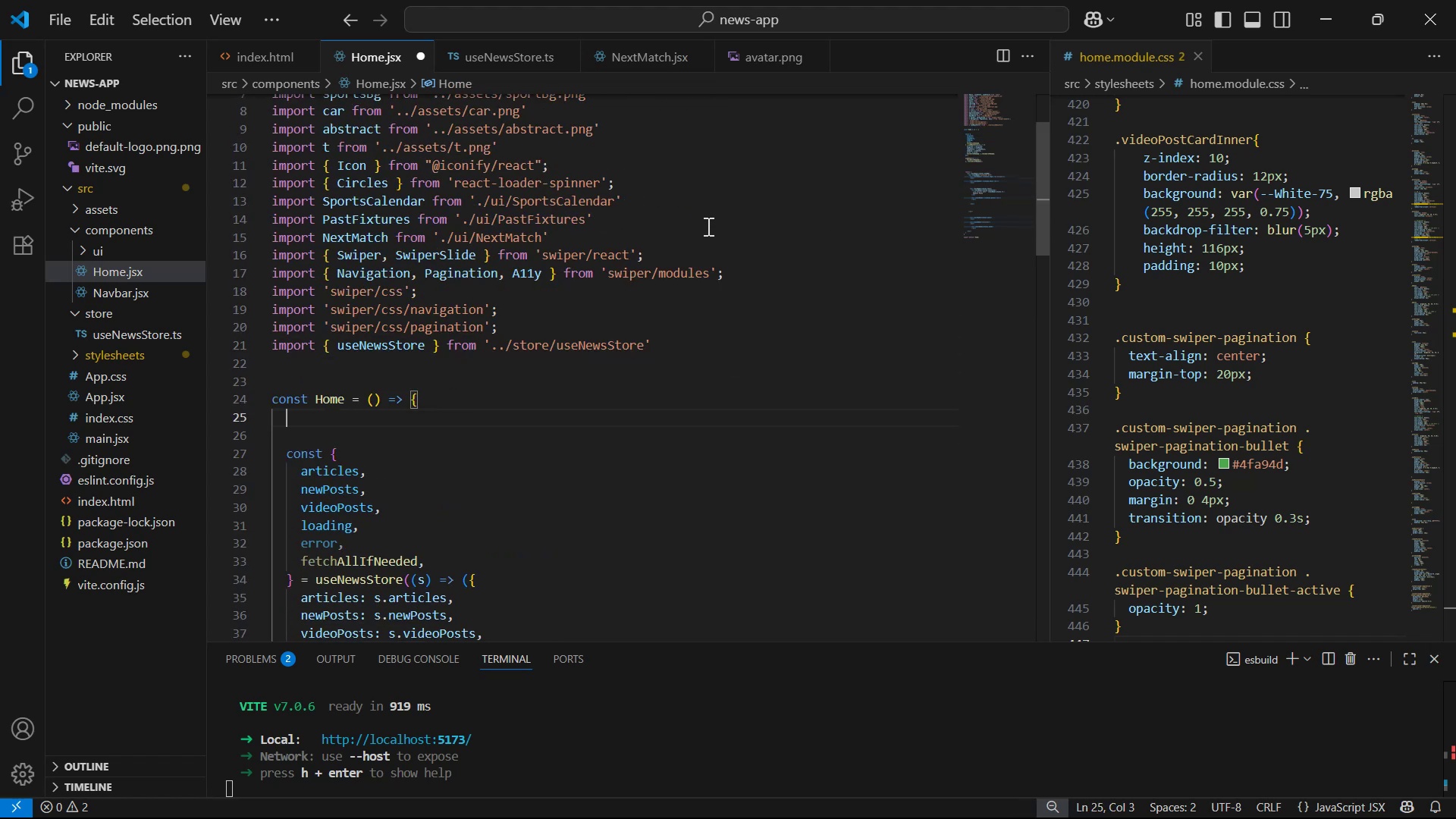 
key(Control+Z)
 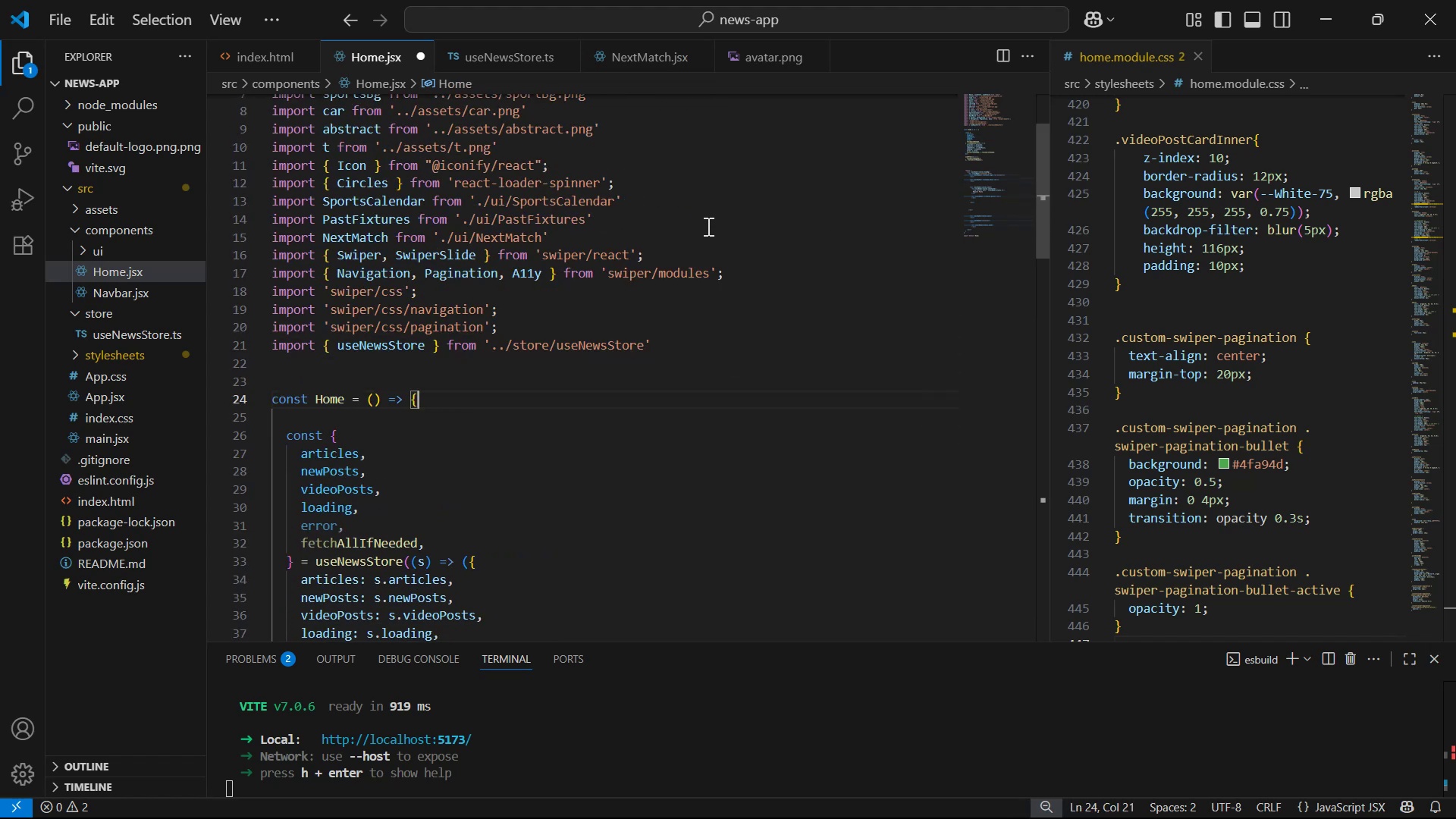 
key(Control+Z)
 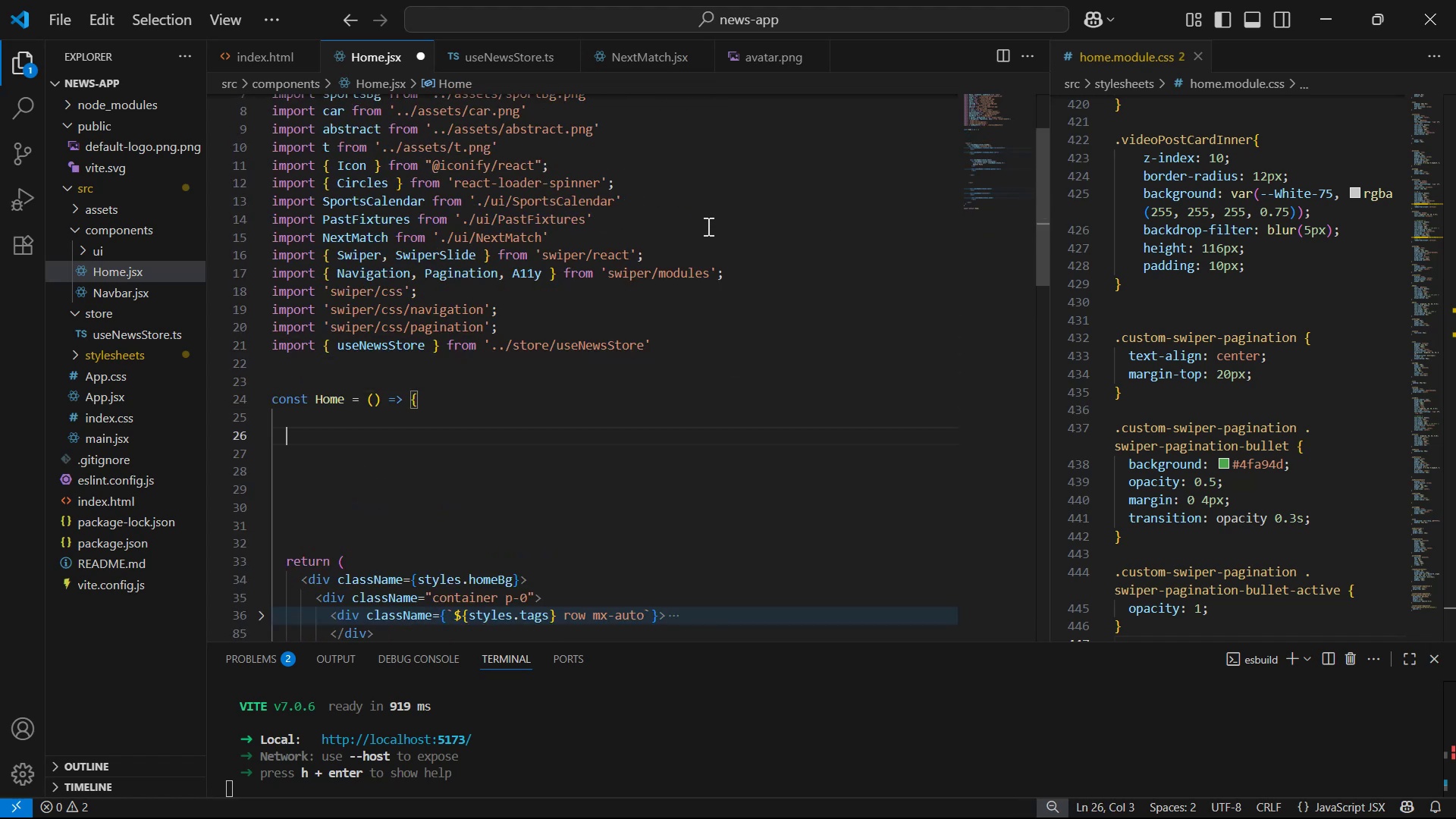 
key(Control+Z)
 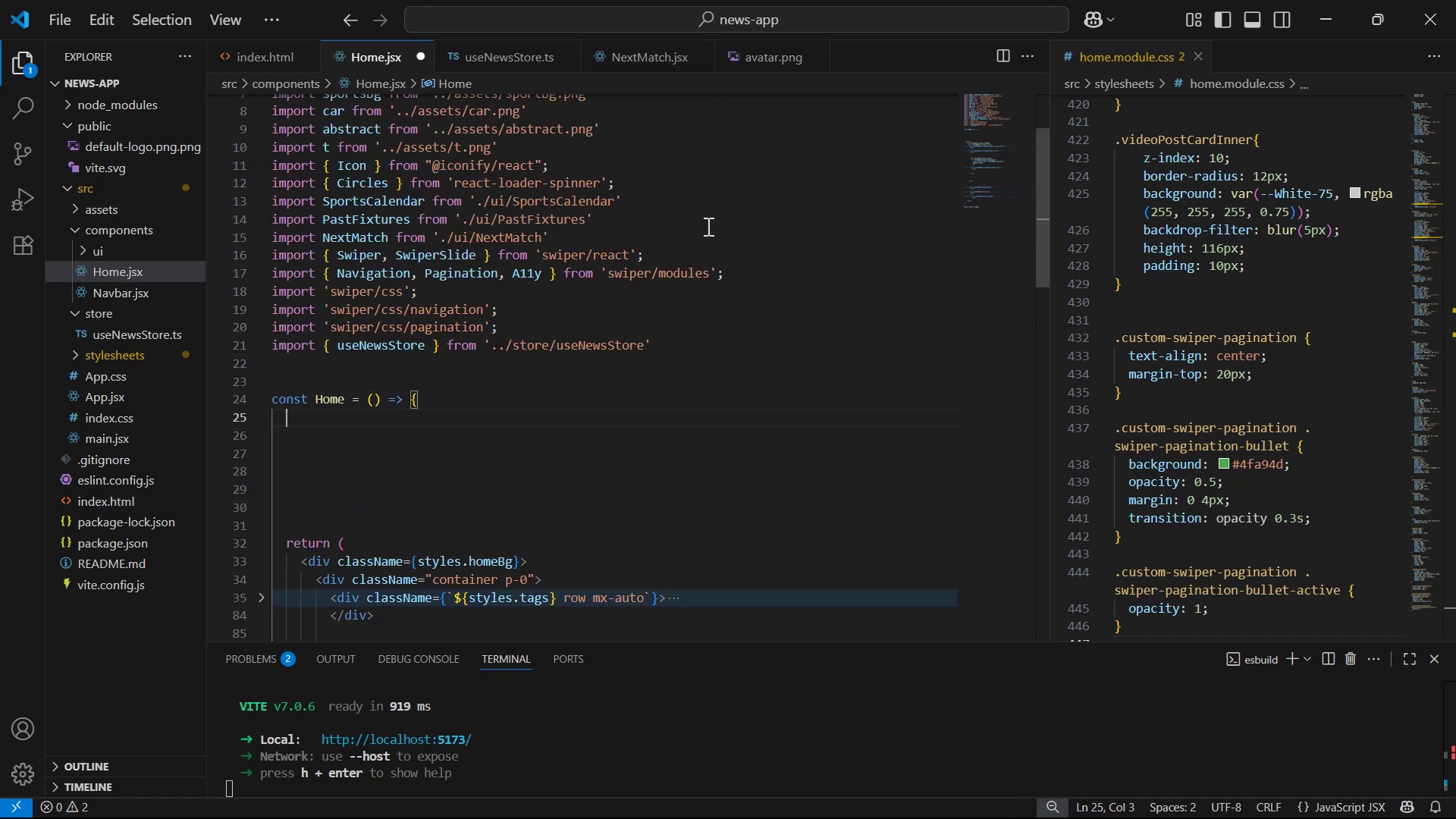 
key(Control+Z)
 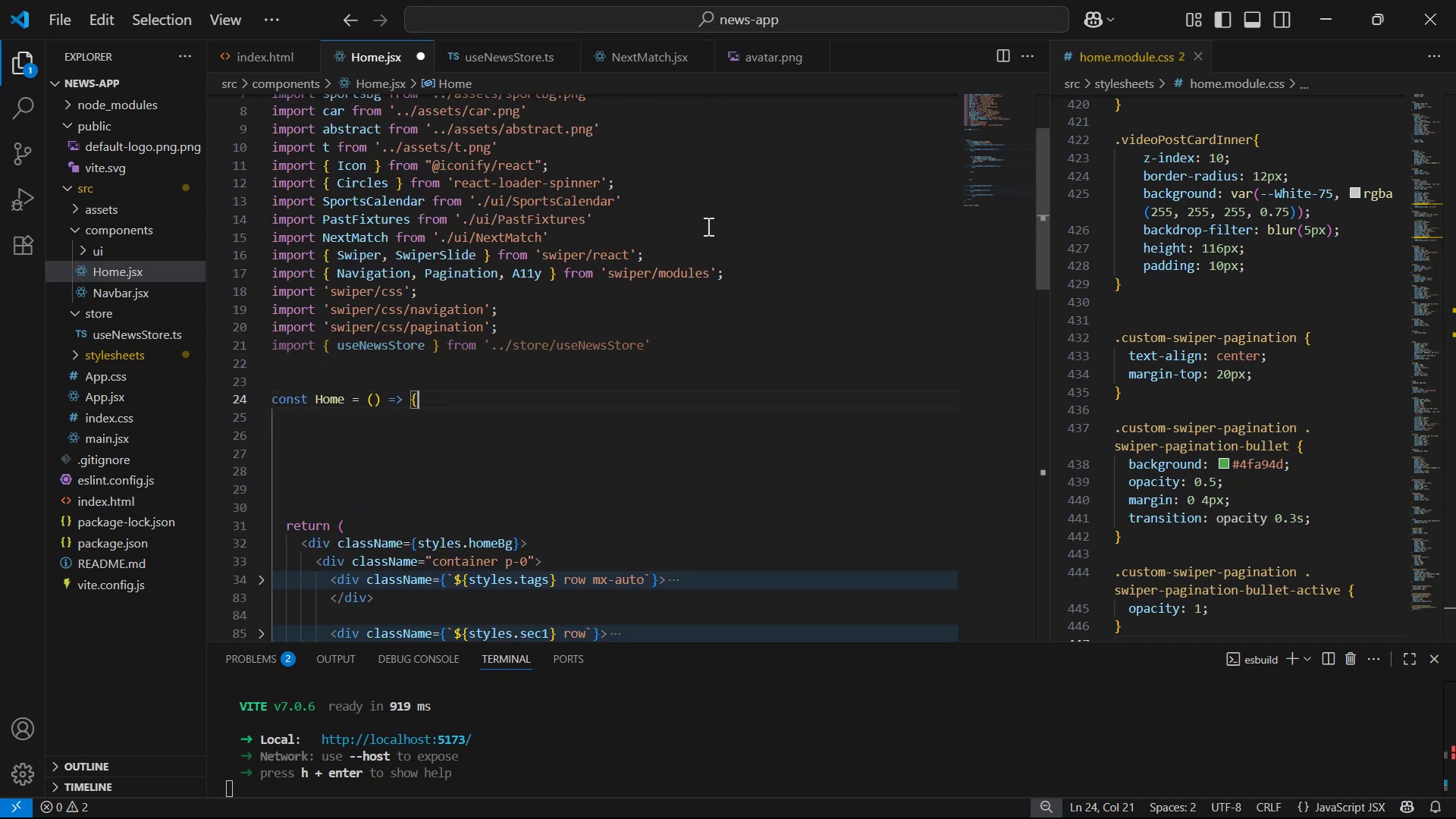 
key(Control+Z)
 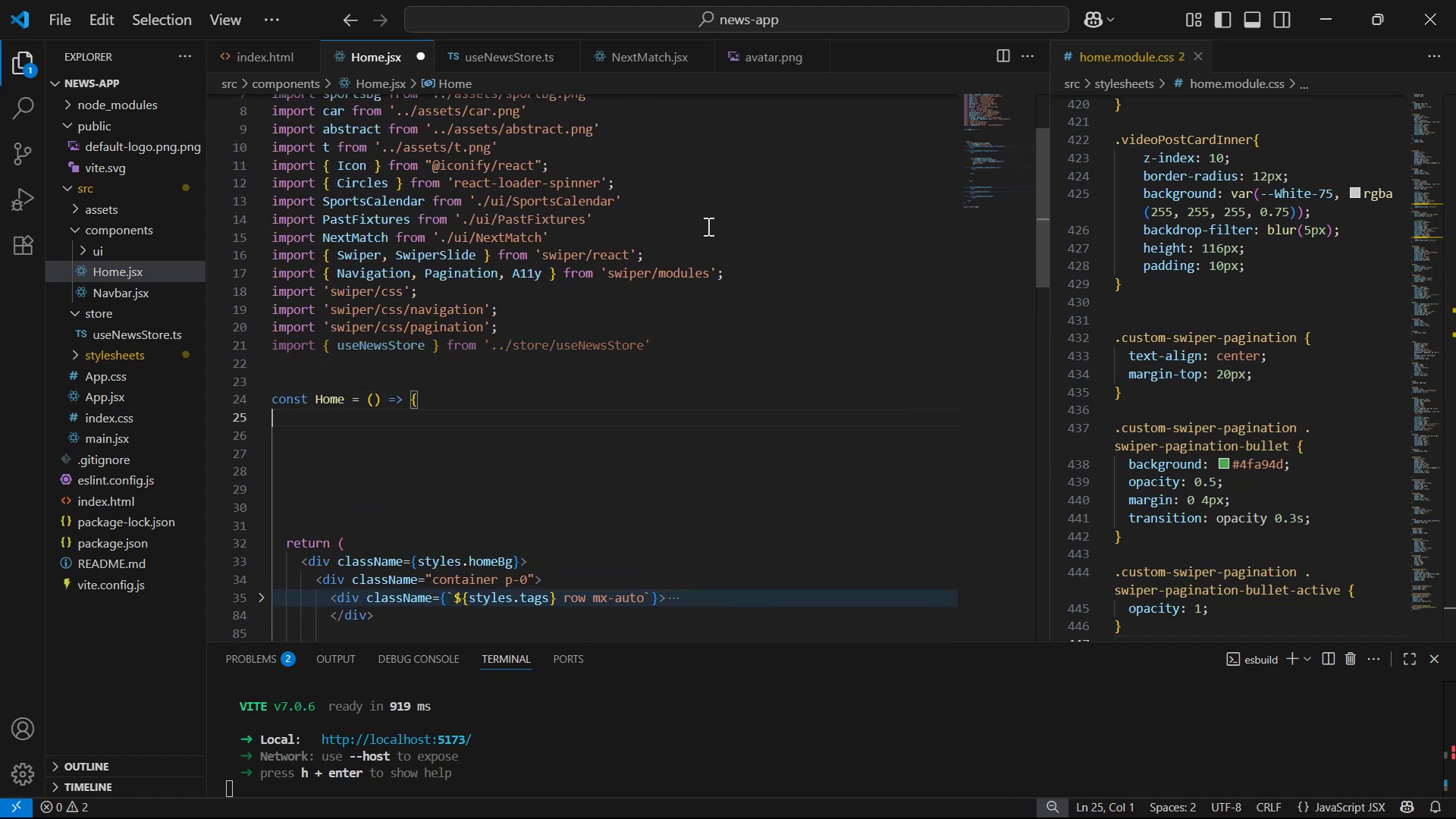 
key(Control+Z)
 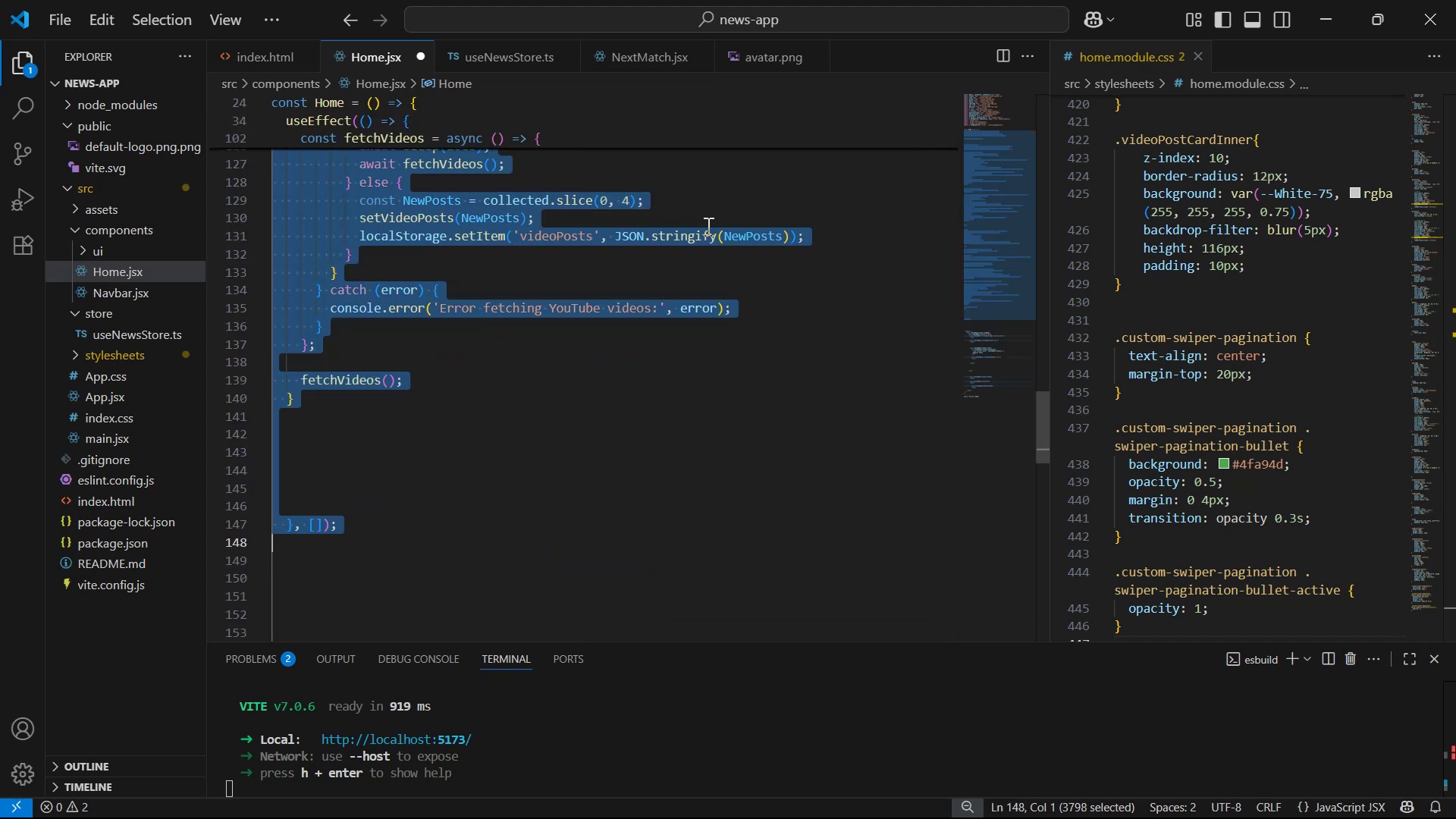 
scroll: coordinate [689, 334], scroll_direction: up, amount: 37.0
 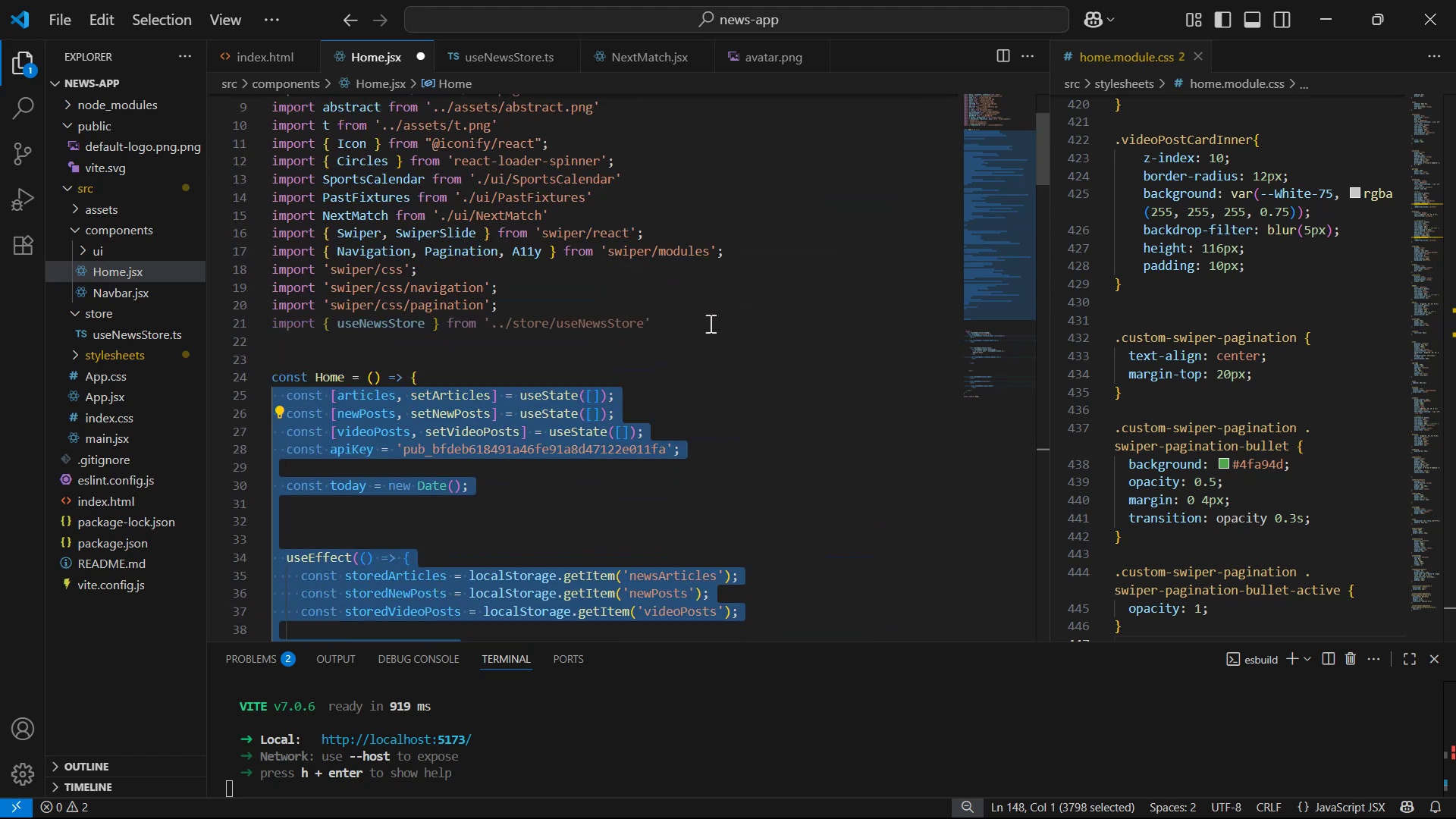 
left_click([769, 321])
 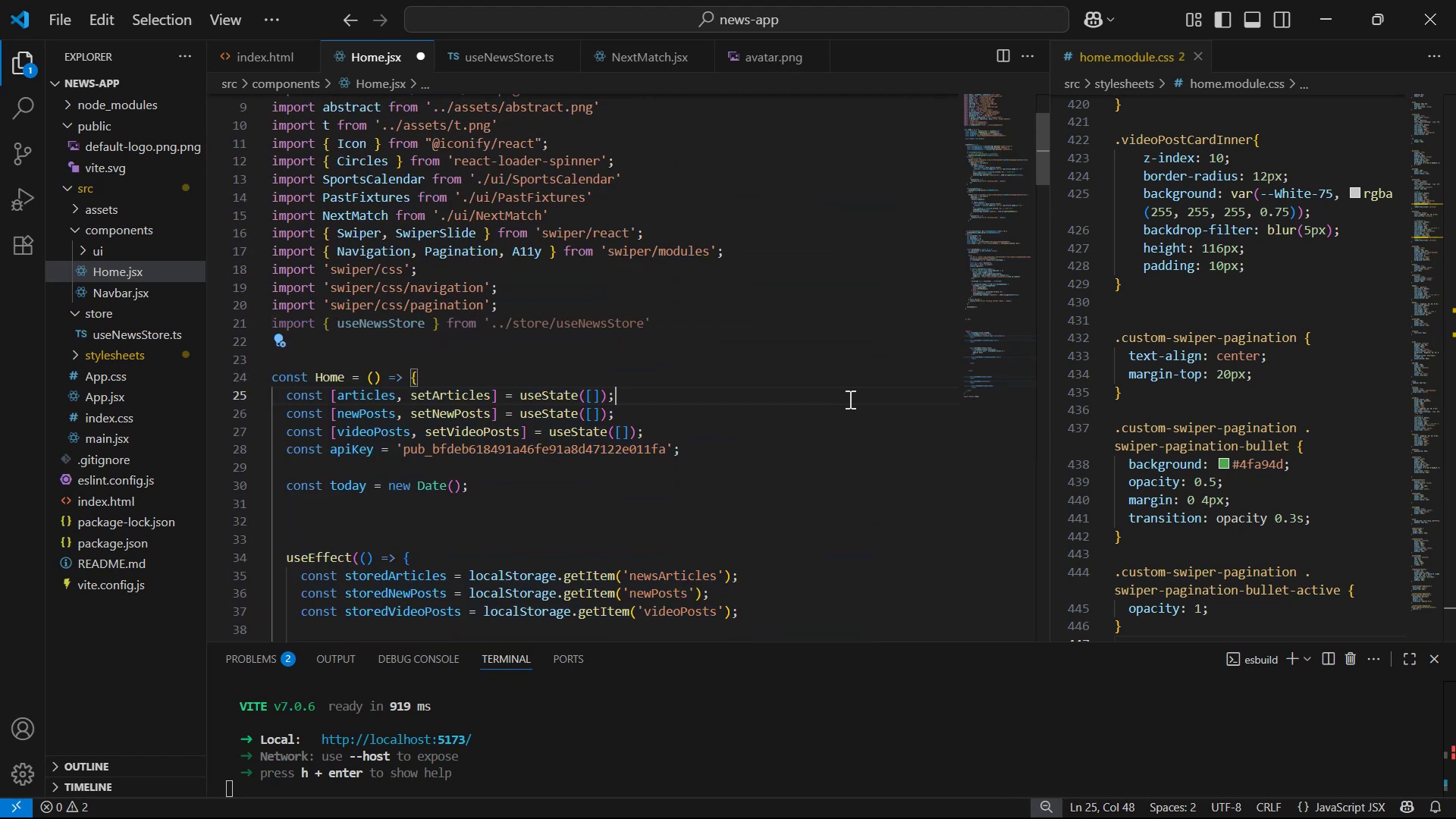 
double_click([828, 435])
 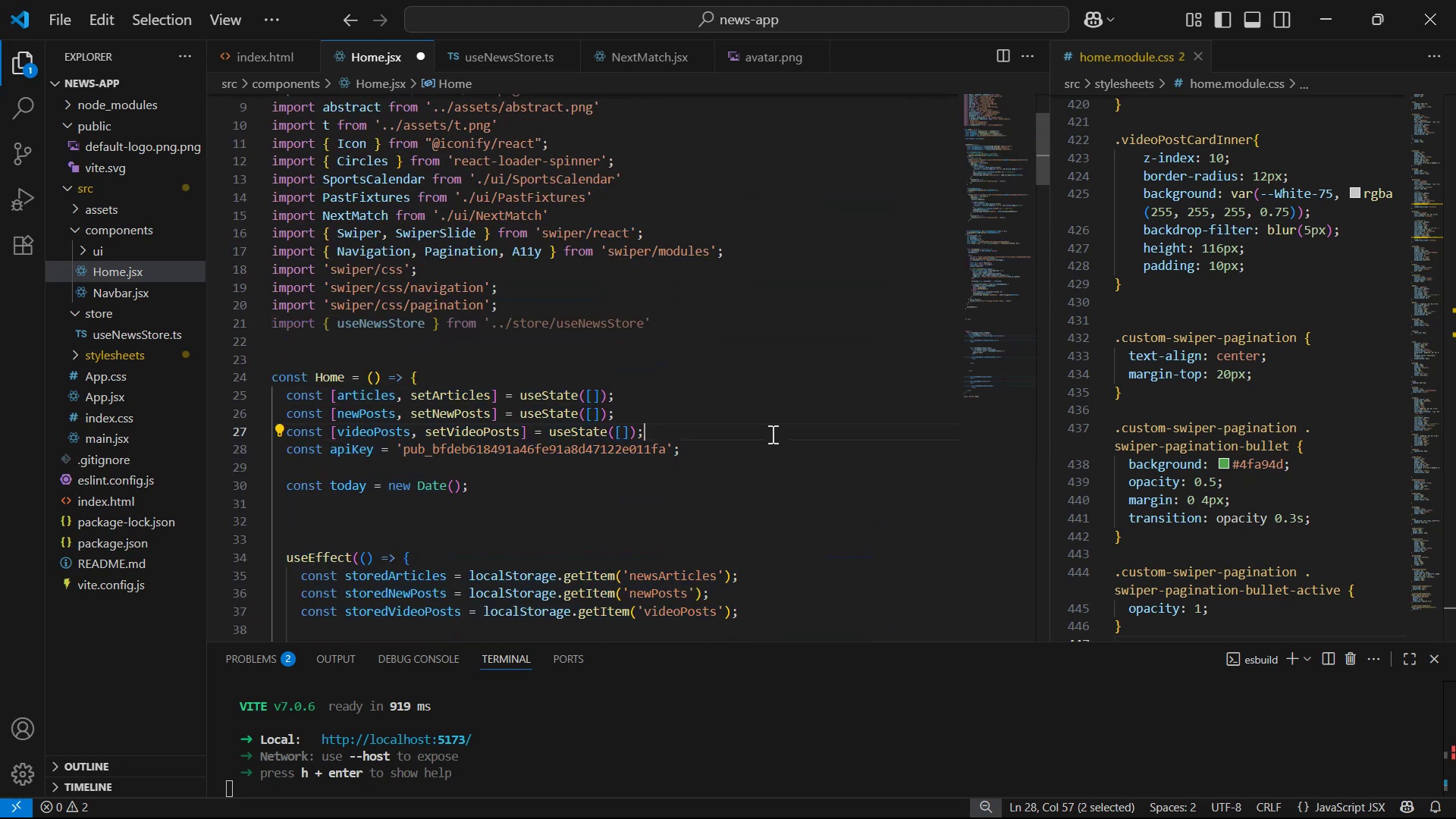 
double_click([769, 449])
 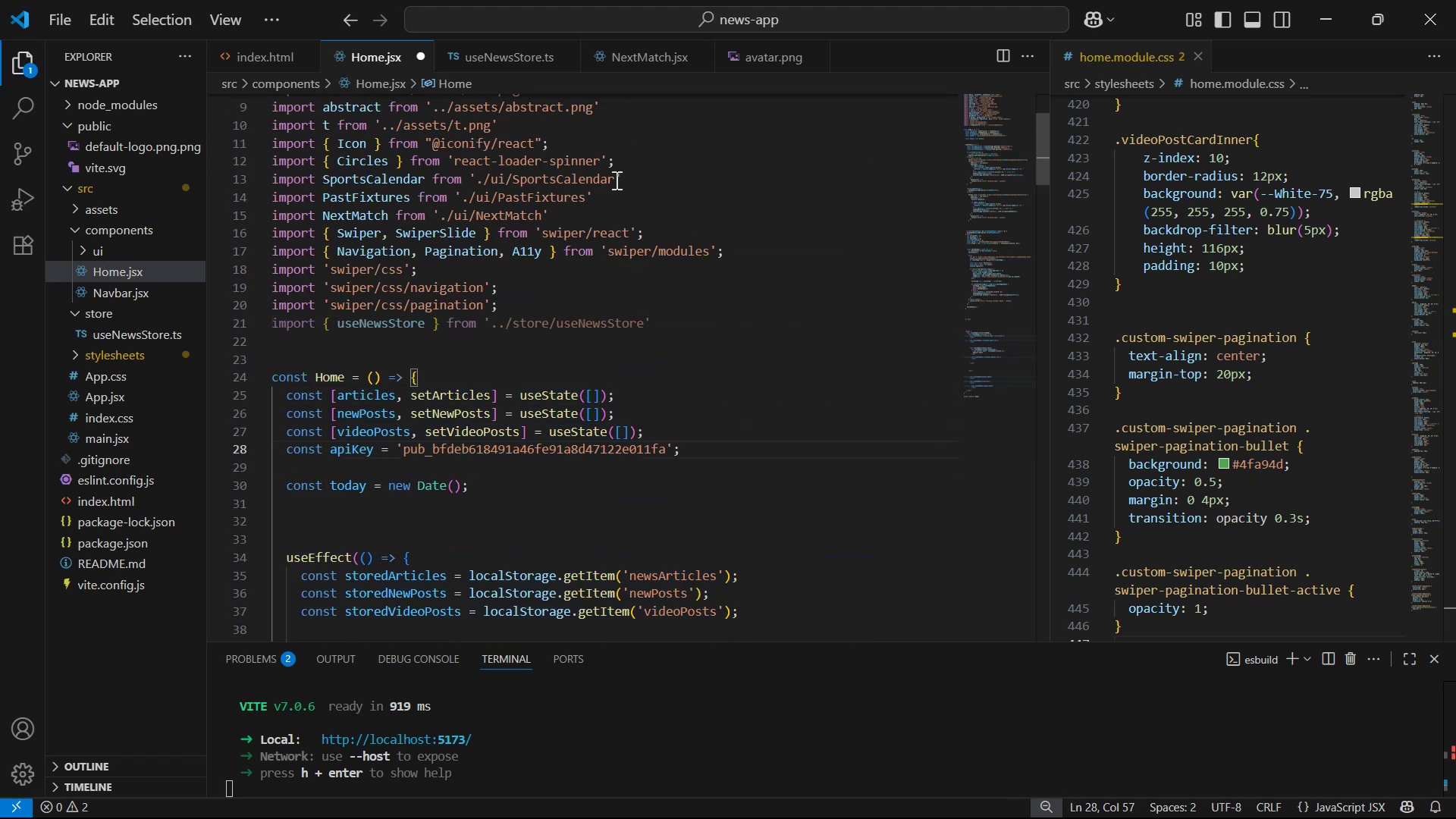 
key(Control+S)
 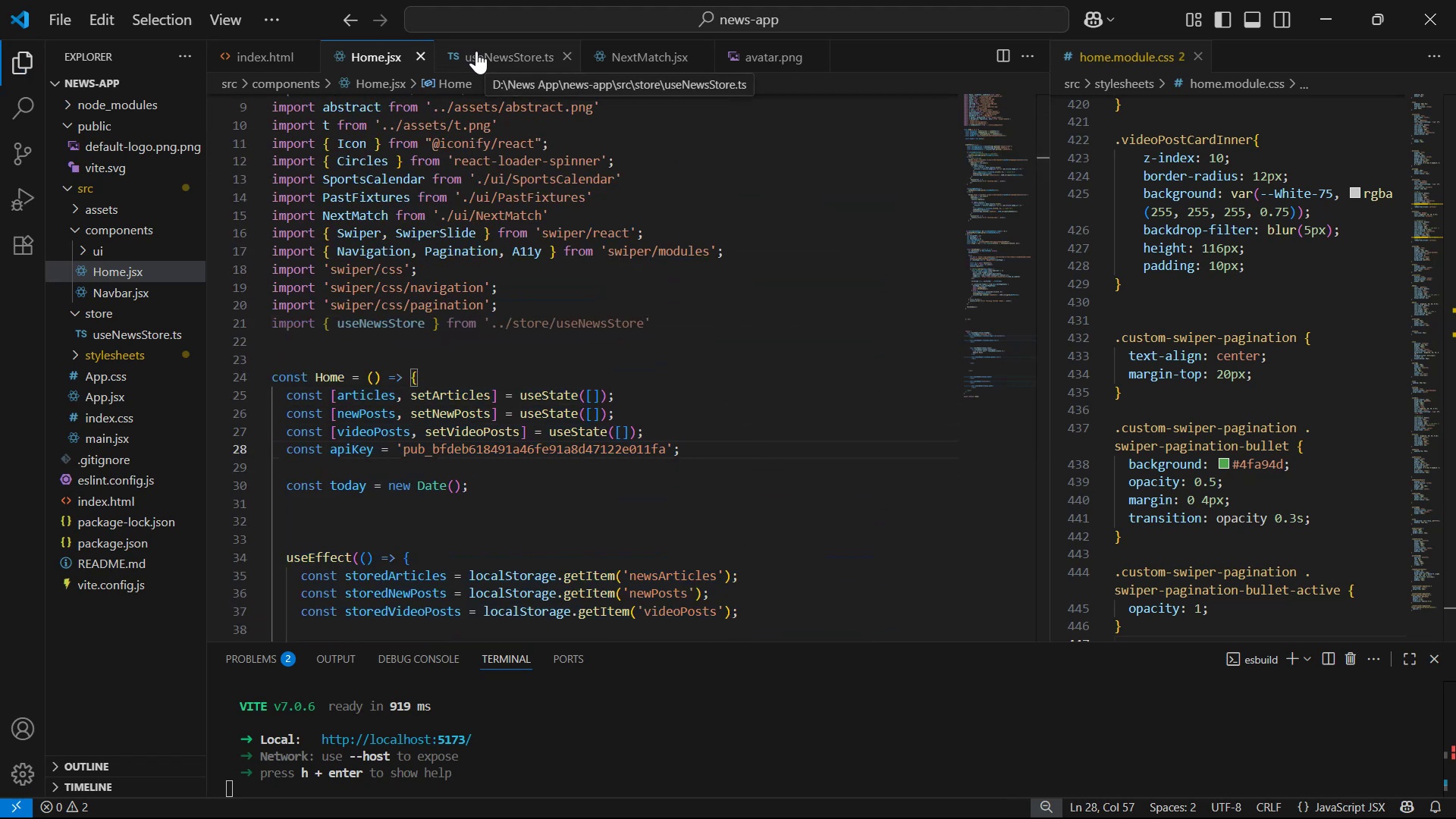 
left_click([476, 51])
 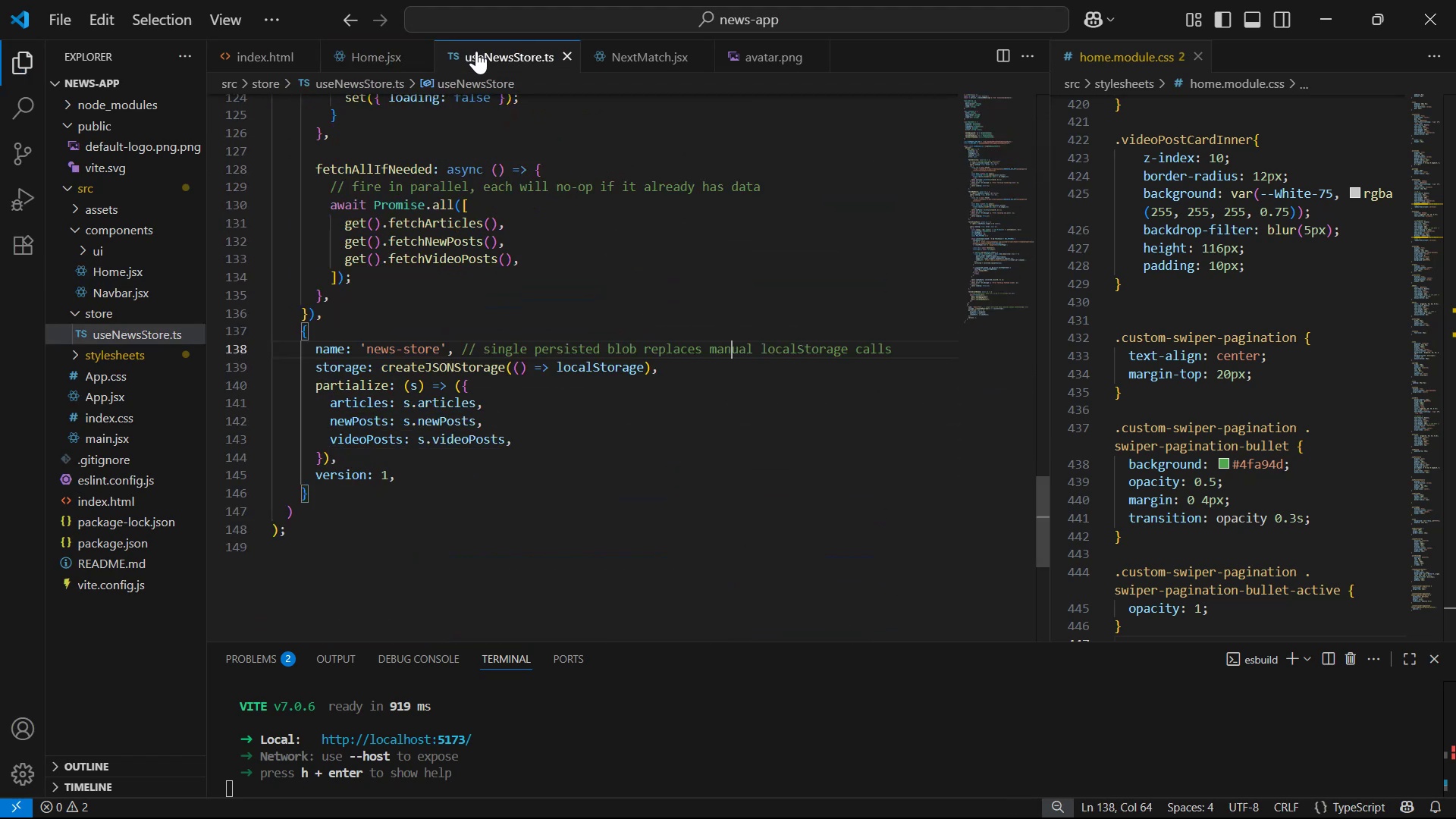 
scroll: coordinate [664, 261], scroll_direction: up, amount: 43.0
 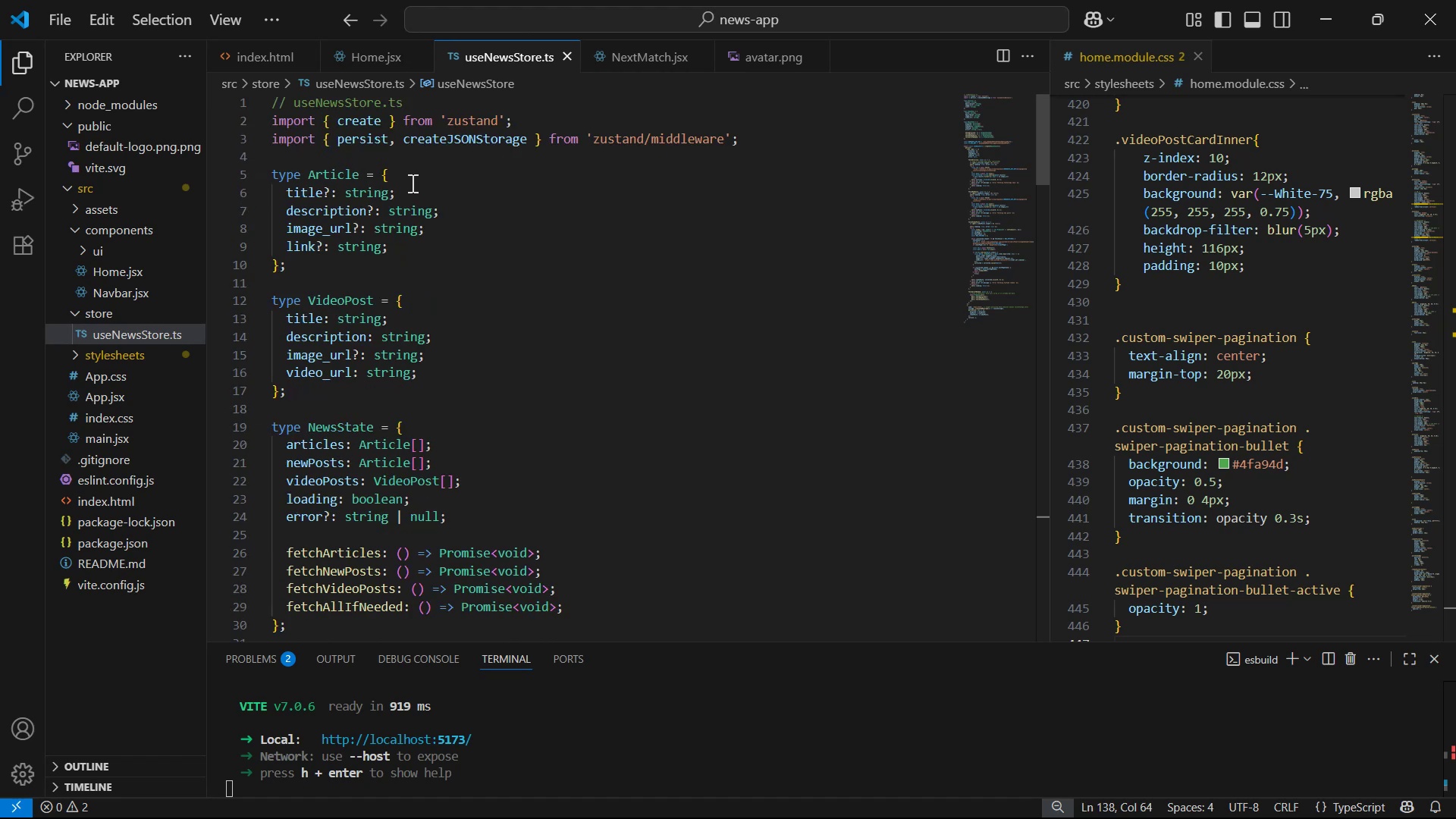 
scroll: coordinate [566, 384], scroll_direction: down, amount: 7.0
 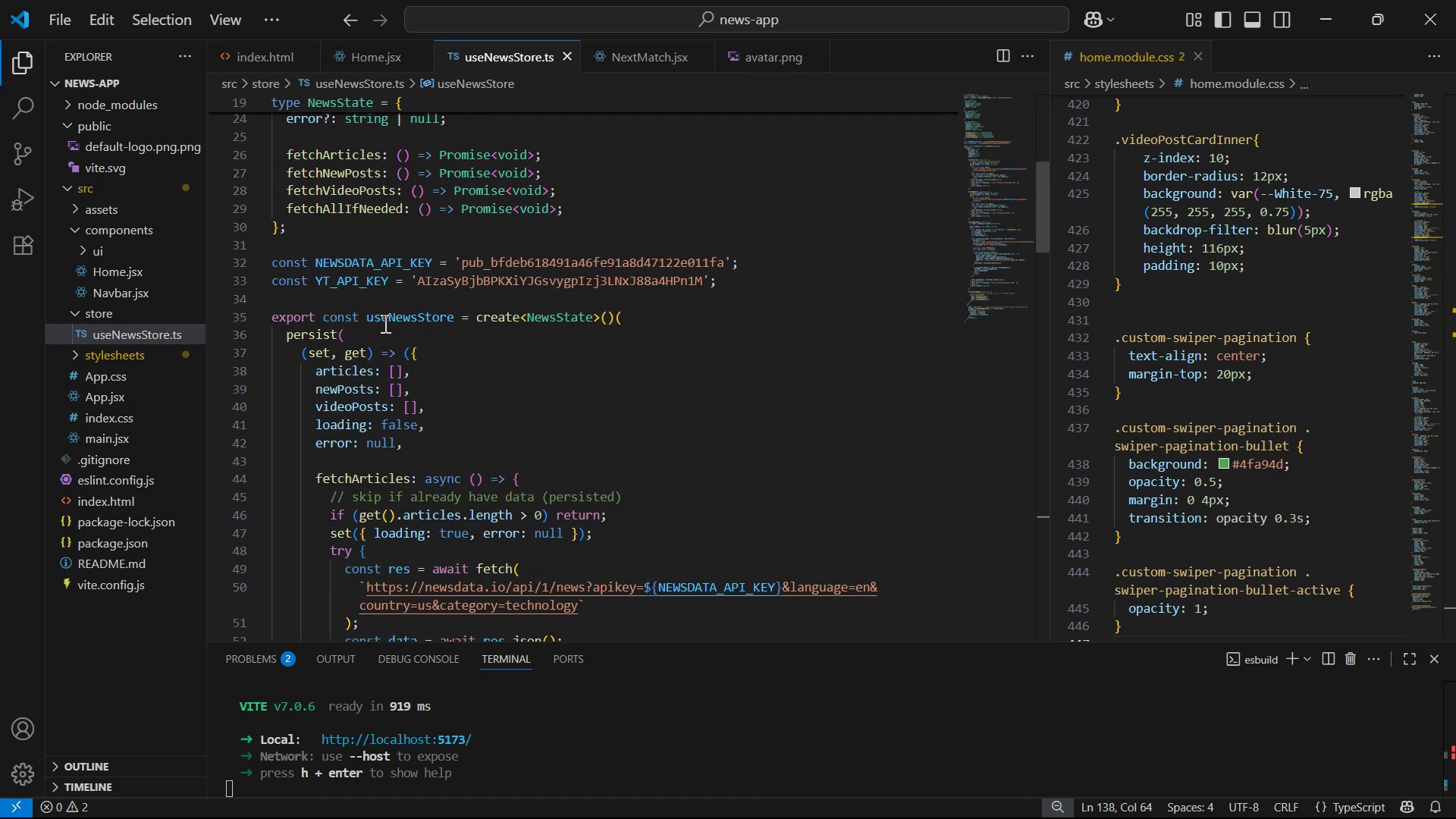 
left_click_drag(start_coordinate=[370, 313], to_coordinate=[450, 318])
 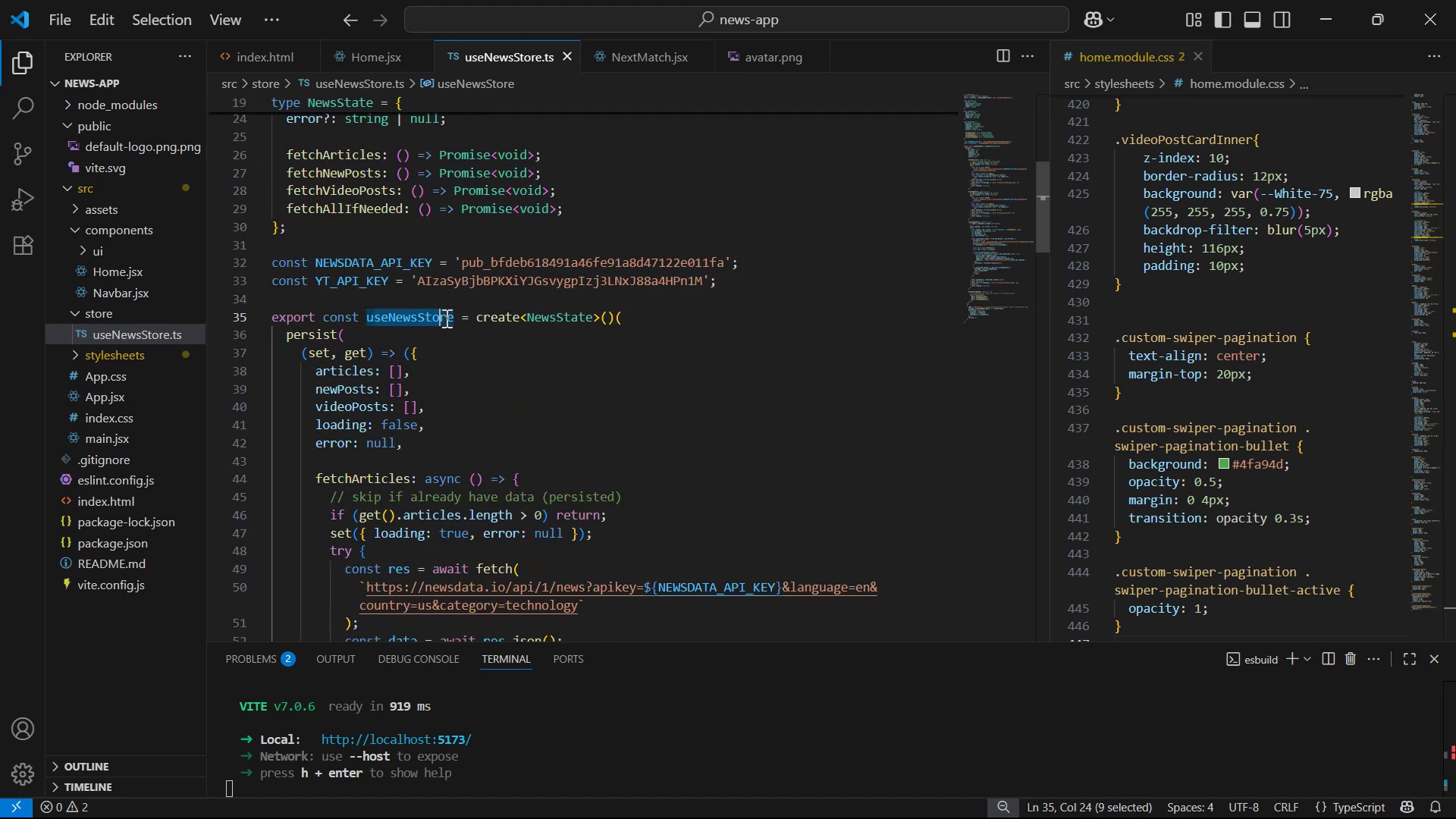 
left_click([450, 318])
 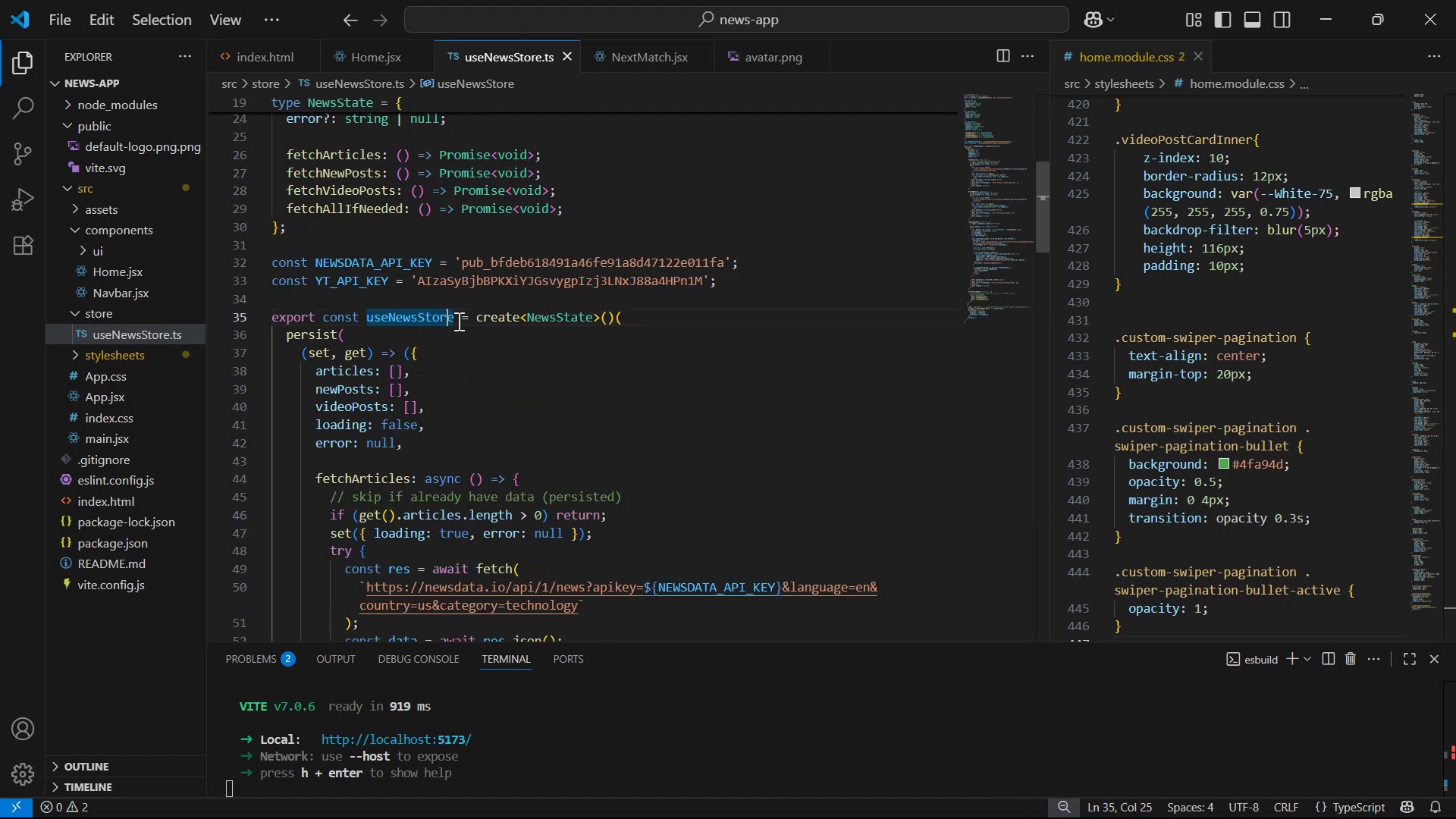 
scroll: coordinate [543, 394], scroll_direction: down, amount: 3.0
 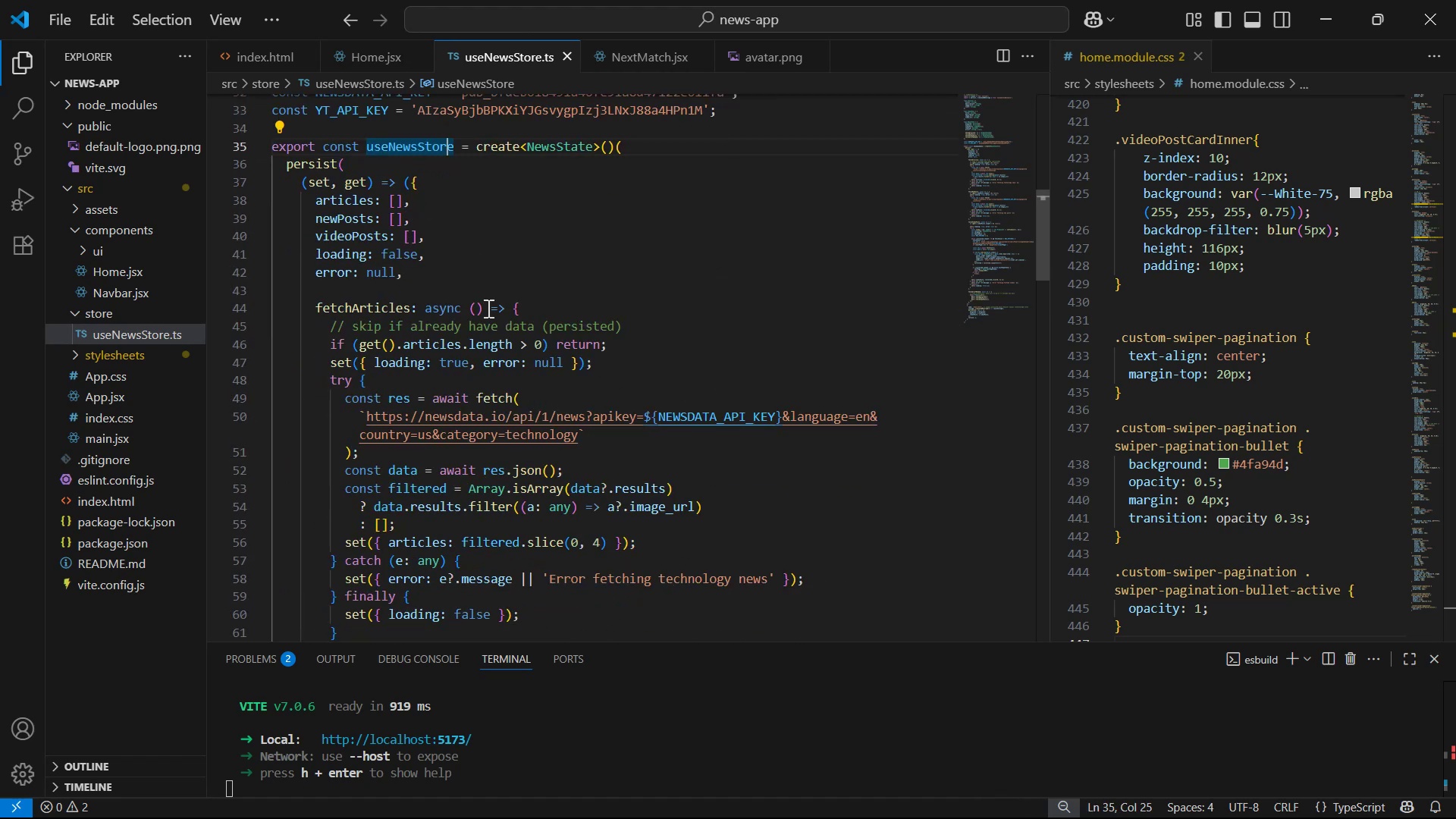 
left_click([484, 224])
 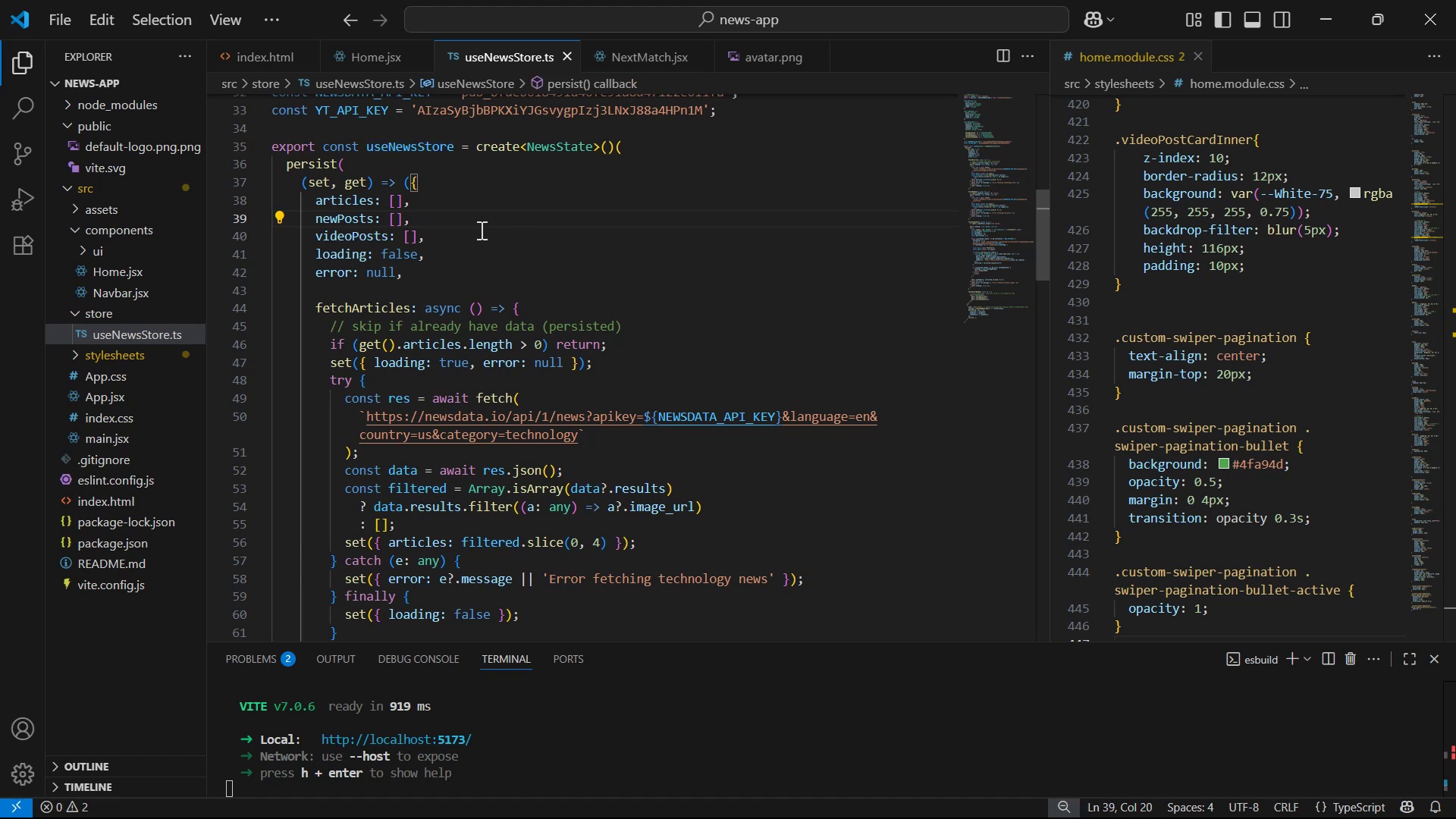 
scroll: coordinate [523, 247], scroll_direction: down, amount: 28.0
 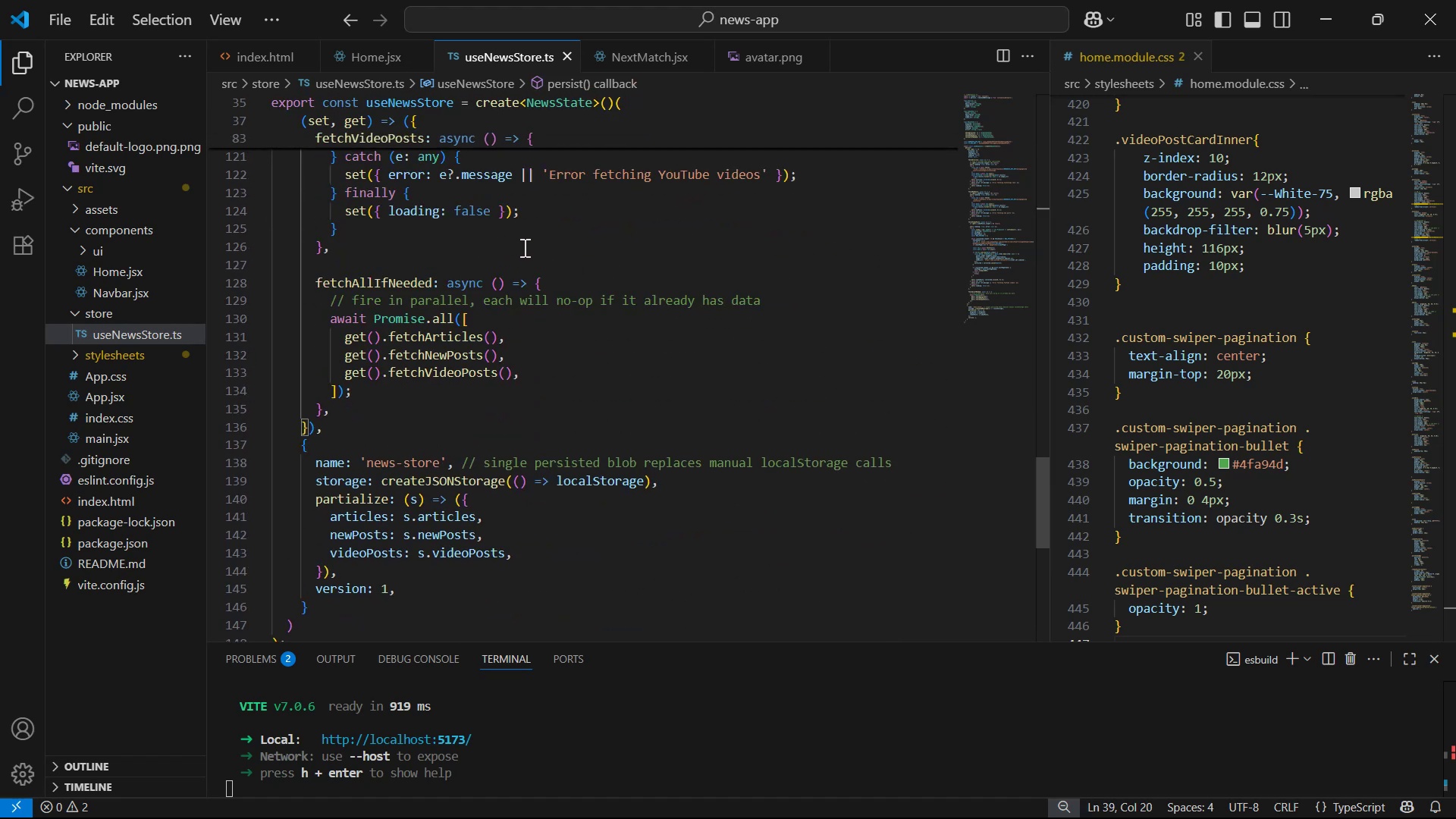 
wait(6.81)
 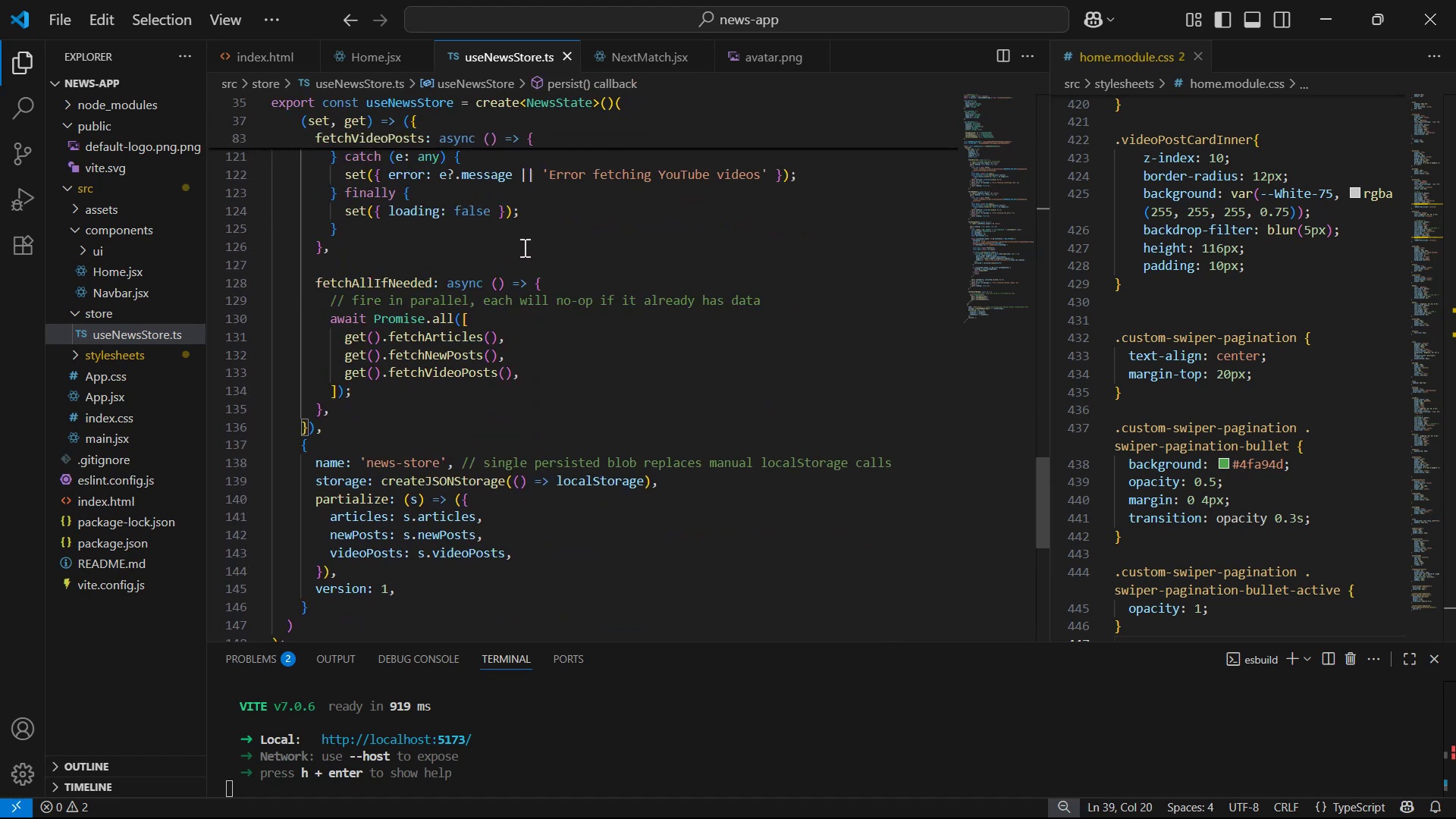 
scroll: coordinate [522, 249], scroll_direction: up, amount: 21.0
 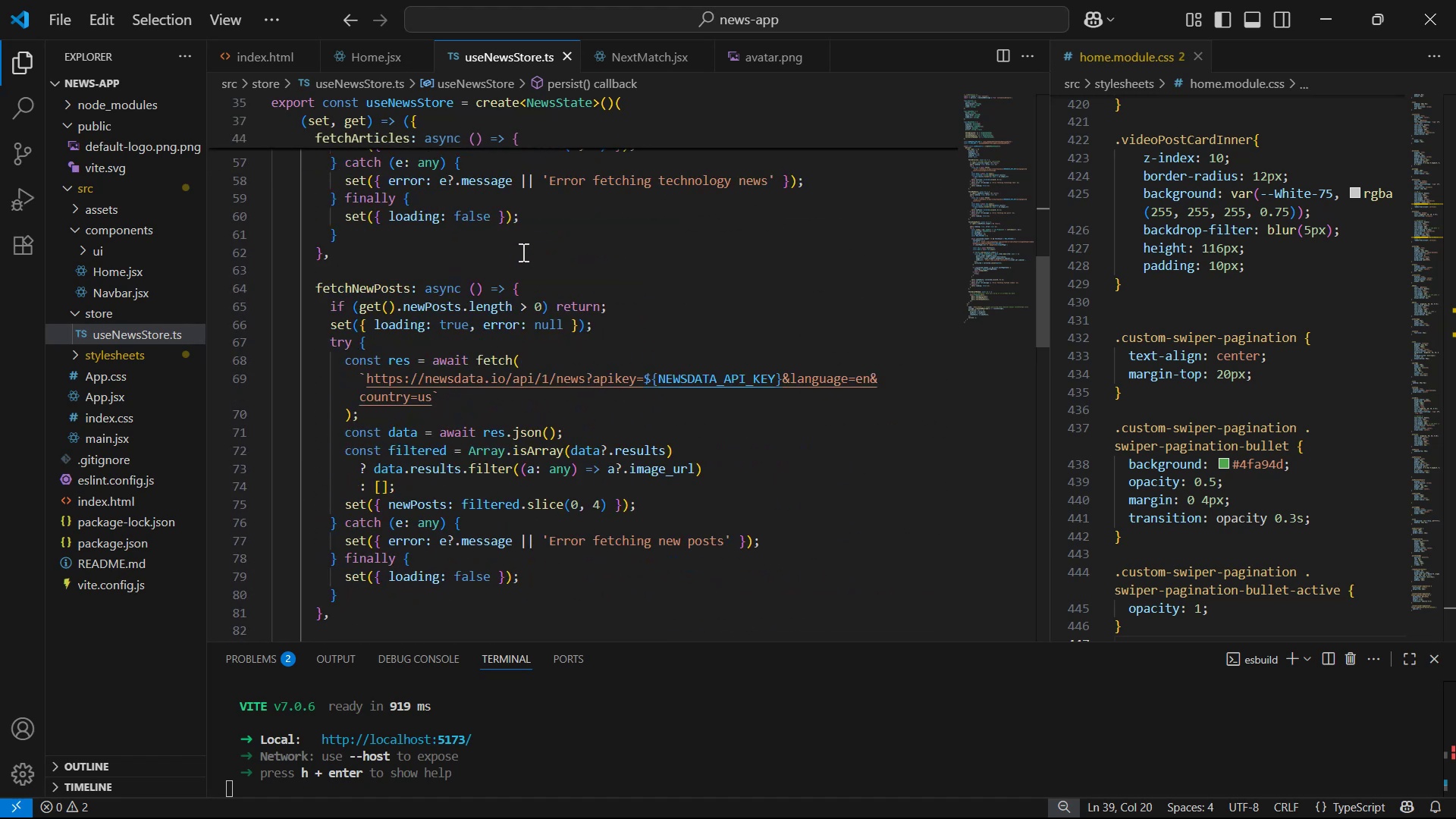 
scroll: coordinate [645, 311], scroll_direction: none, amount: 0.0
 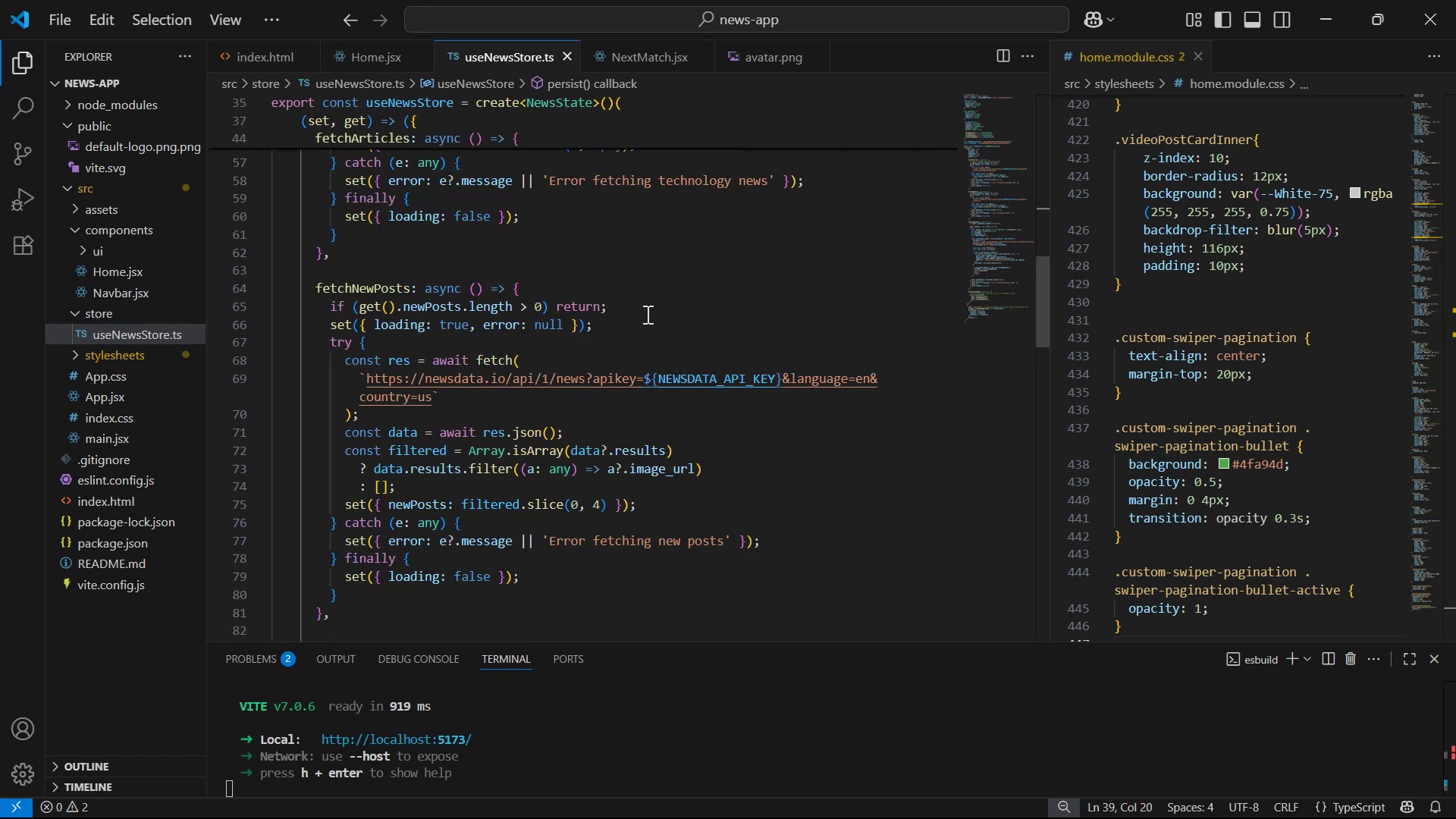 
scroll: coordinate [646, 303], scroll_direction: down, amount: 2.0
 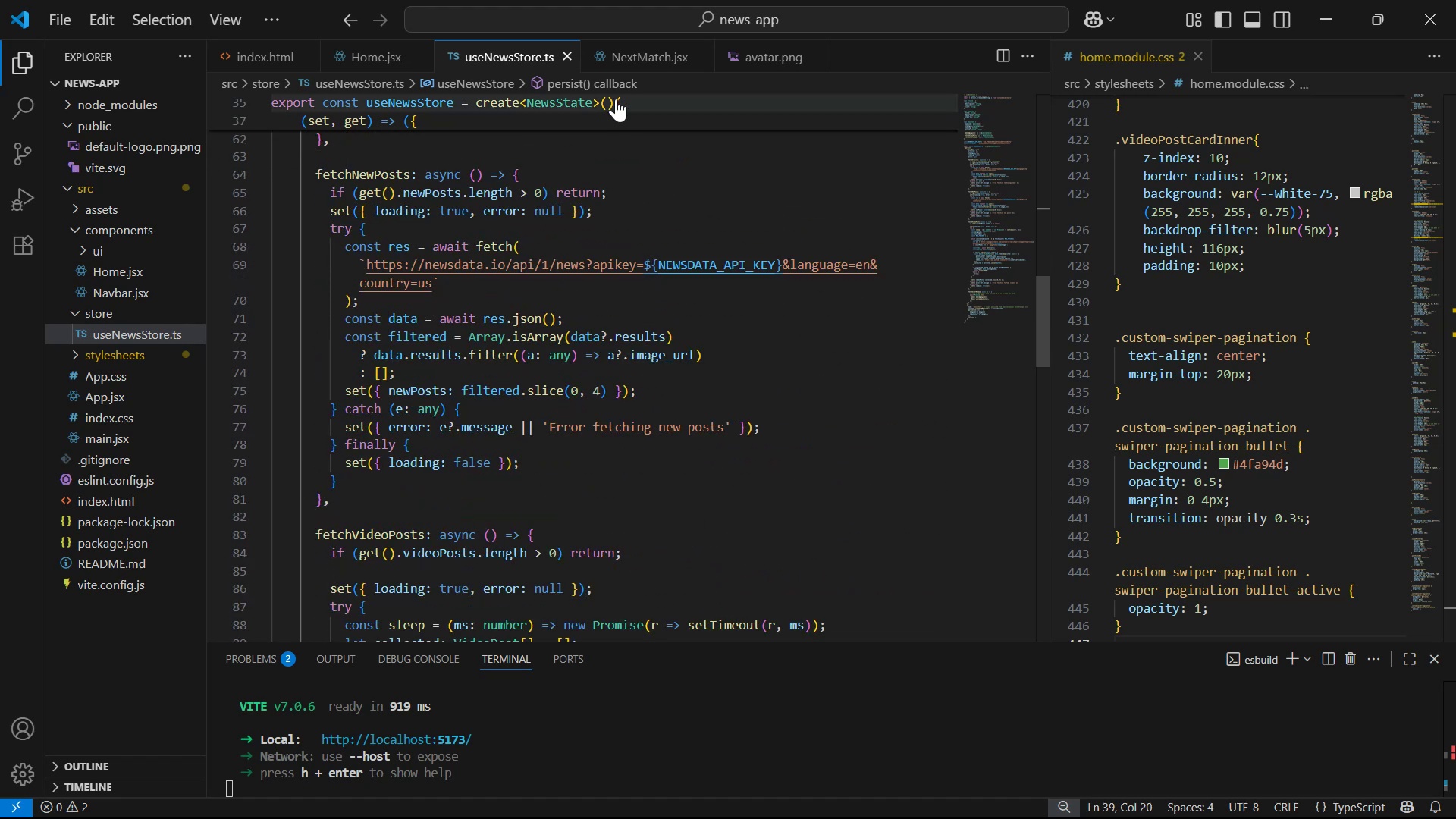 
left_click([649, 56])
 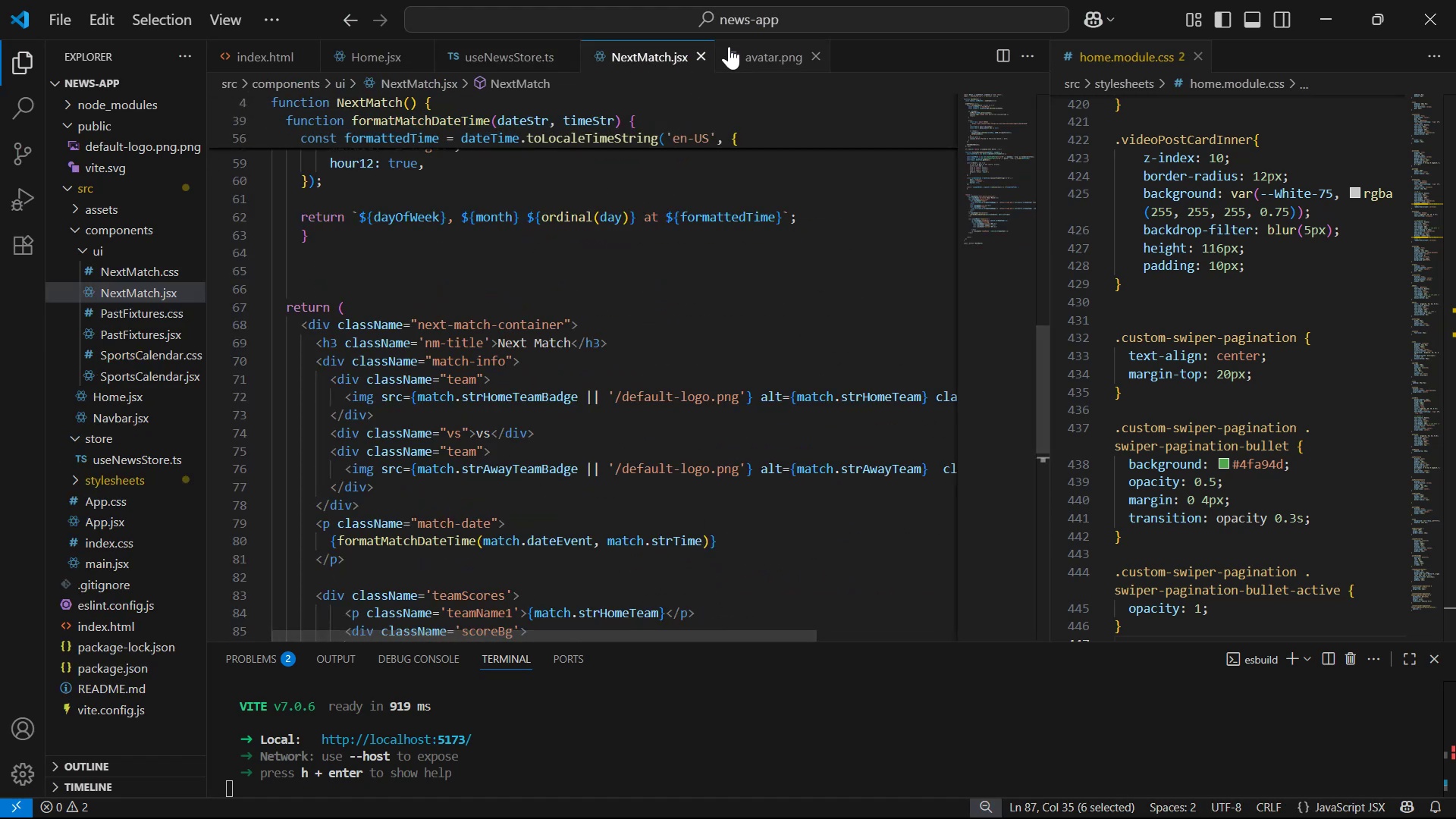 
left_click([699, 55])
 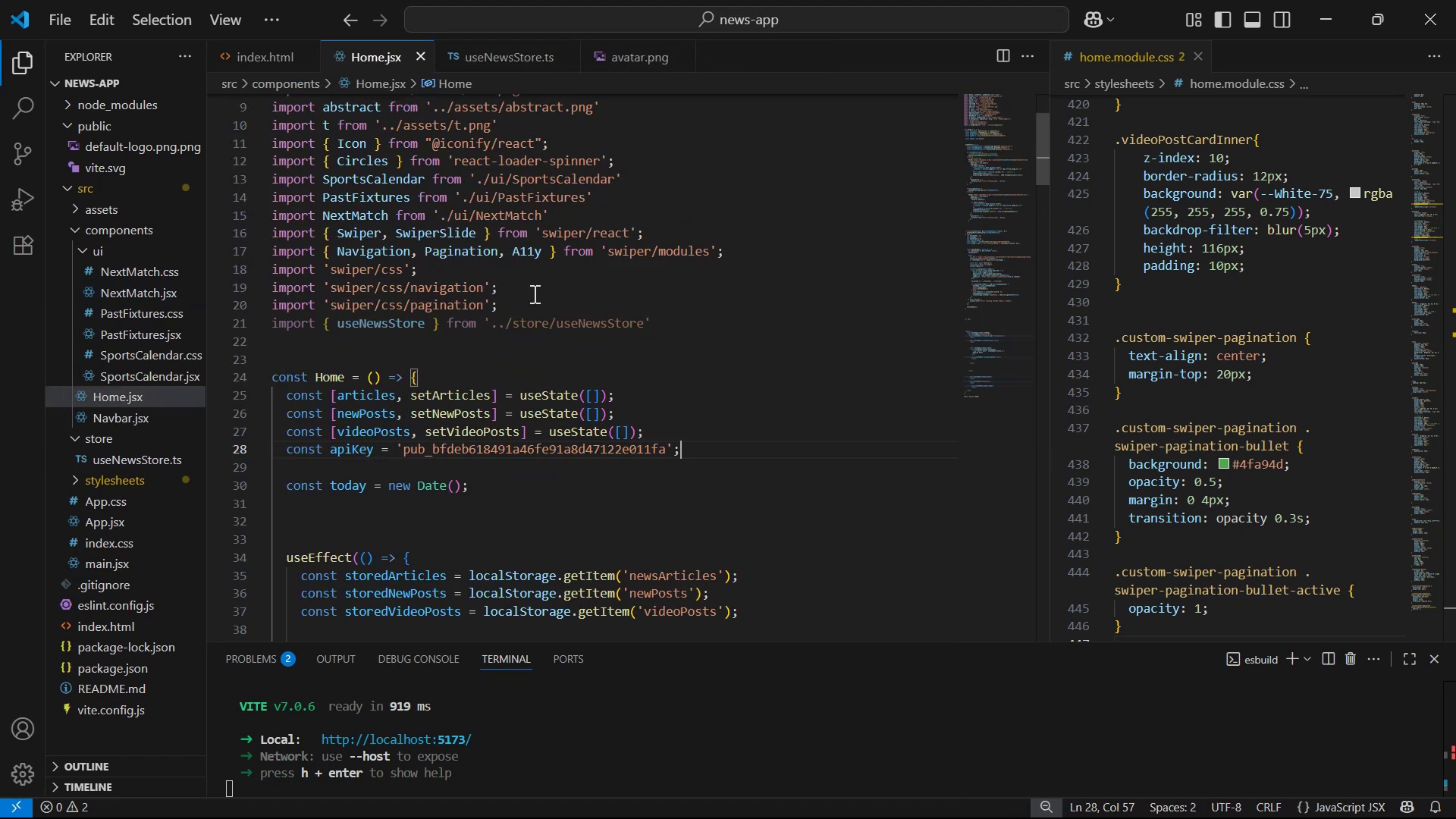 
scroll: coordinate [818, 328], scroll_direction: down, amount: 8.0
 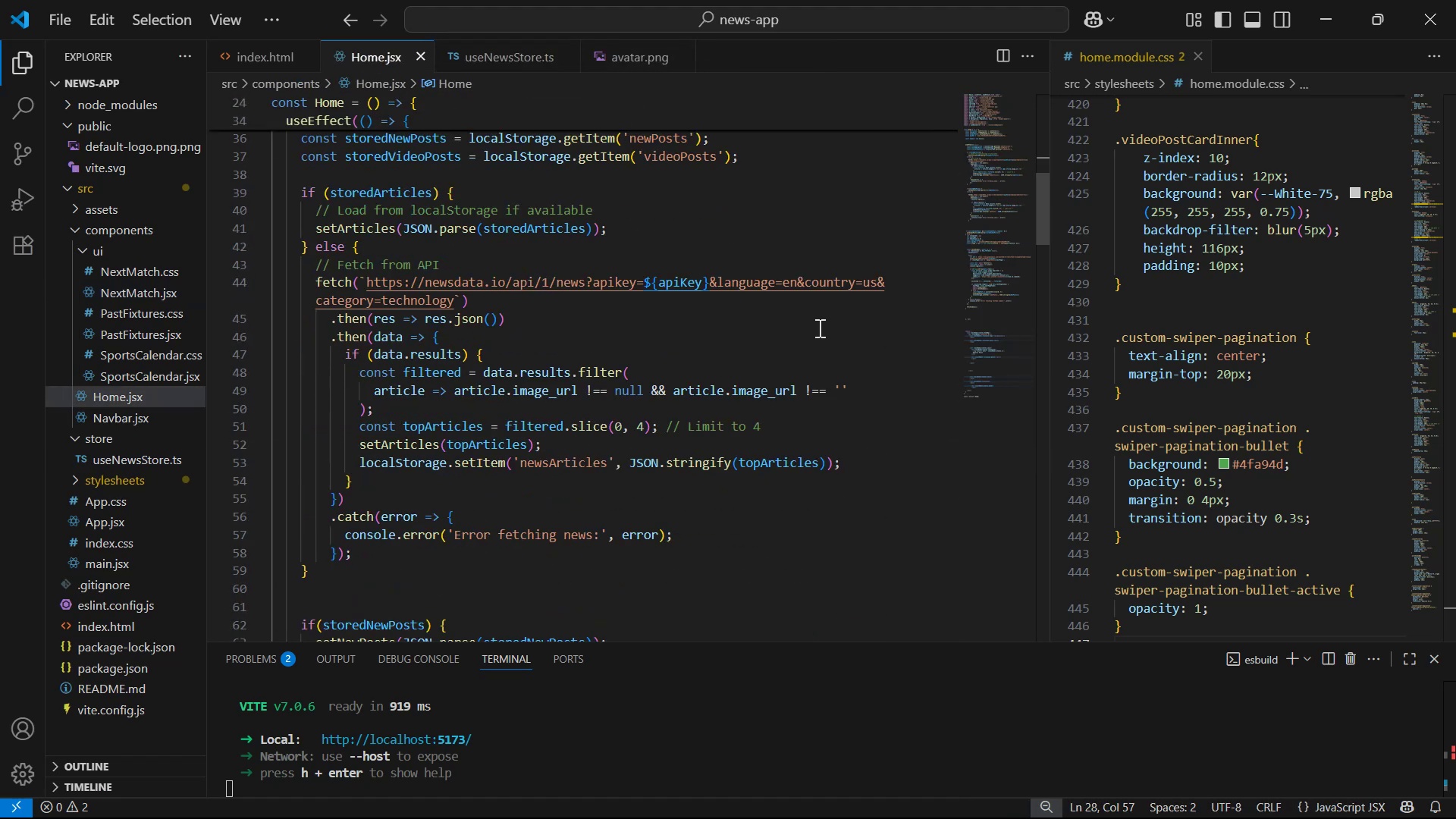 
scroll: coordinate [817, 331], scroll_direction: up, amount: 5.0
 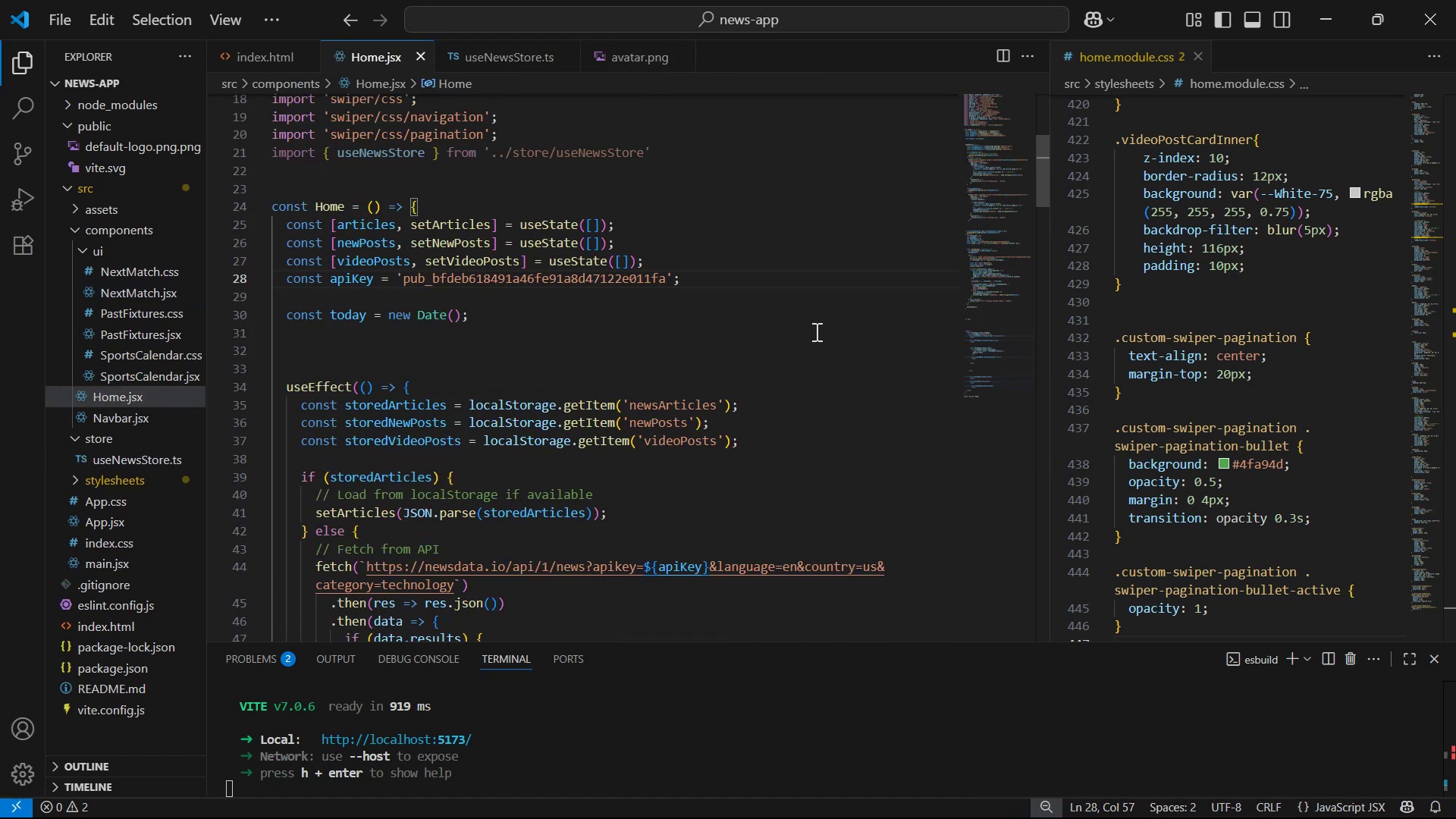 
left_click([747, 487])
 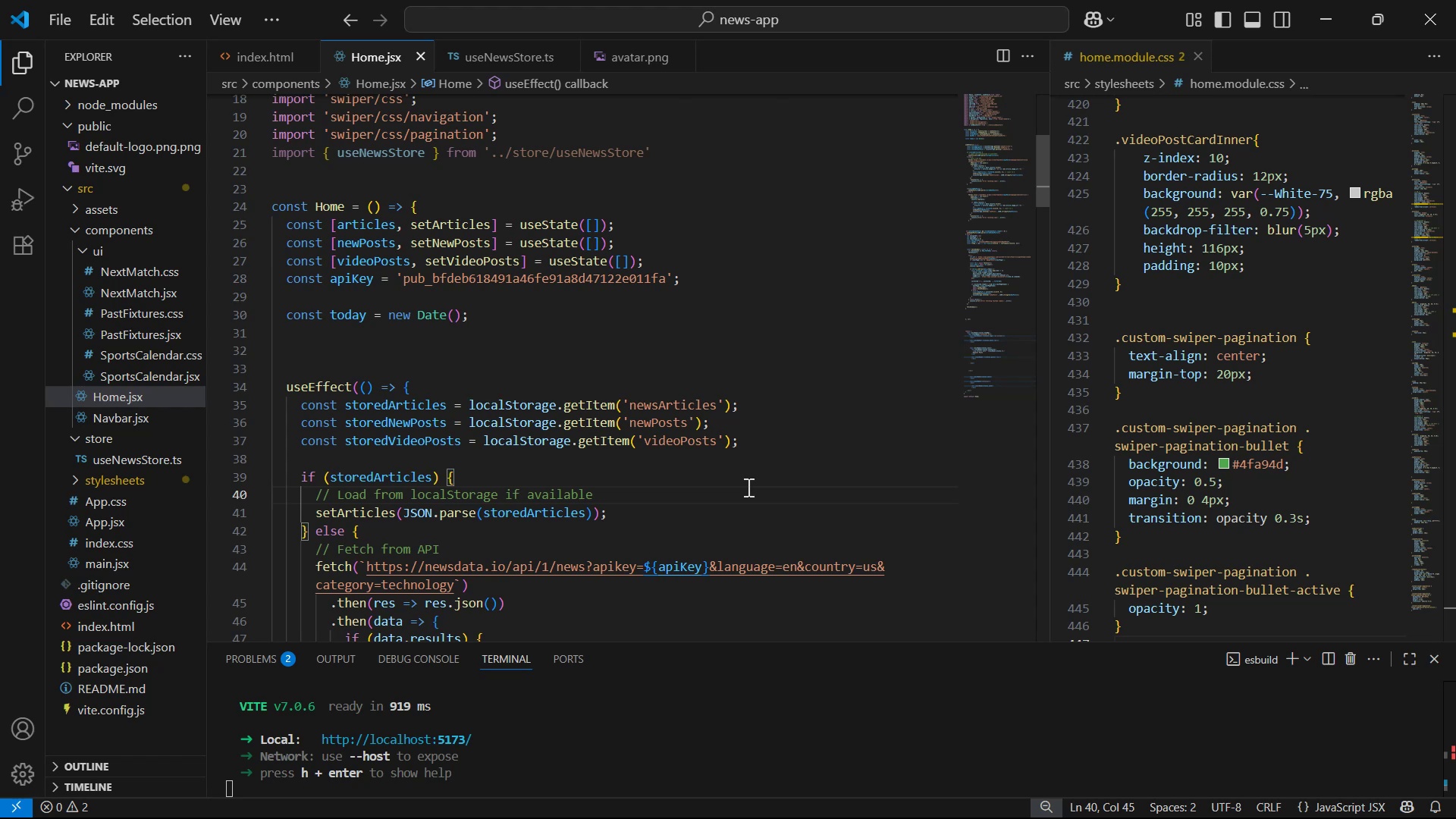 
scroll: coordinate [747, 487], scroll_direction: down, amount: 1.0
 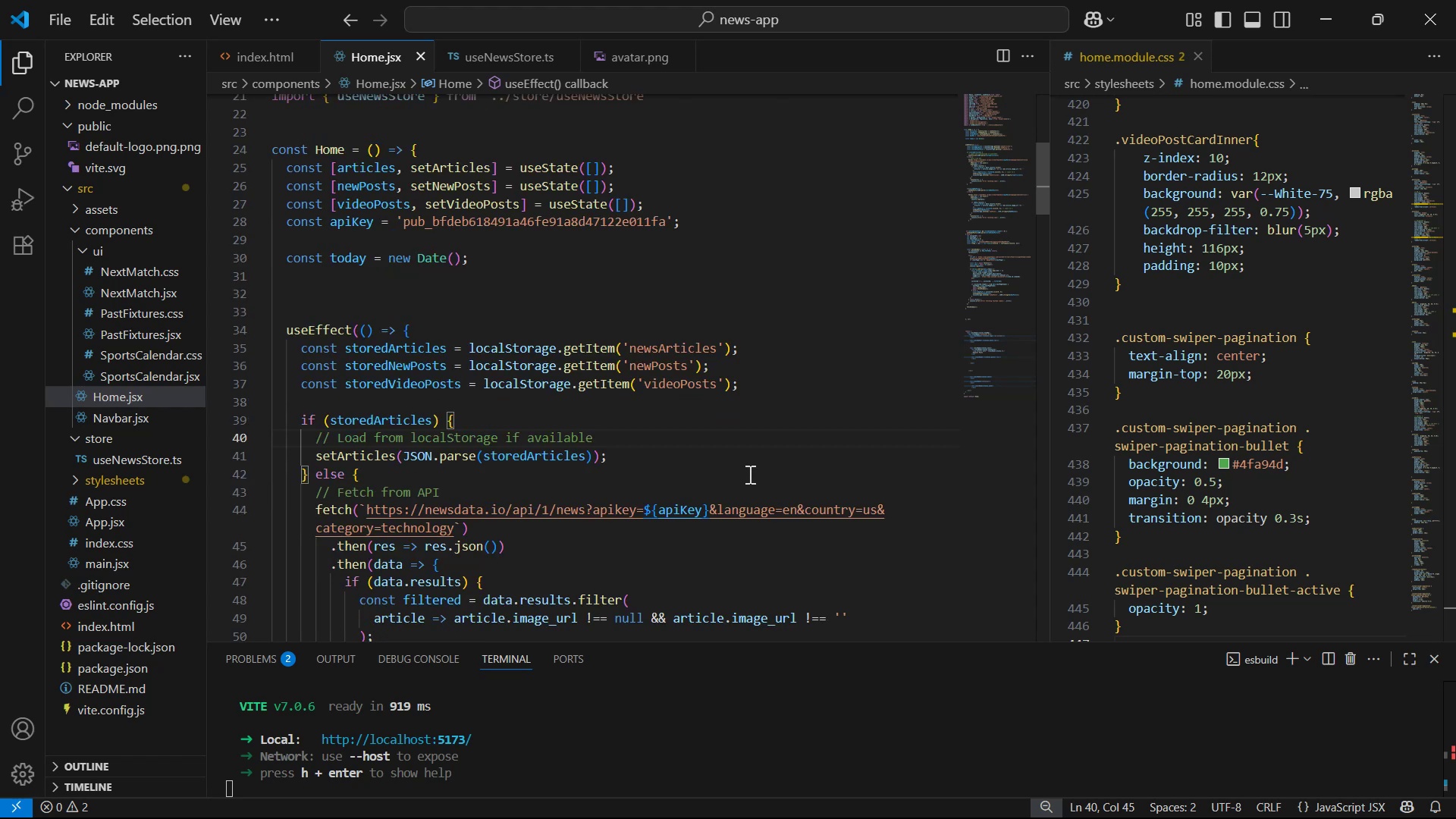 
scroll: coordinate [758, 403], scroll_direction: up, amount: 1.0
 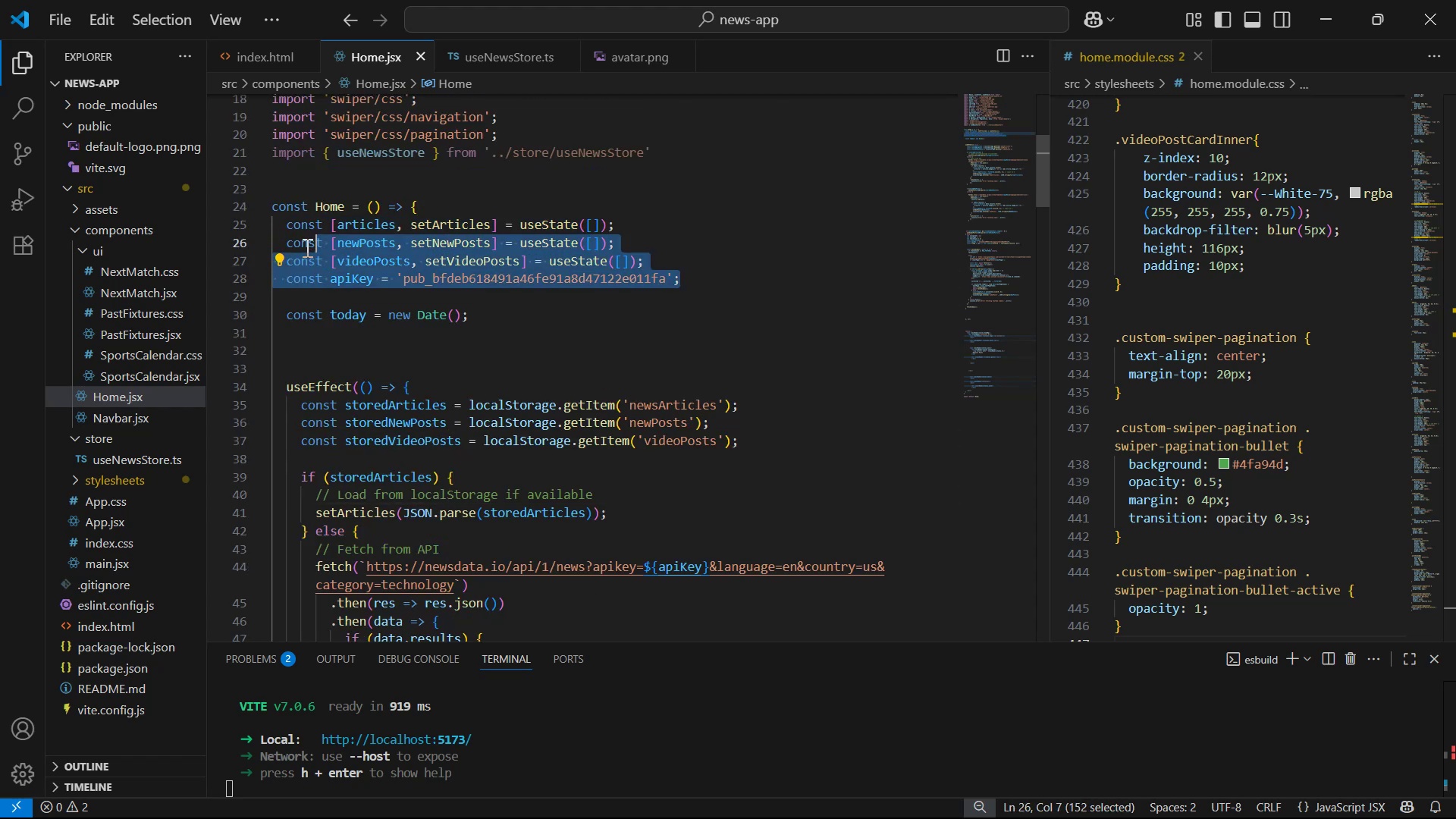 
wait(8.35)
 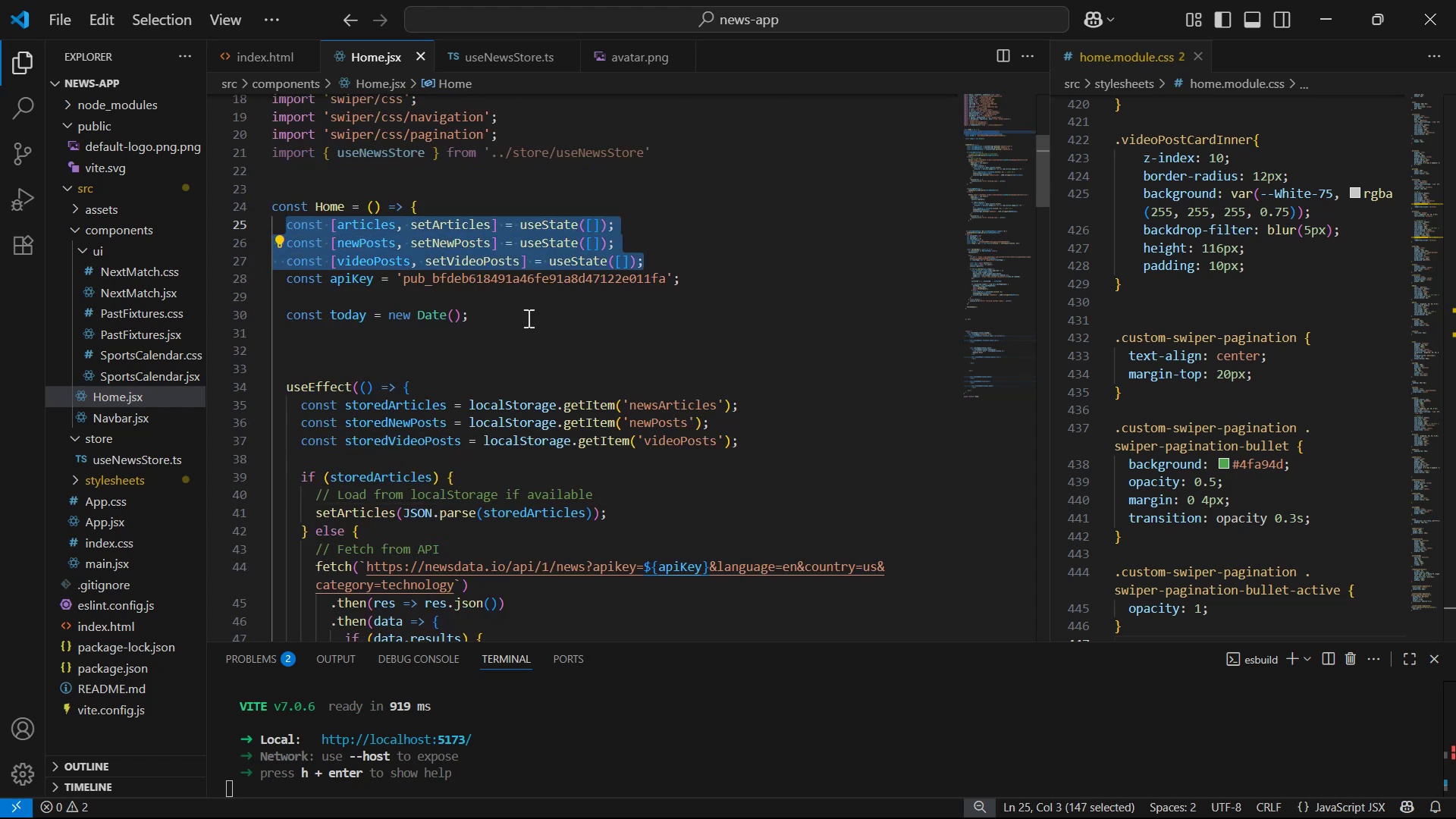 
key(Control+Slash)
 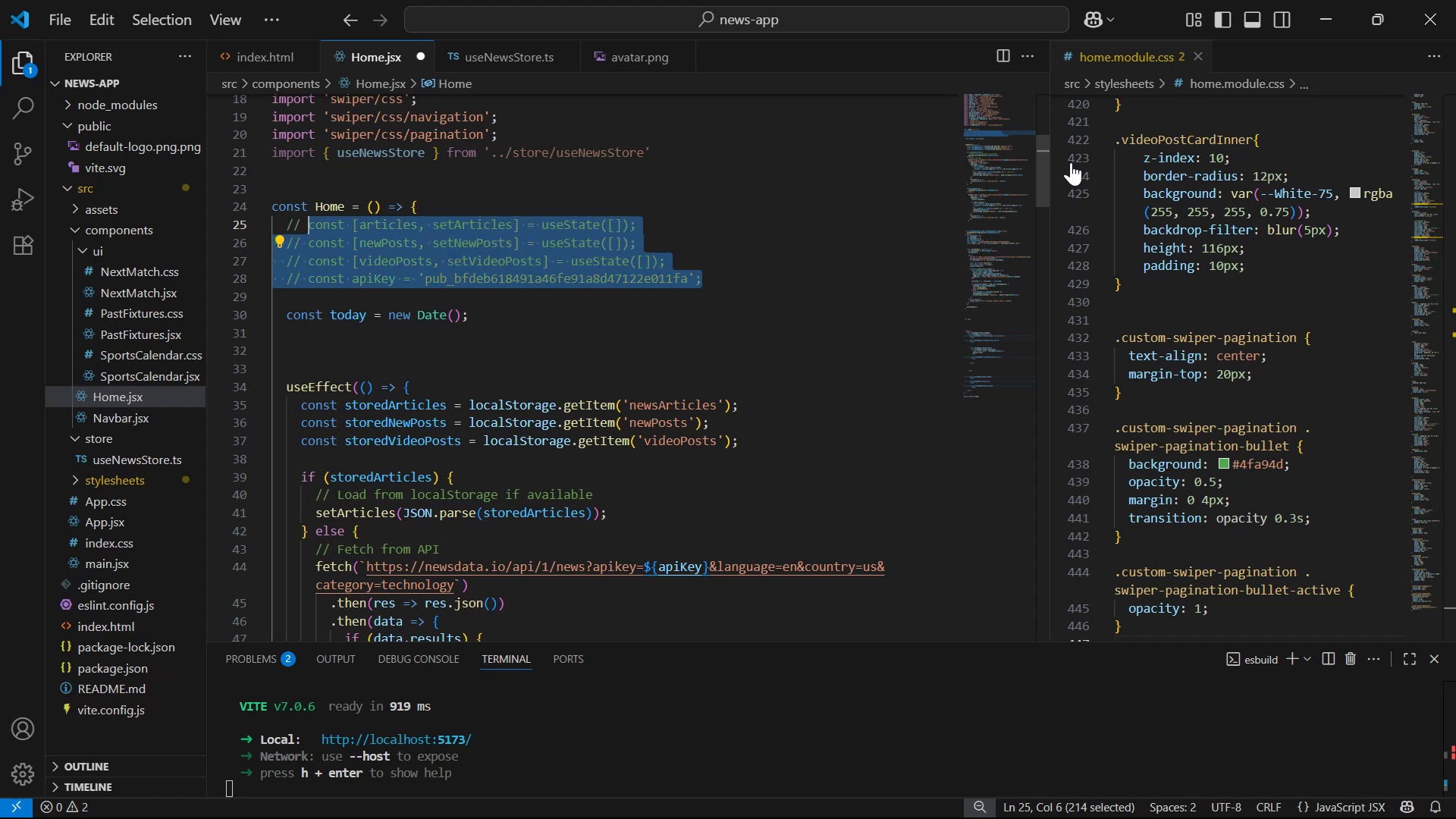 
left_click([761, 281])
 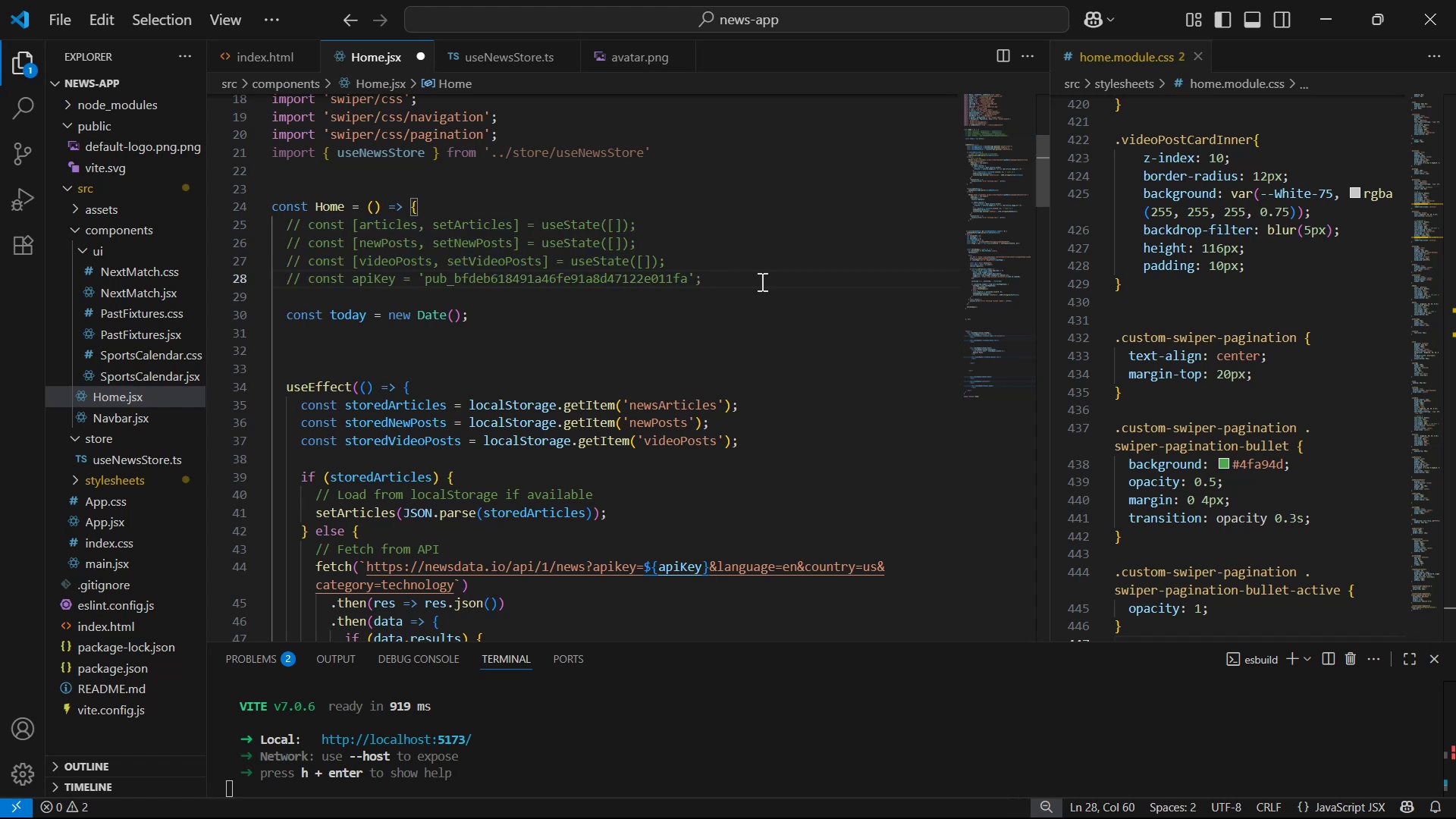 
key(Enter)
 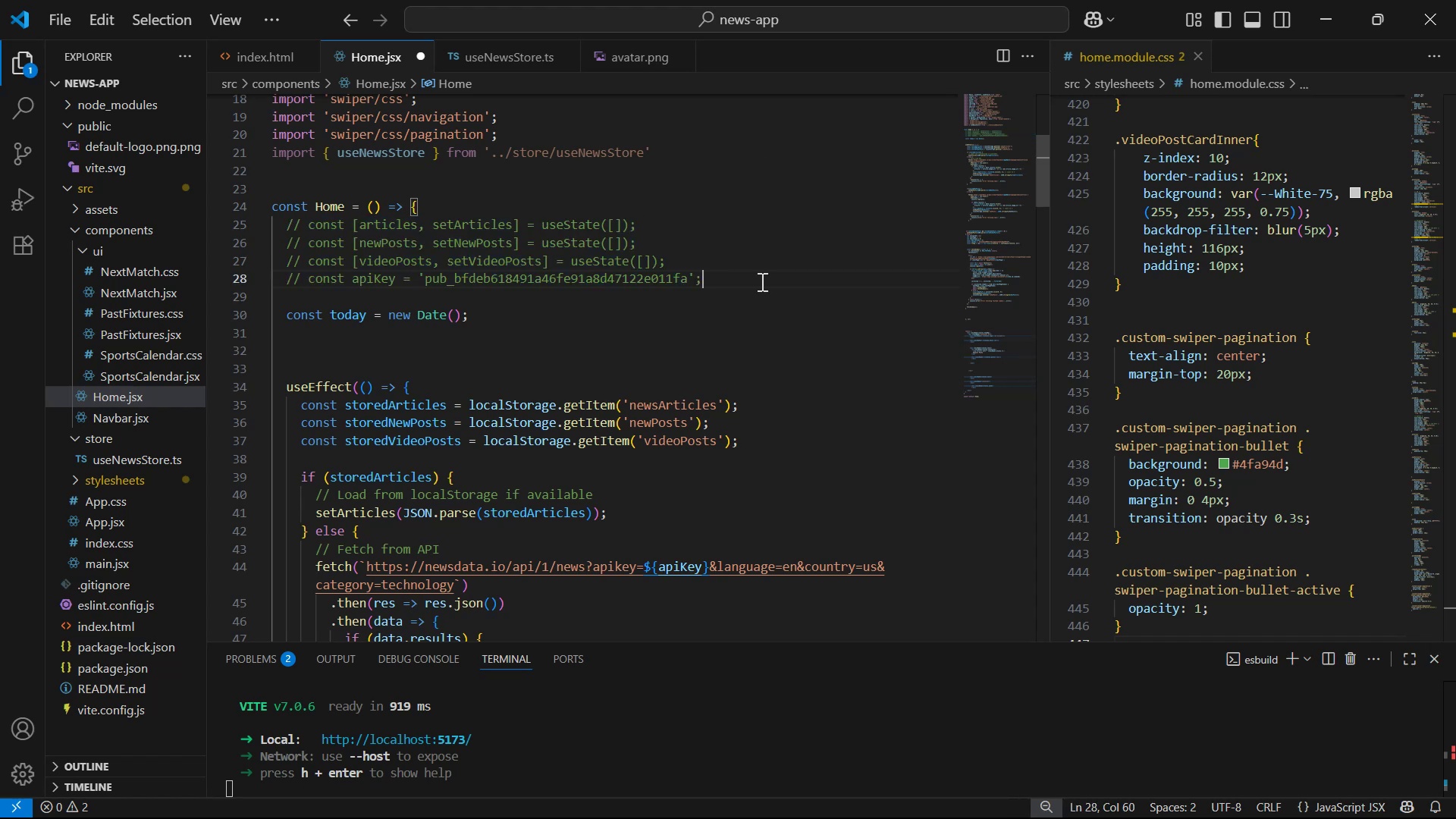 
key(Enter)
 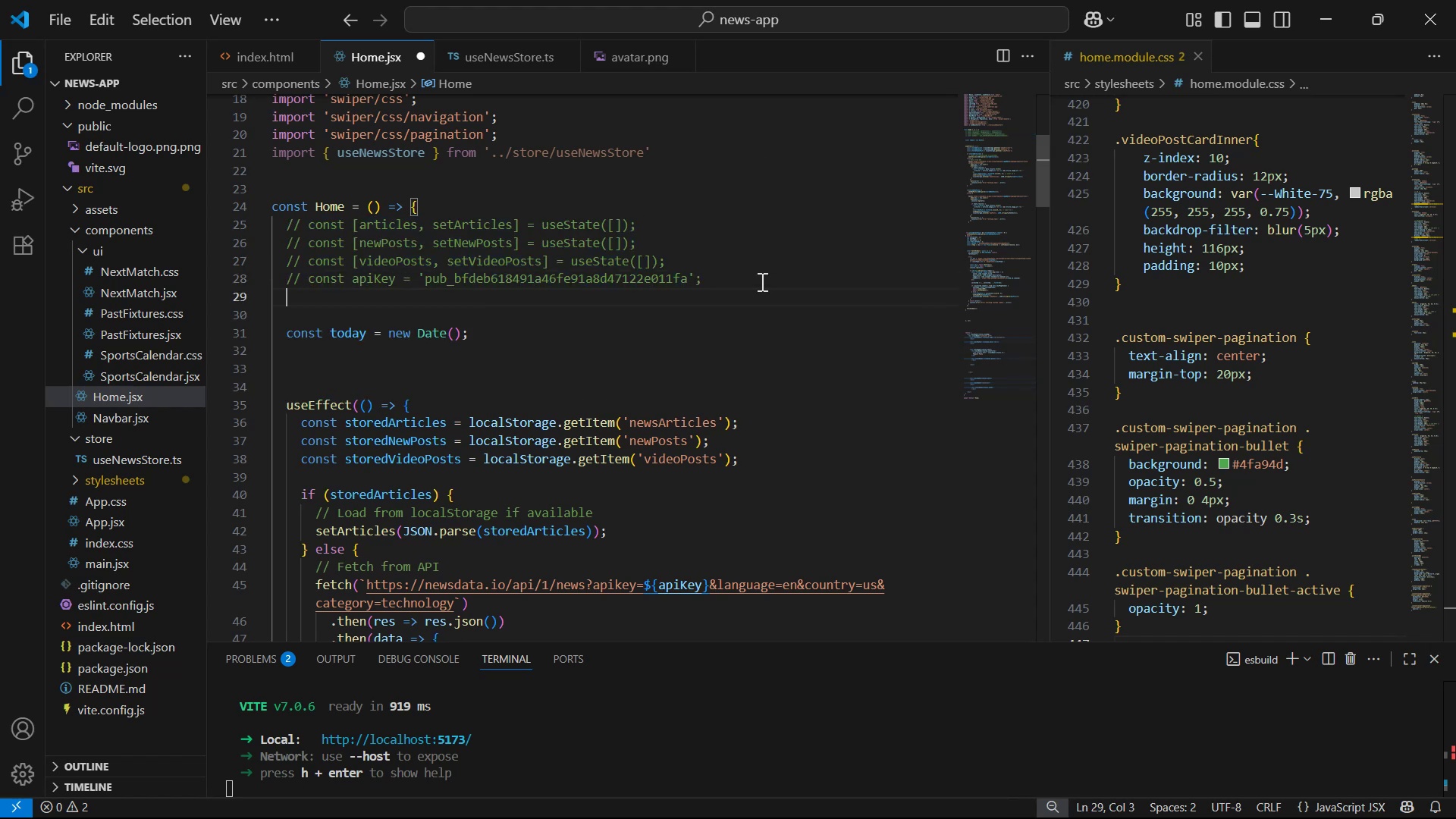 
key(Enter)
 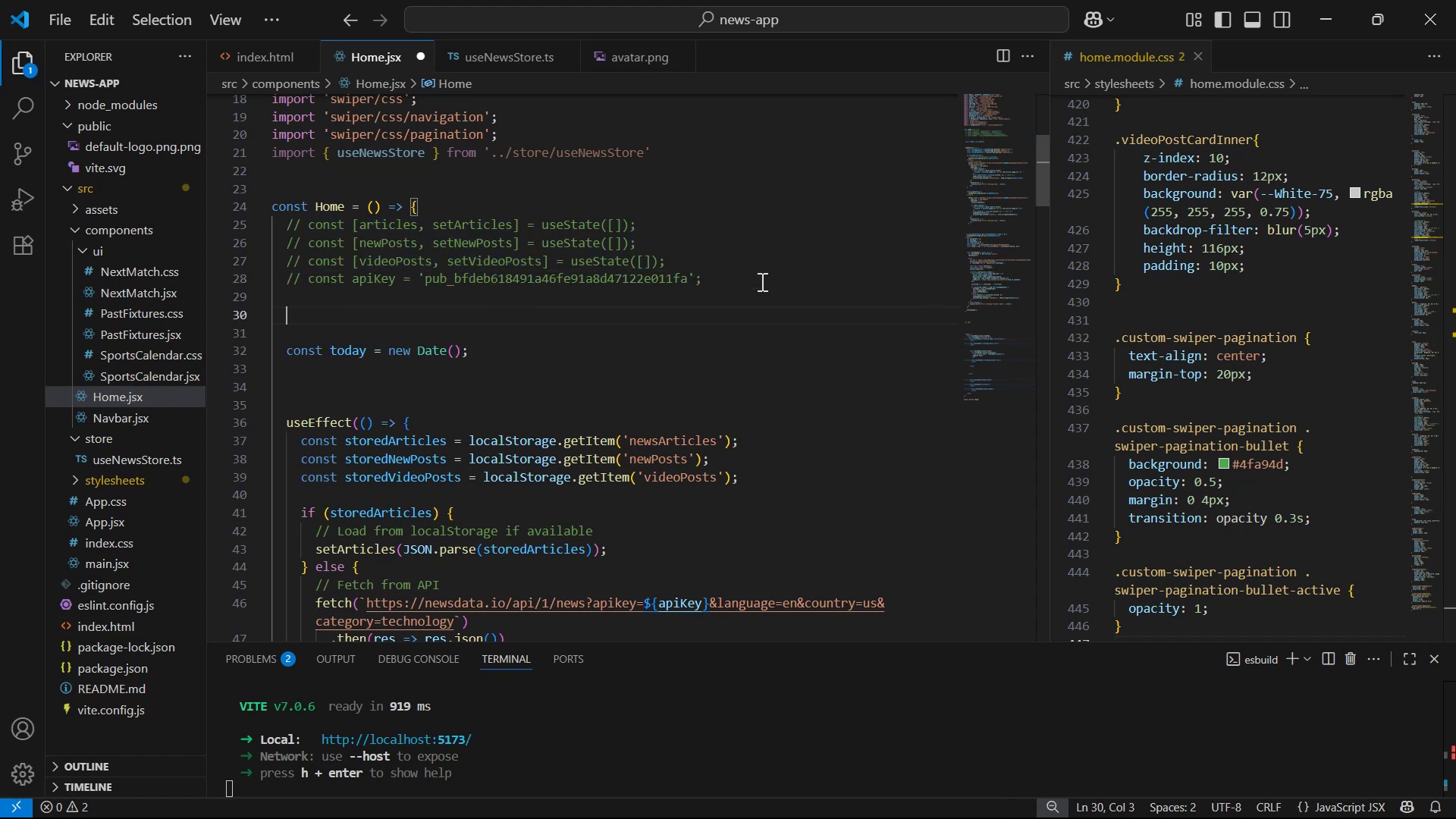 
type(CON)
 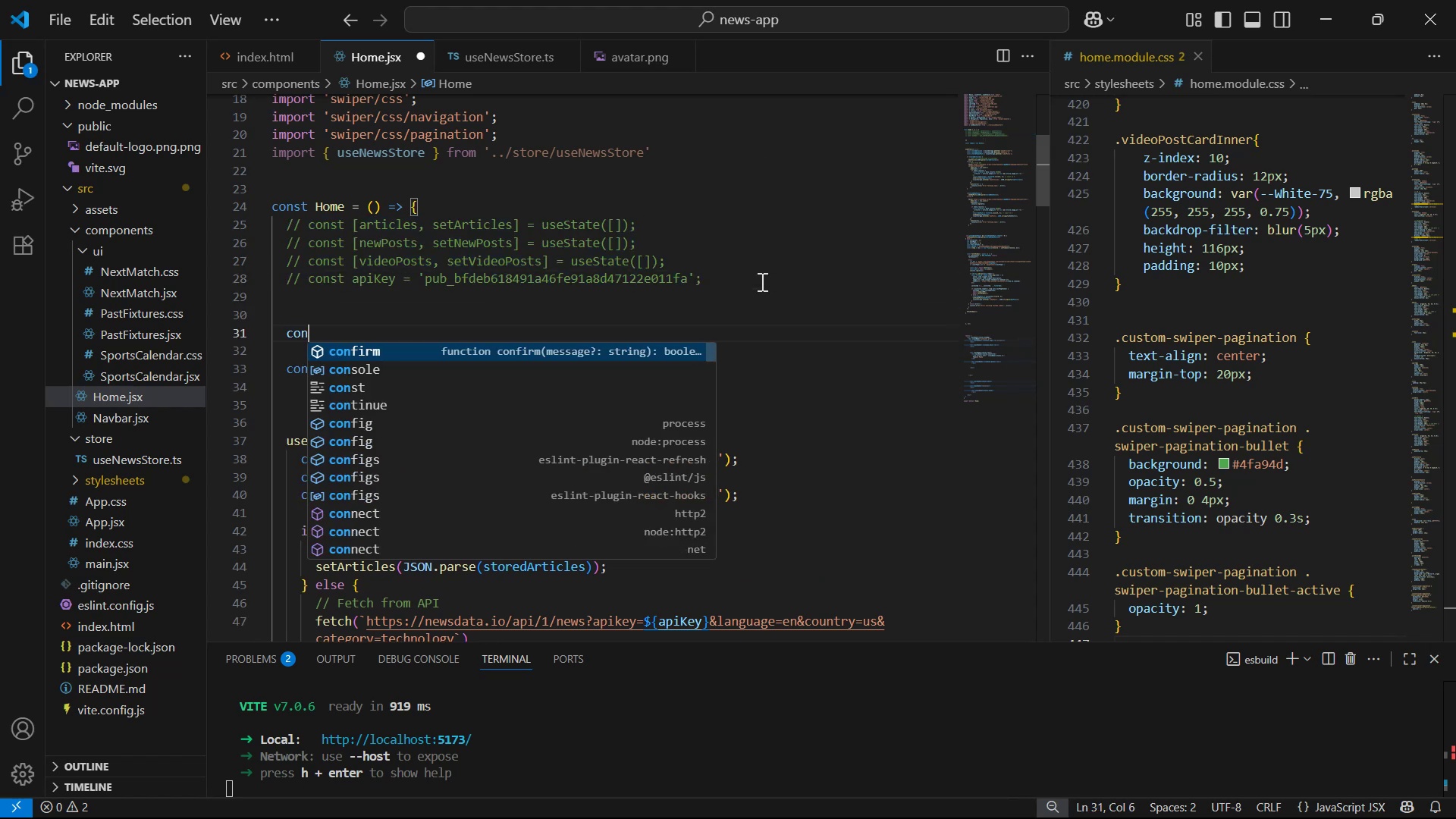 
key(ArrowDown)
 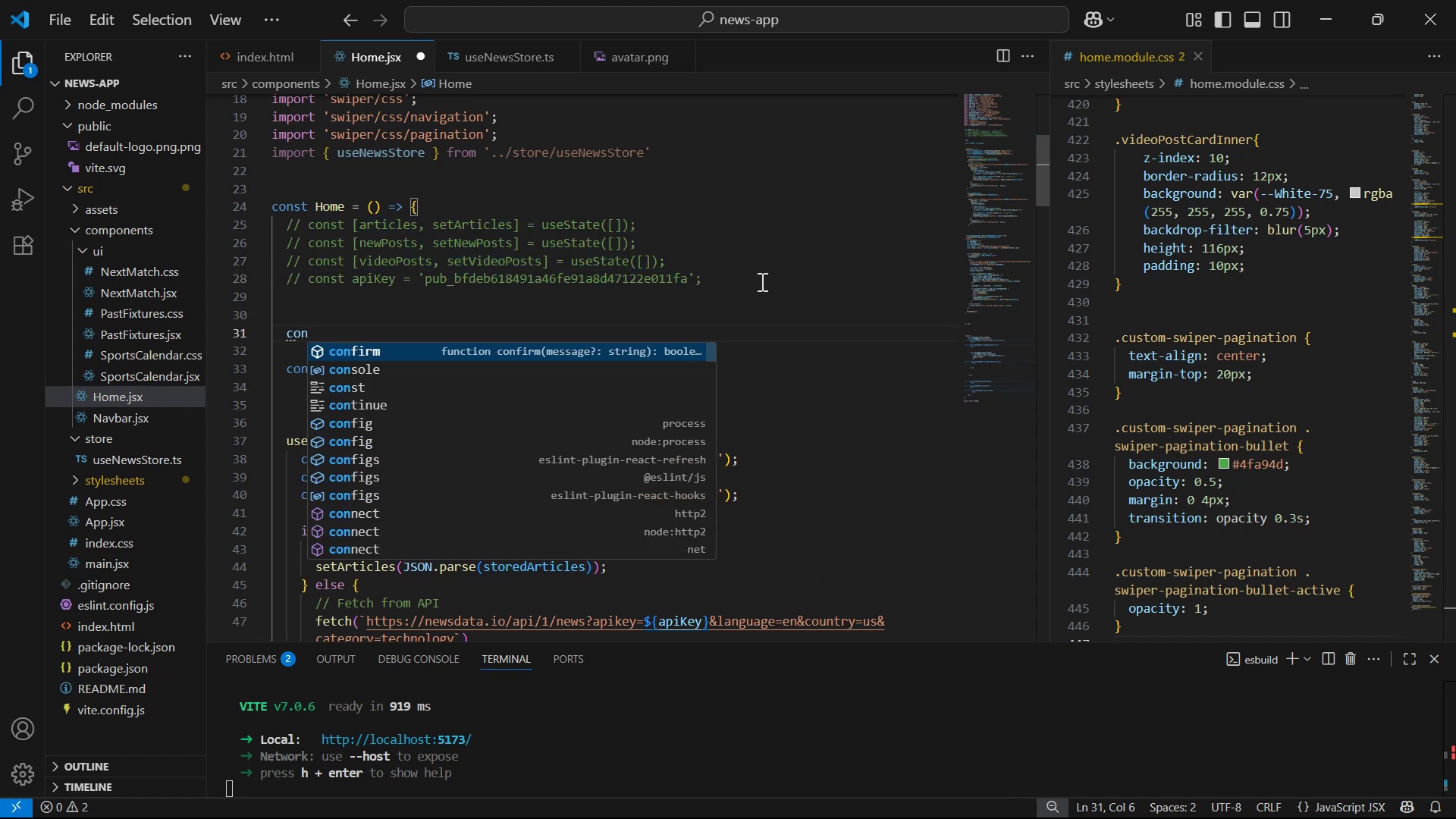 
key(ArrowDown)
 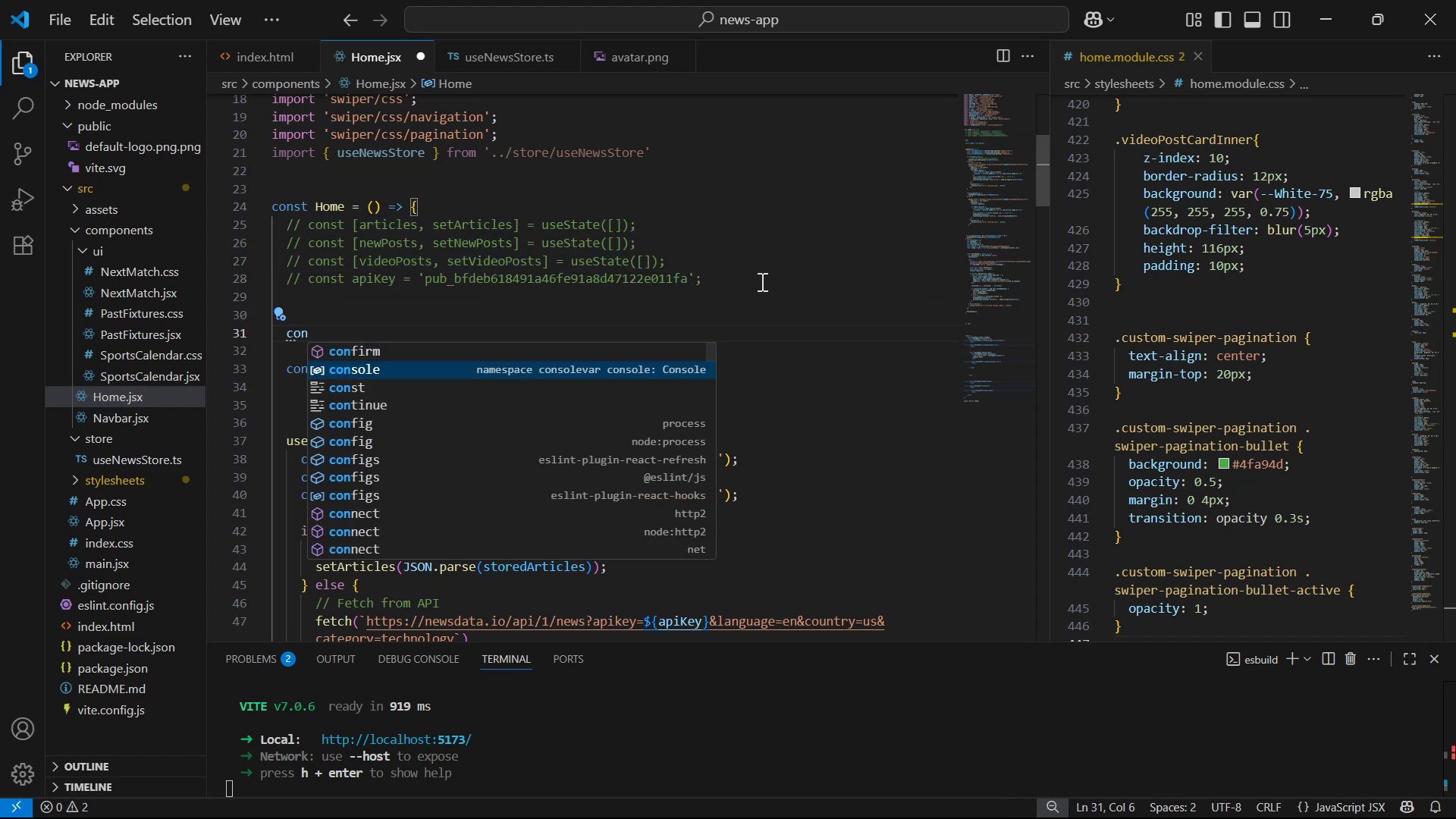 
key(Enter)
 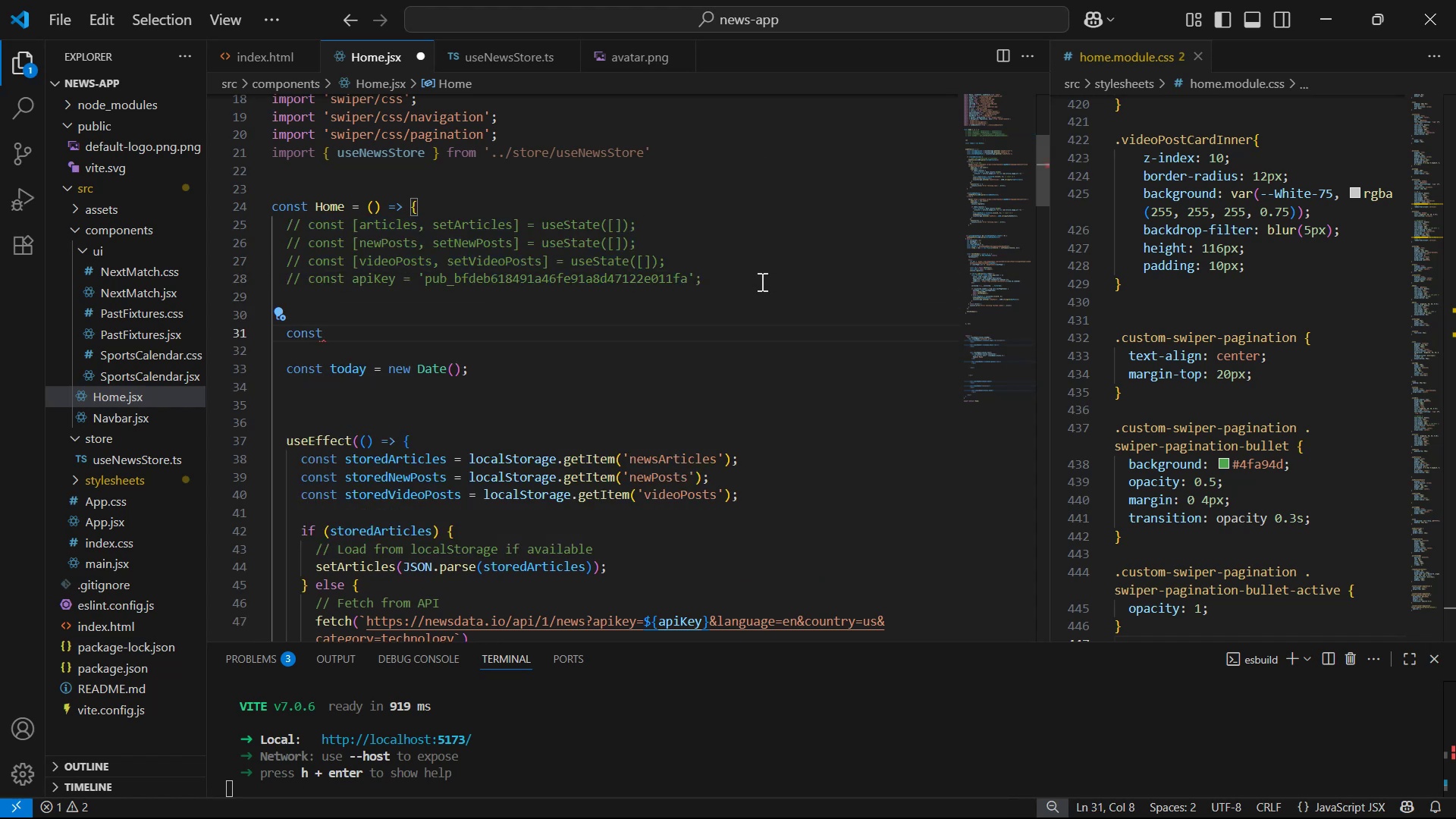 
type( {AR)
 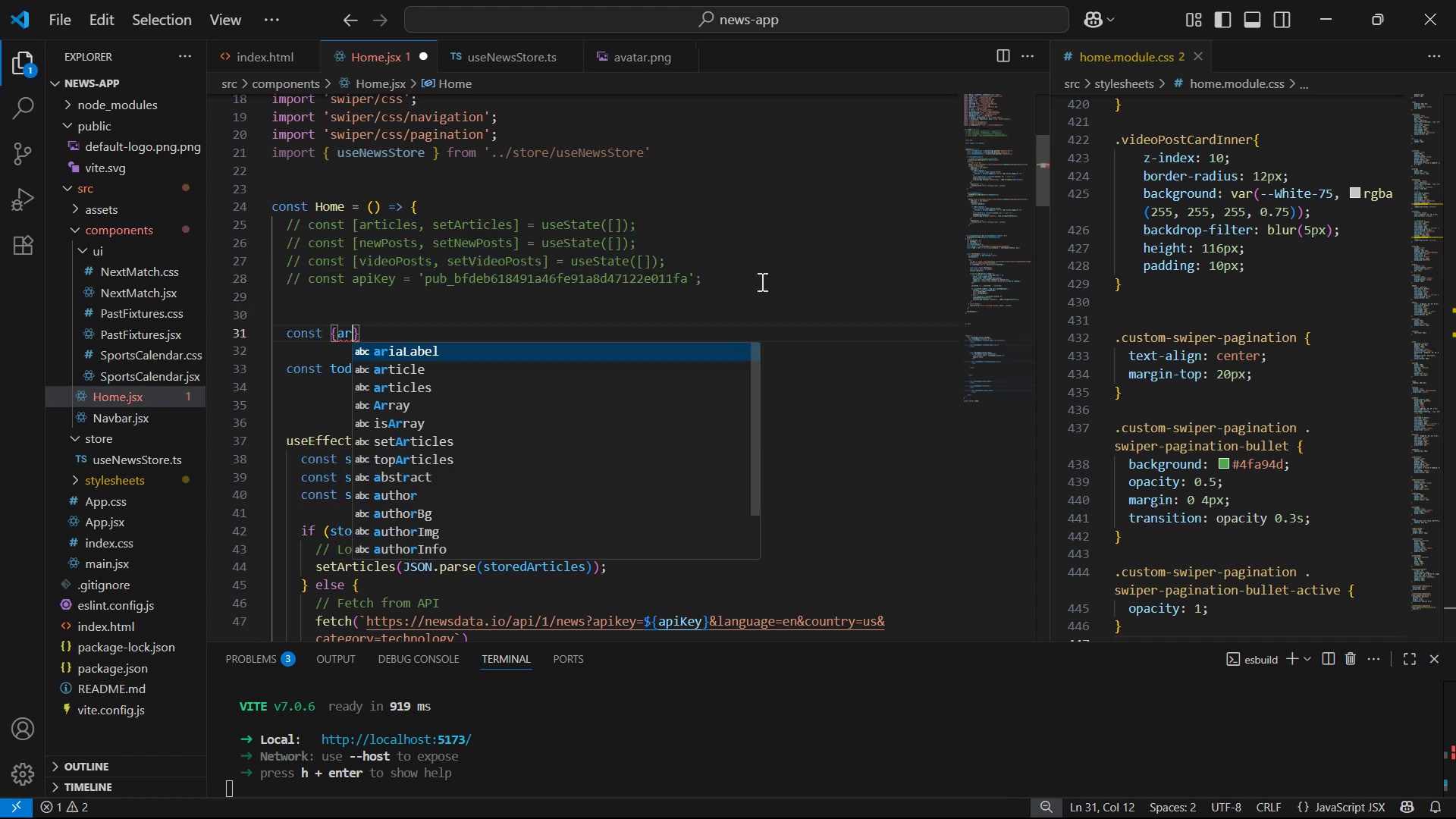 
key(ArrowDown)
 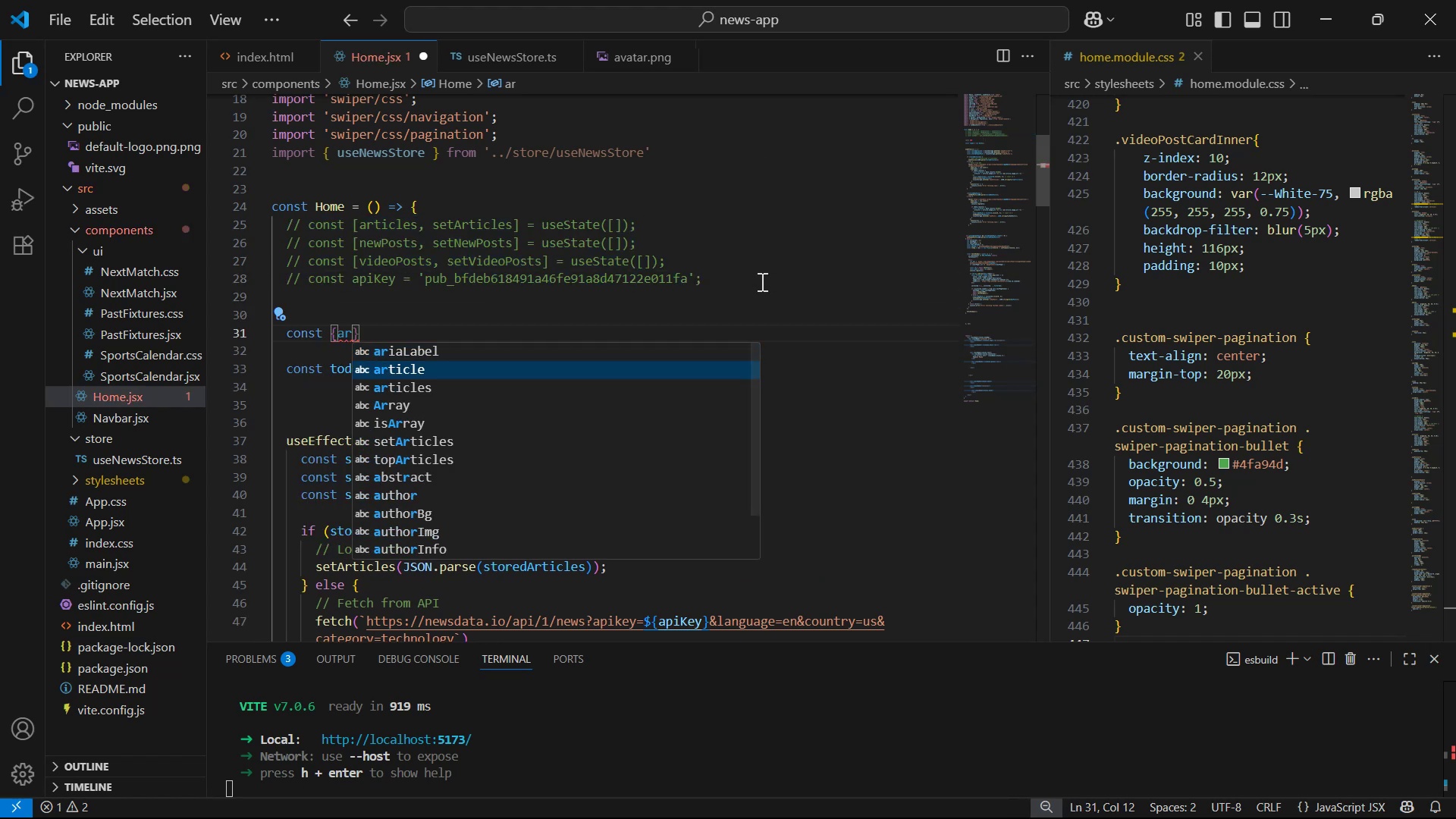 
key(ArrowDown)
 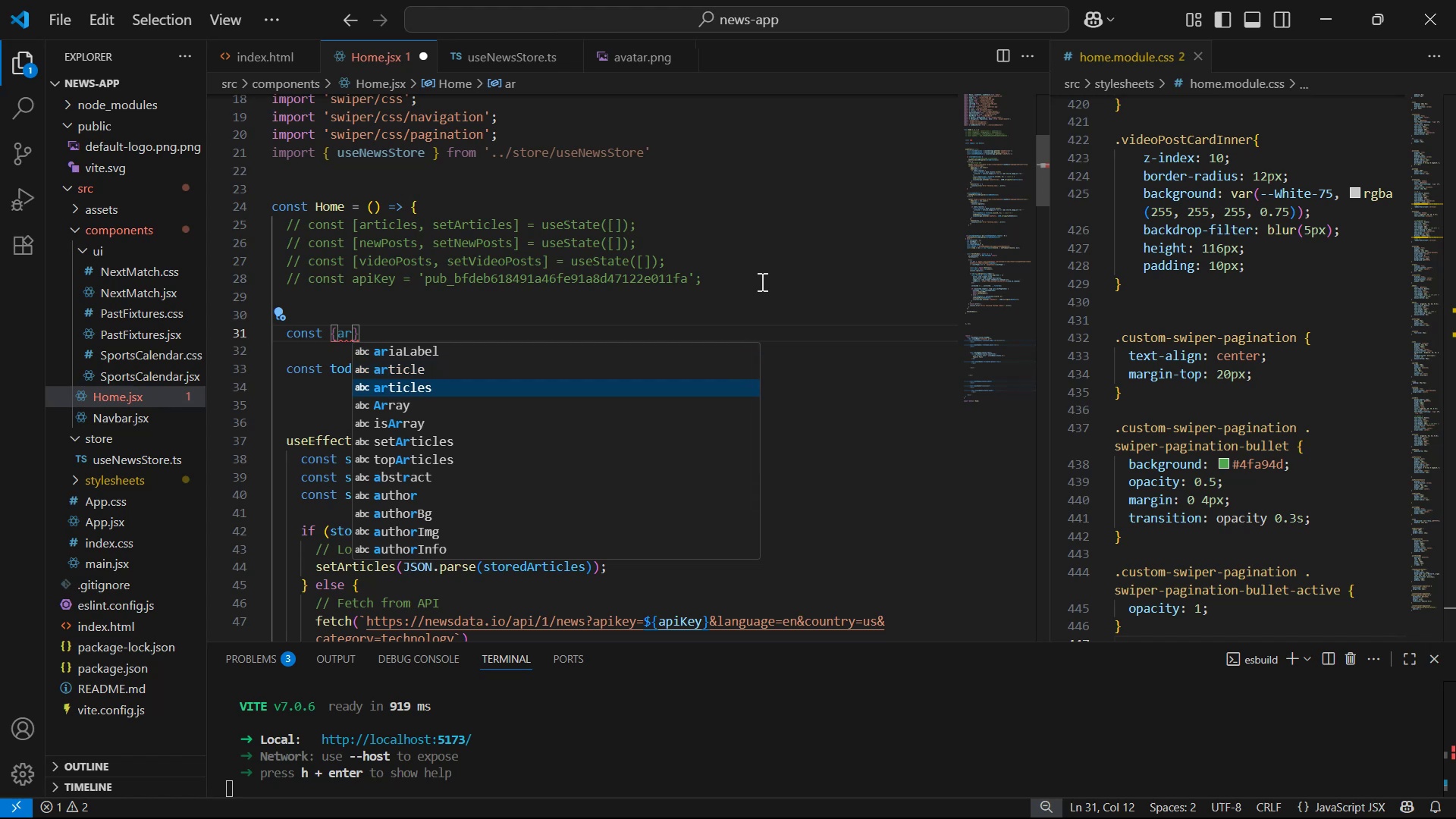 
key(Enter)
 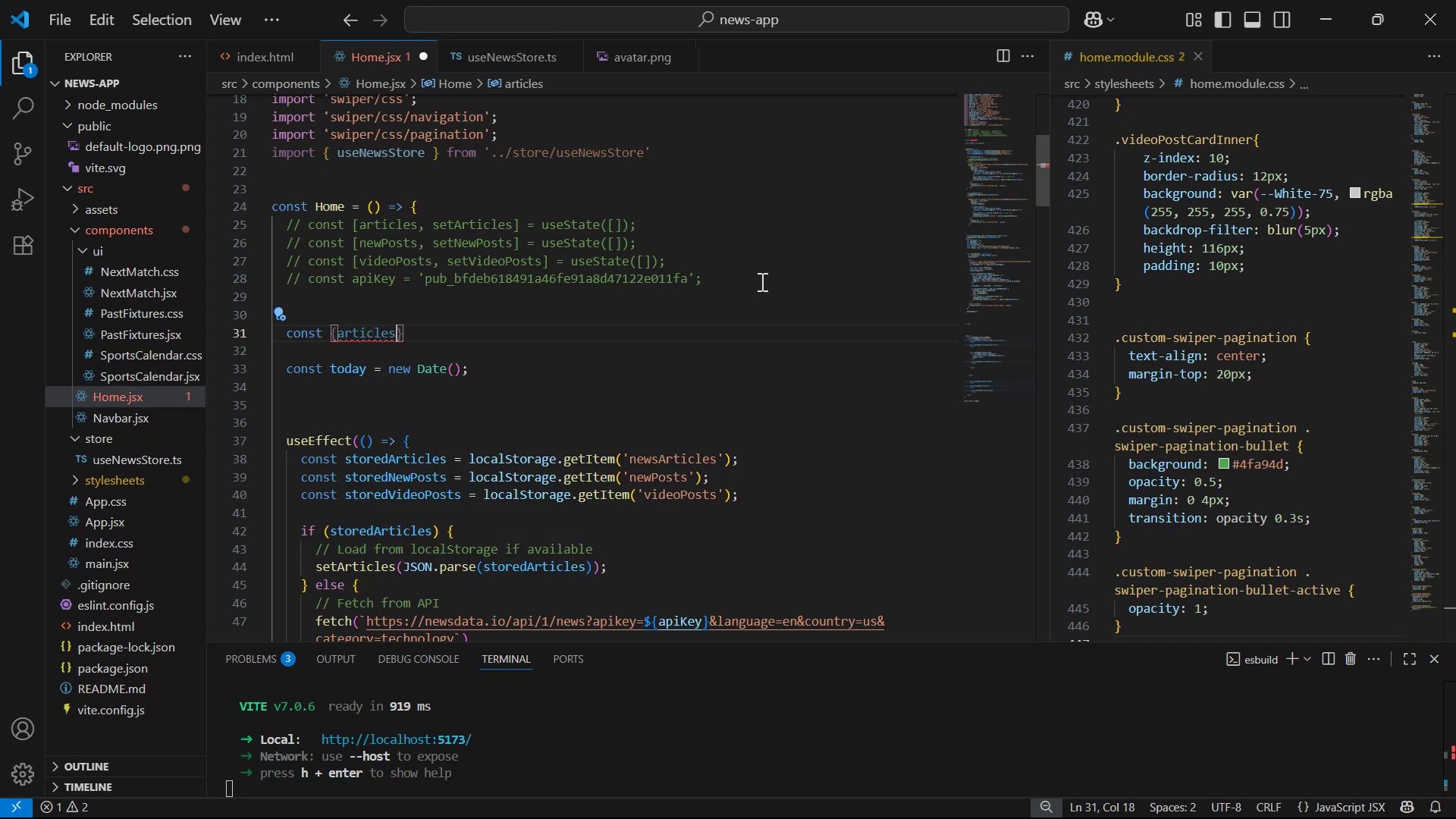 
key(Space)
 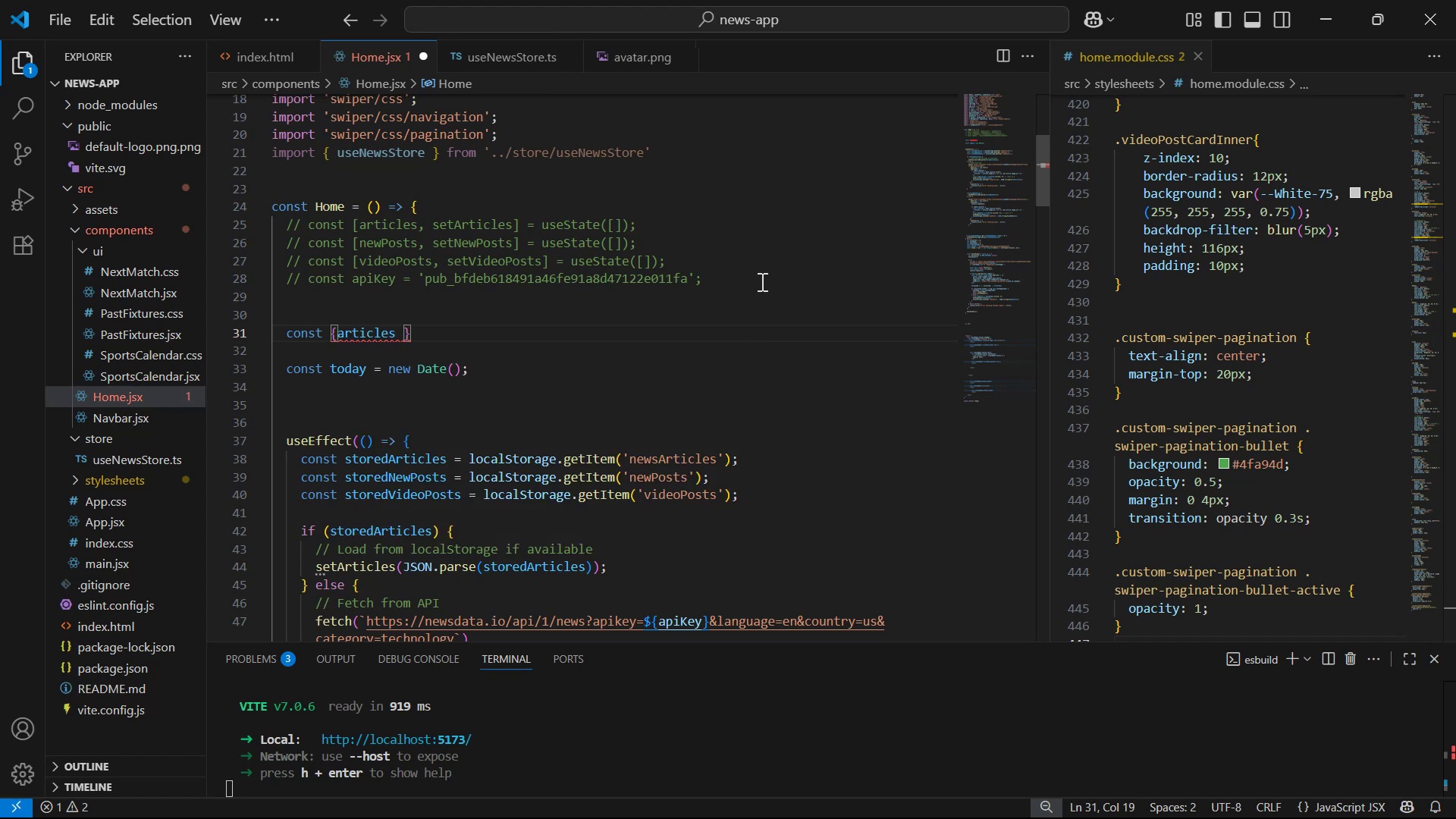 
key(Backspace)
 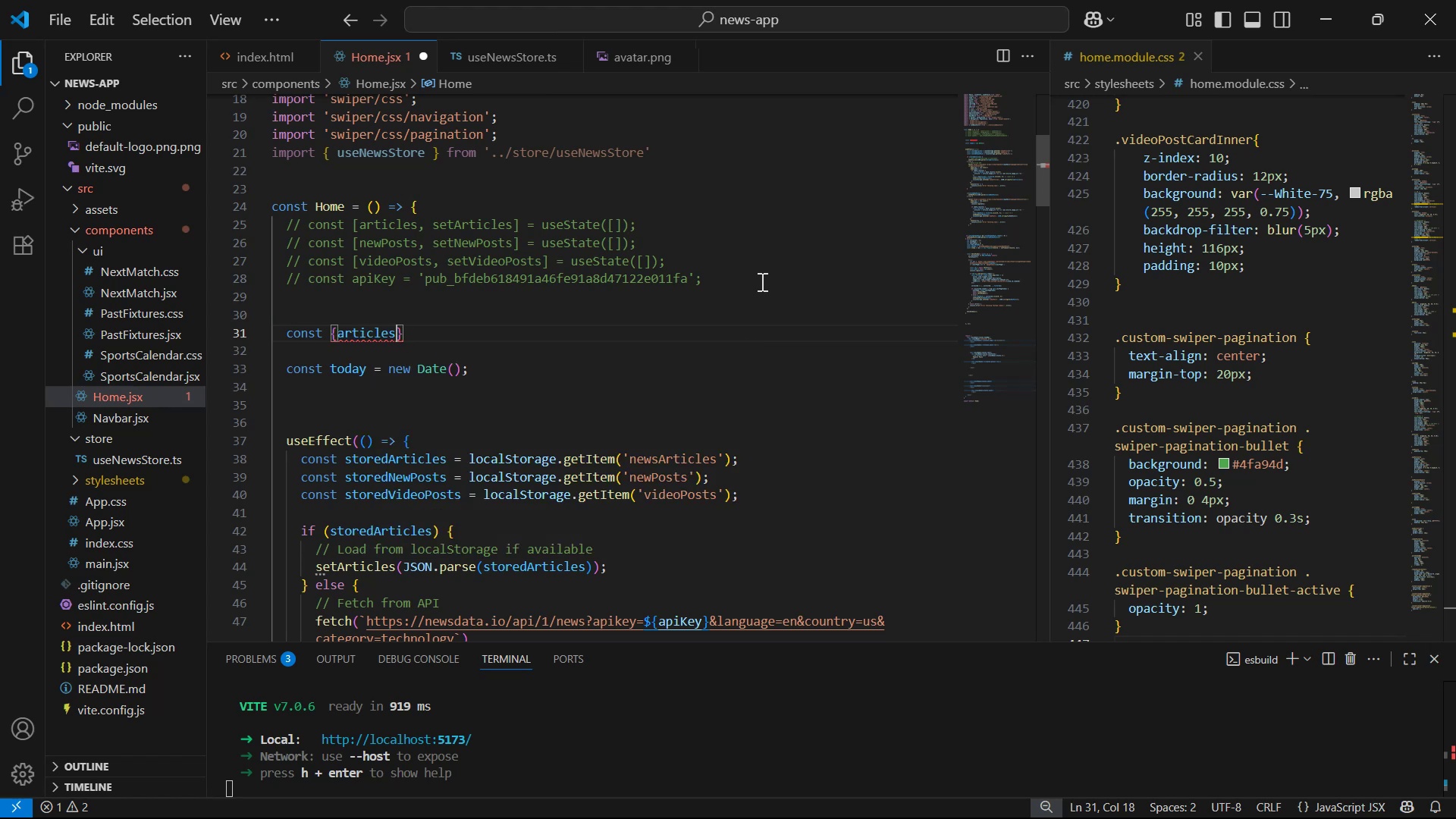 
key(Comma)
 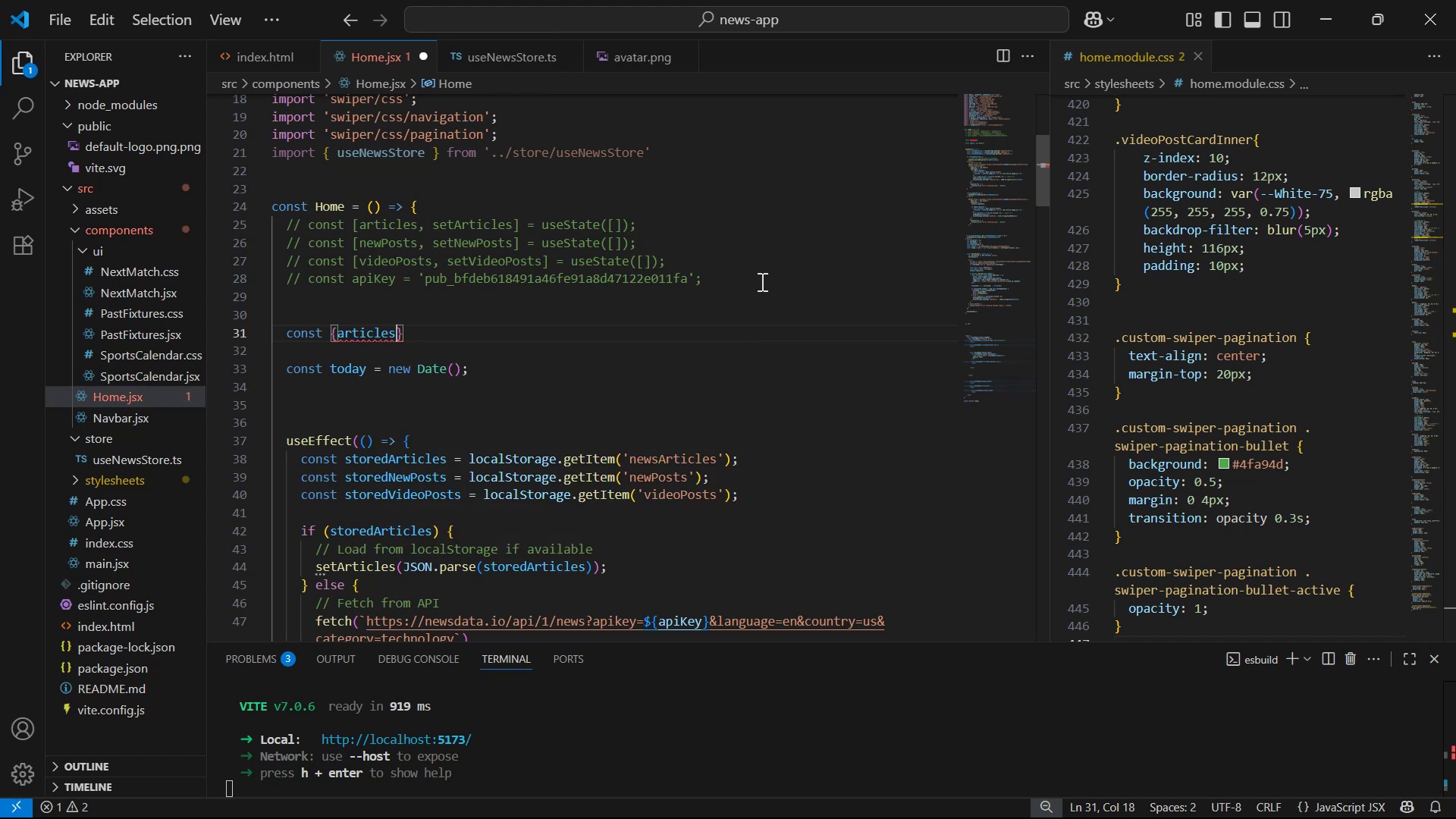 
key(Space)
 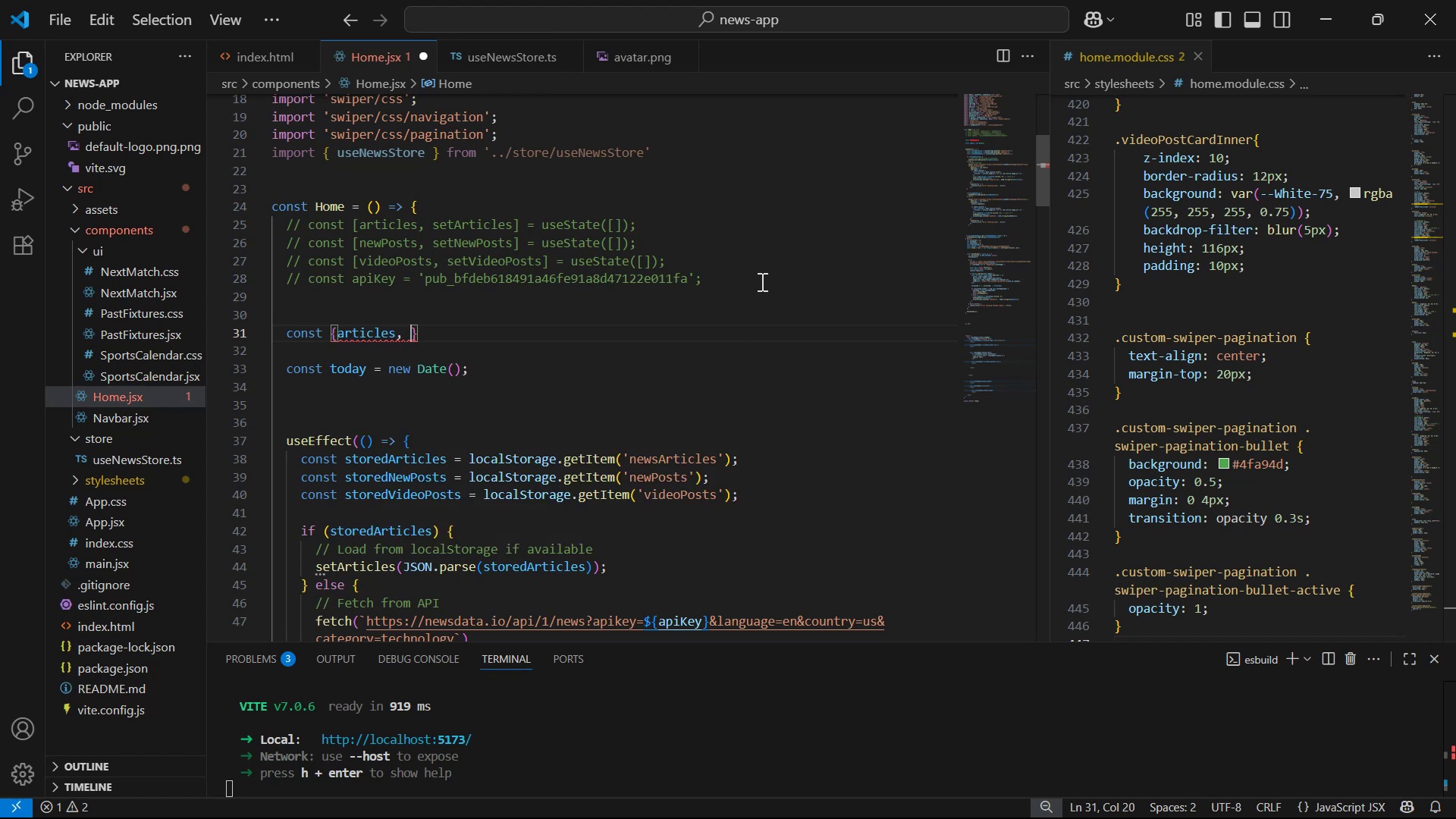 
key(ArrowRight)
 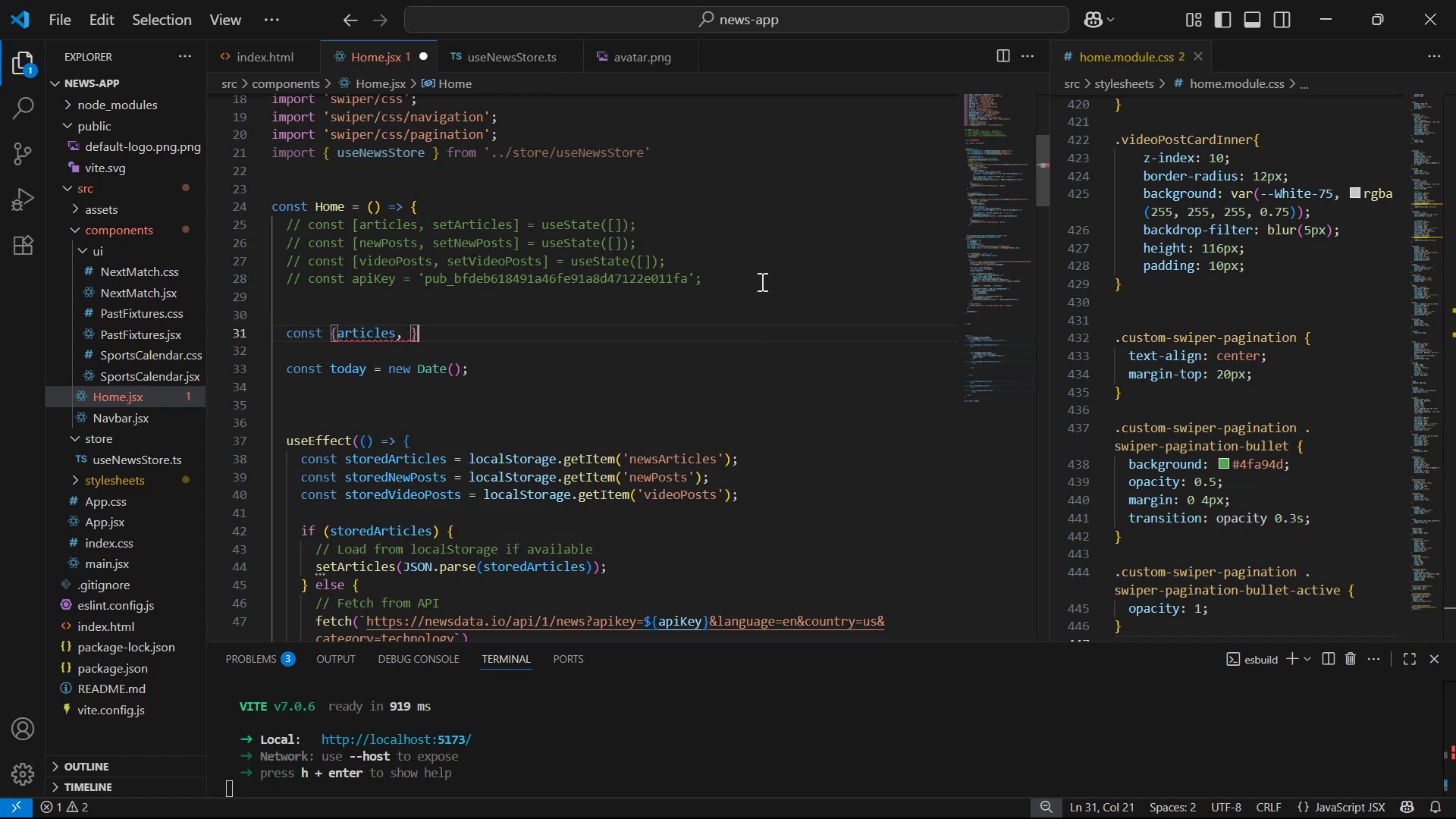 
type( -)
key(Backspace)
type(= USE)
 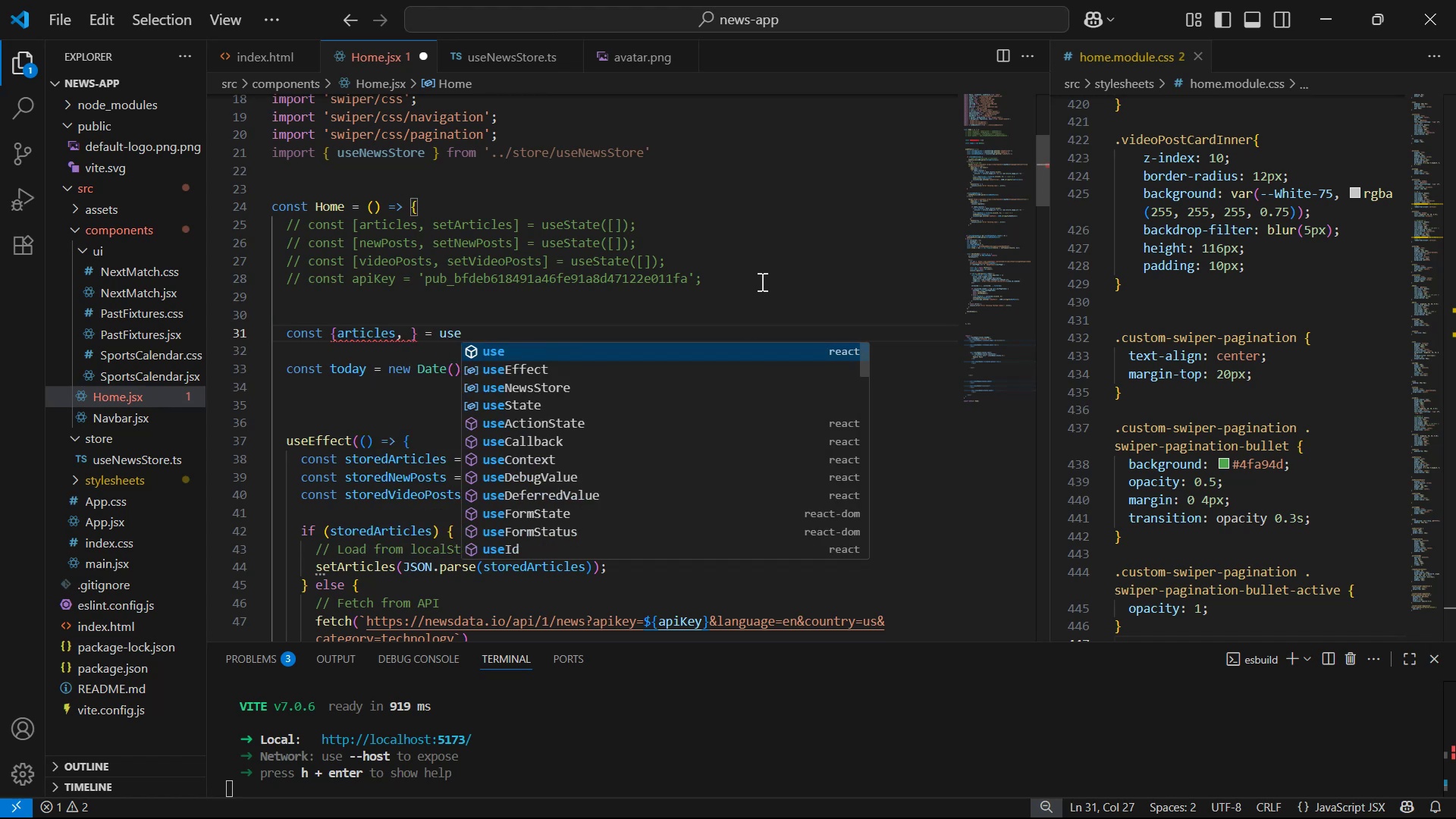 
key(ArrowDown)
 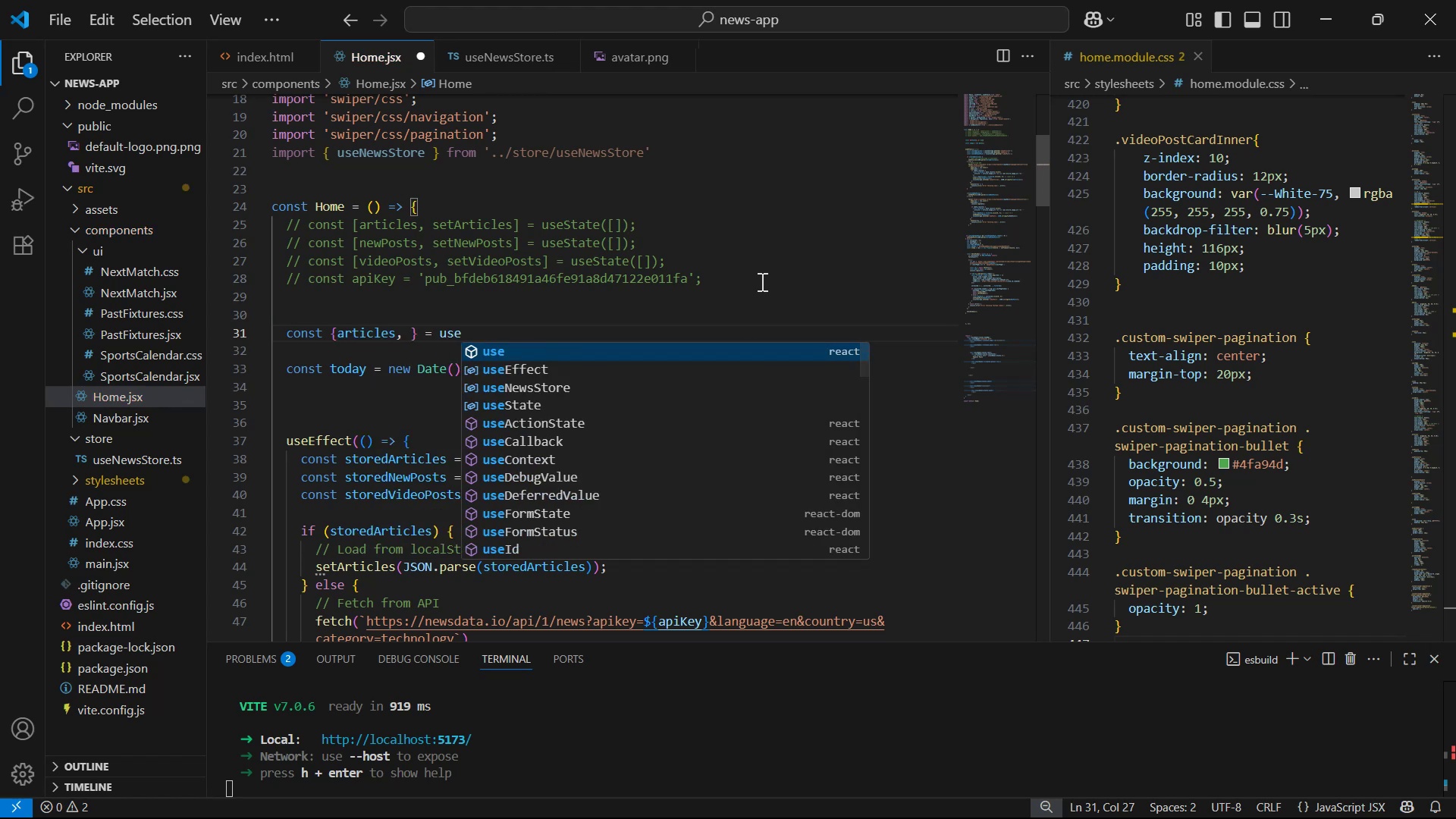 
key(ArrowDown)
 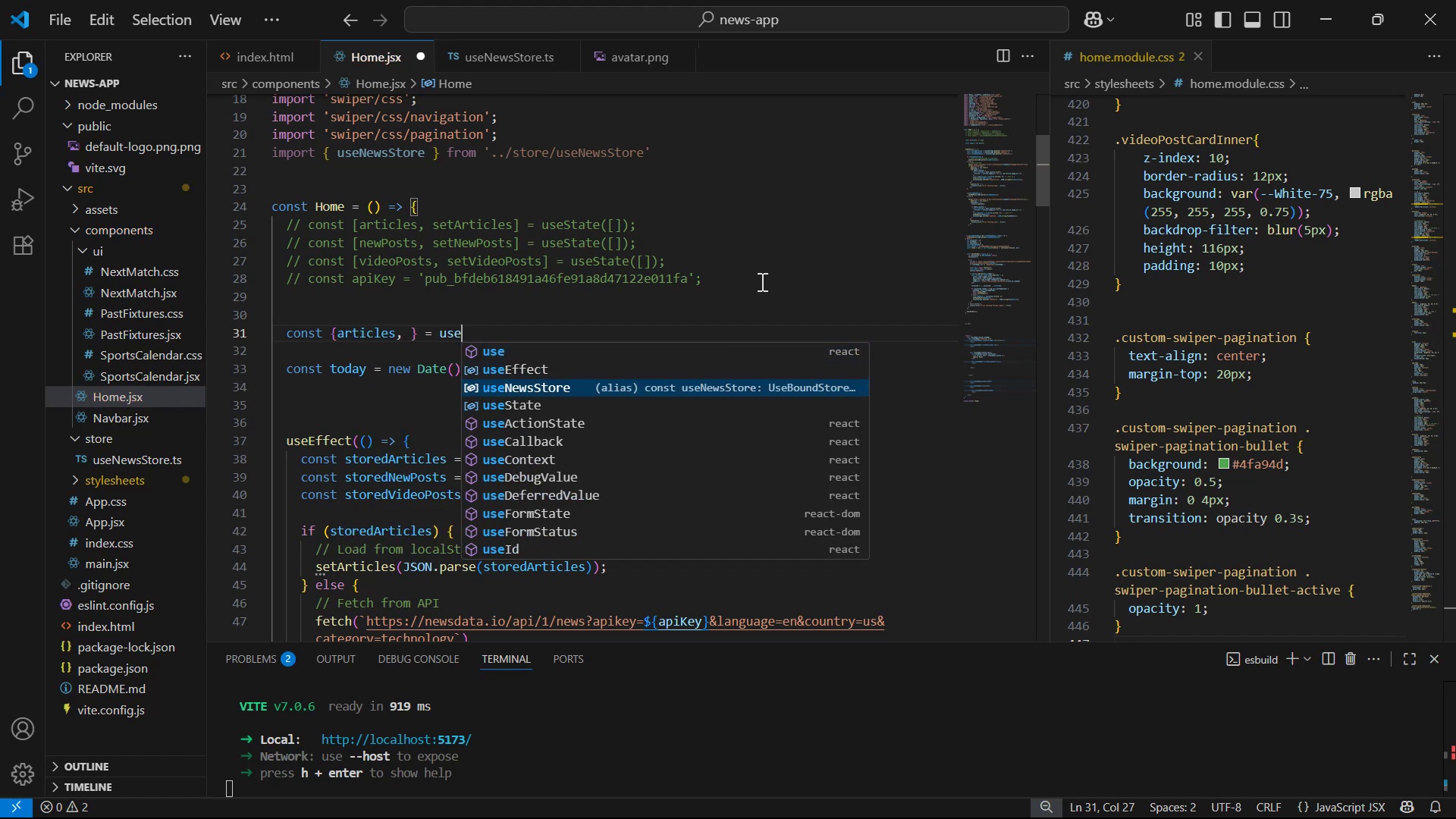 
key(Enter)
 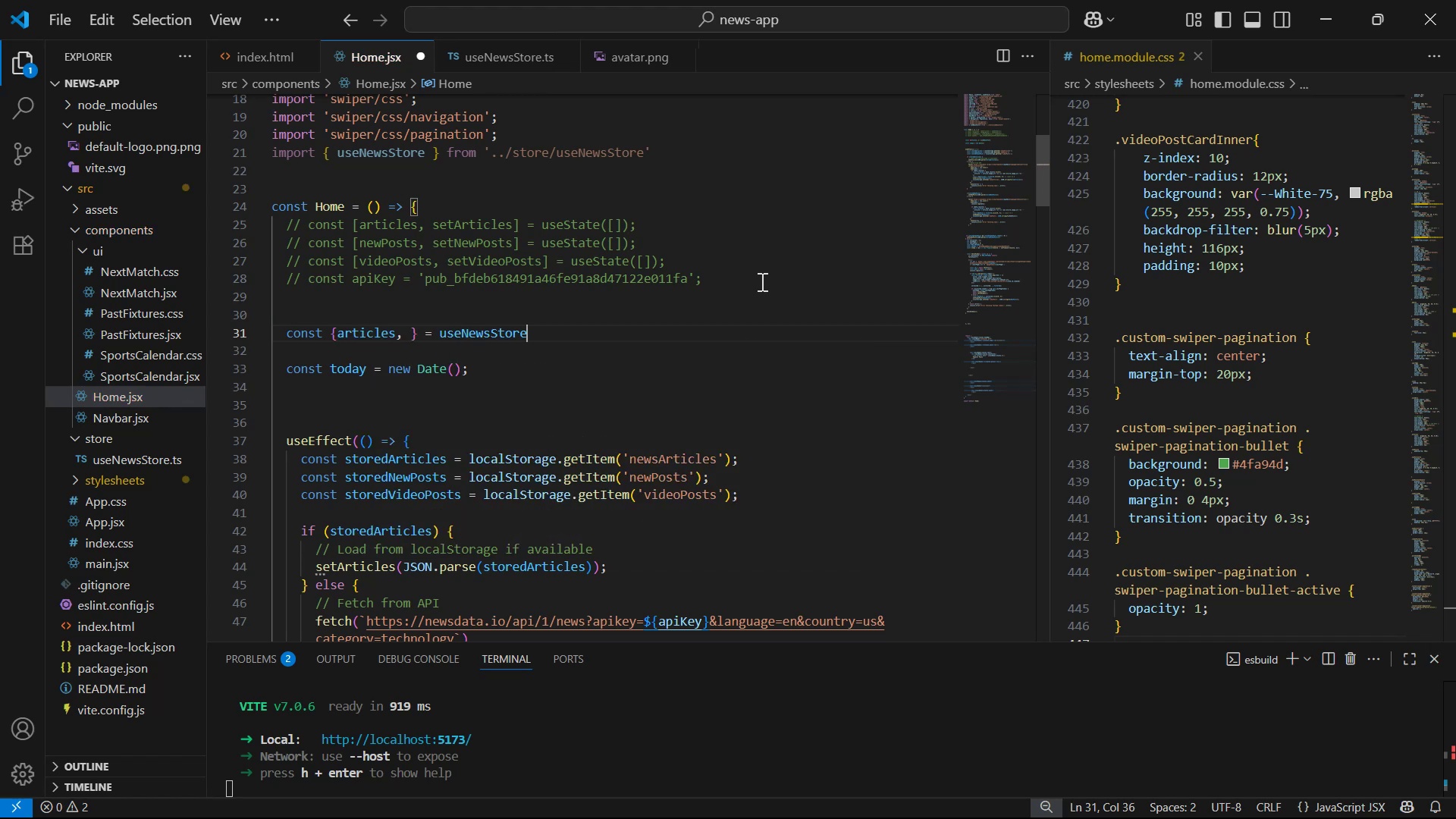 
key(Shift+ShiftLeft)
 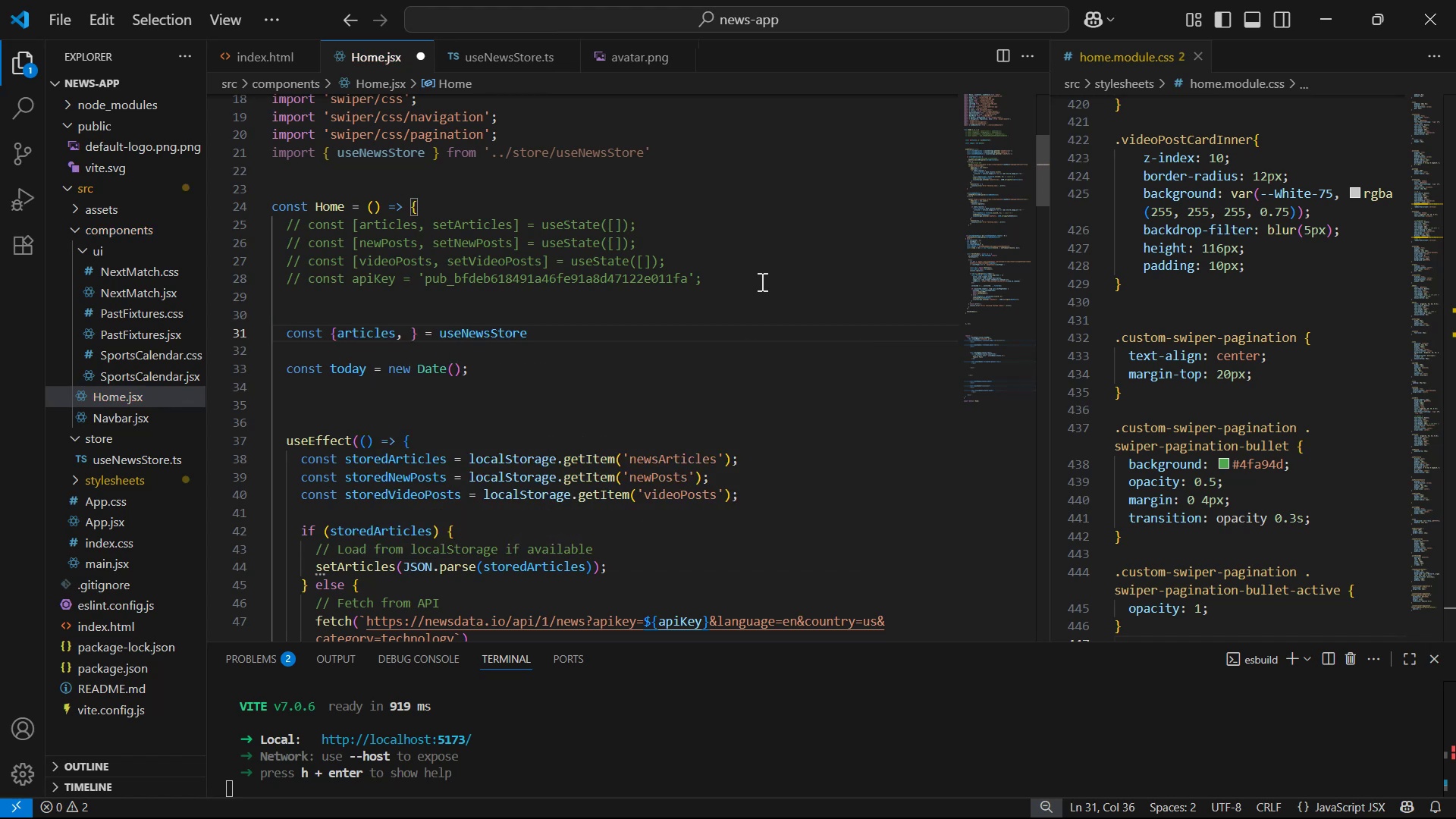 
key(Shift+9)
 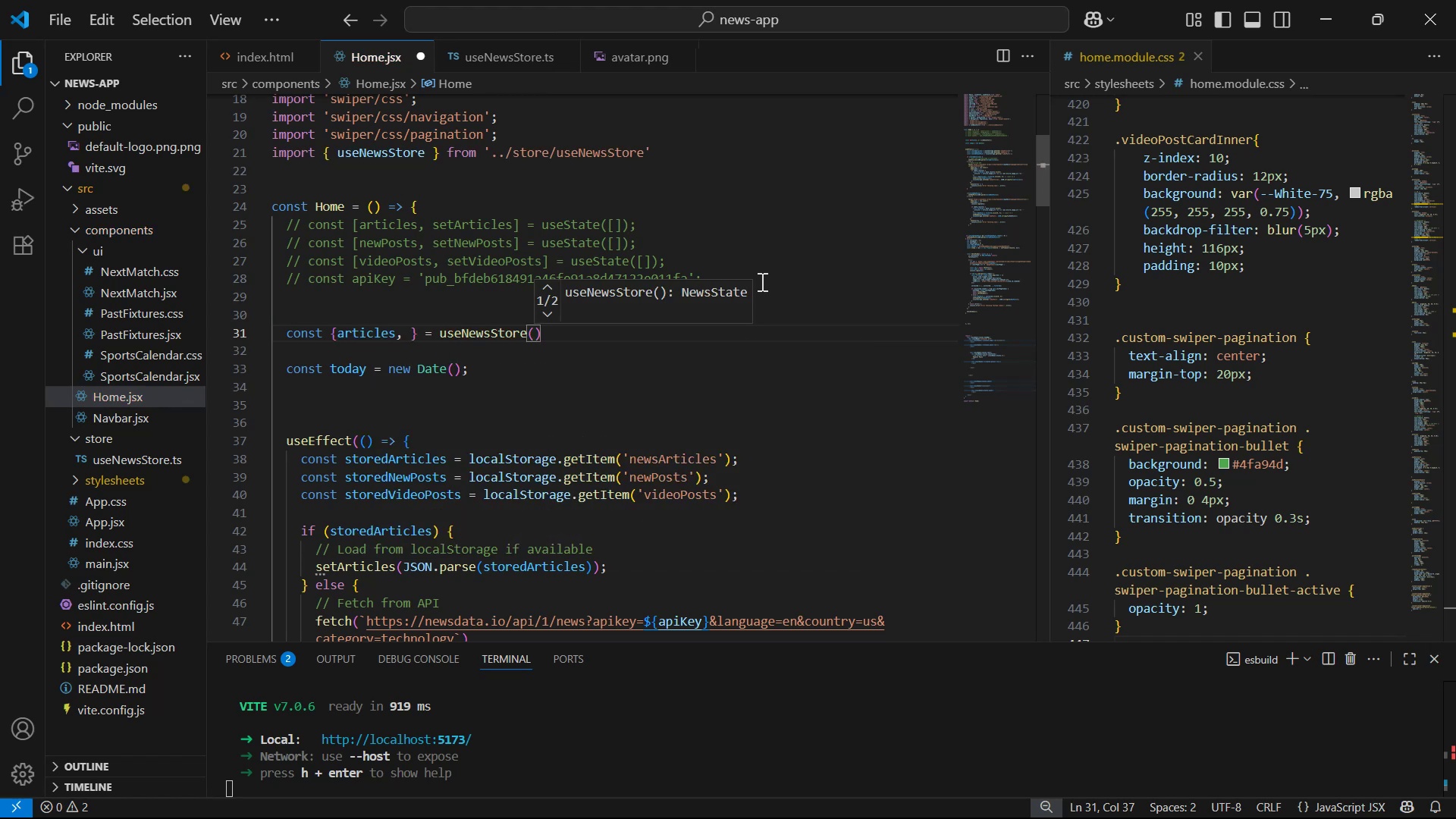 
key(ArrowRight)
 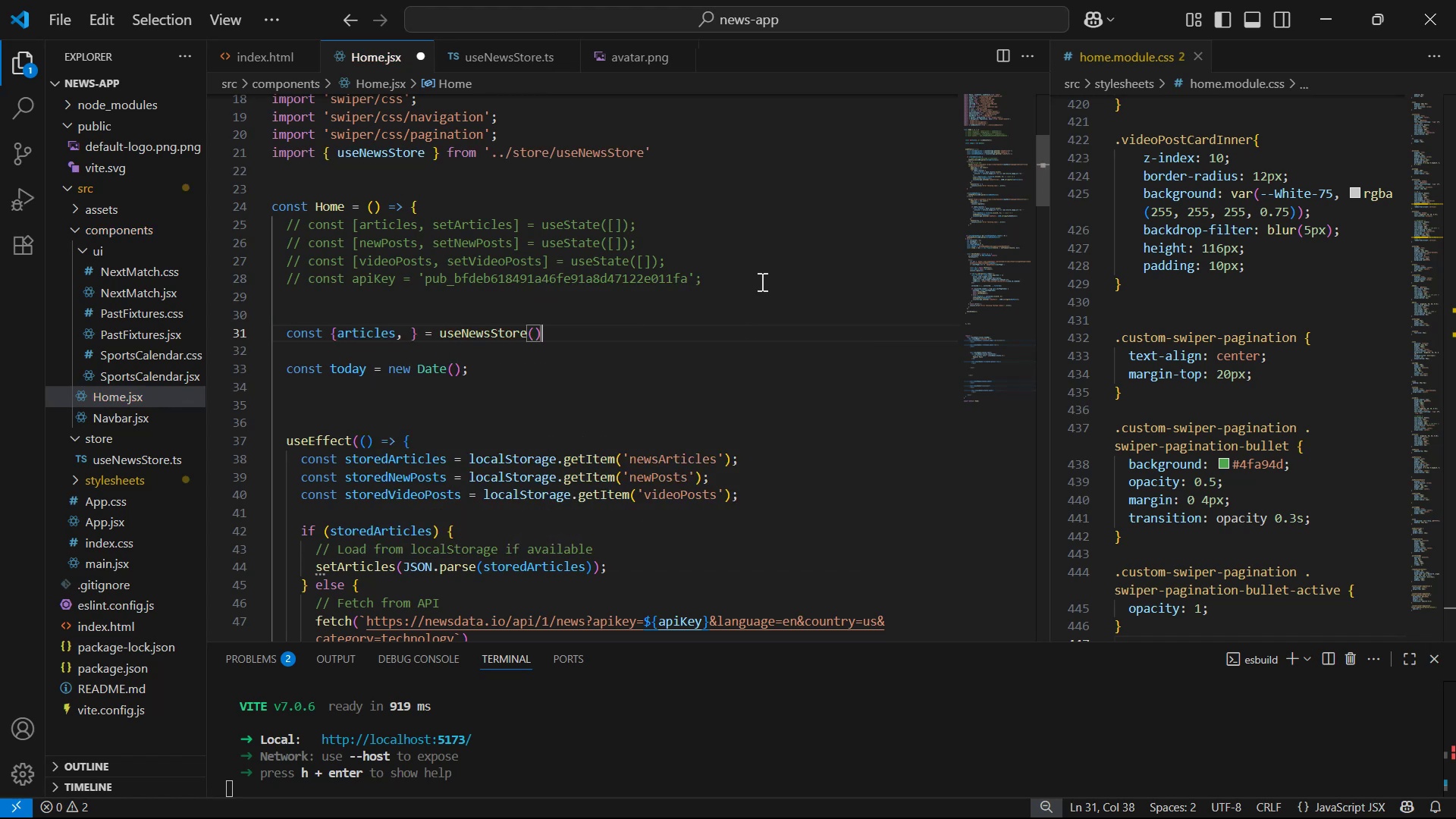 
key(Quote)
 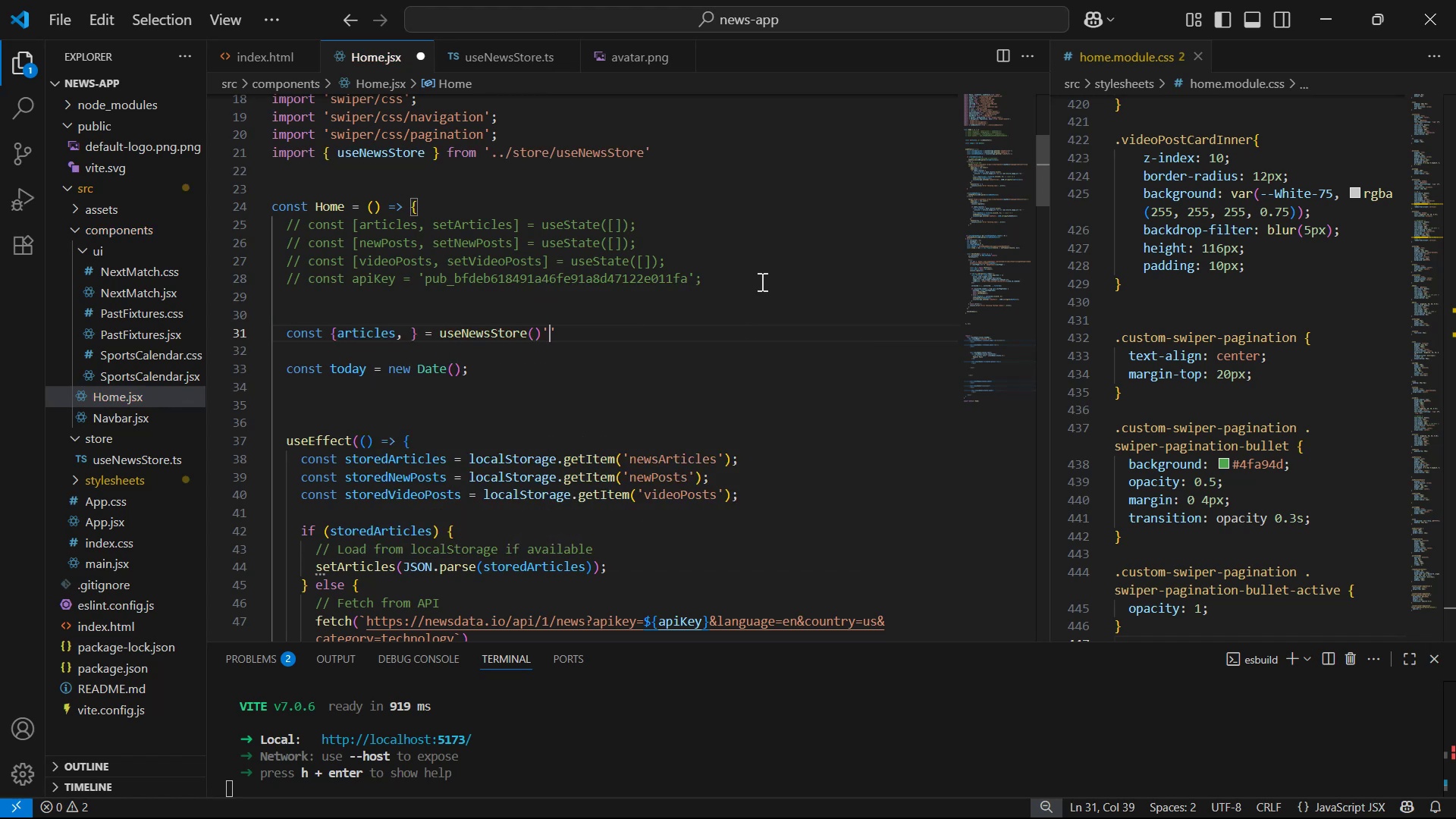 
key(Backspace)
 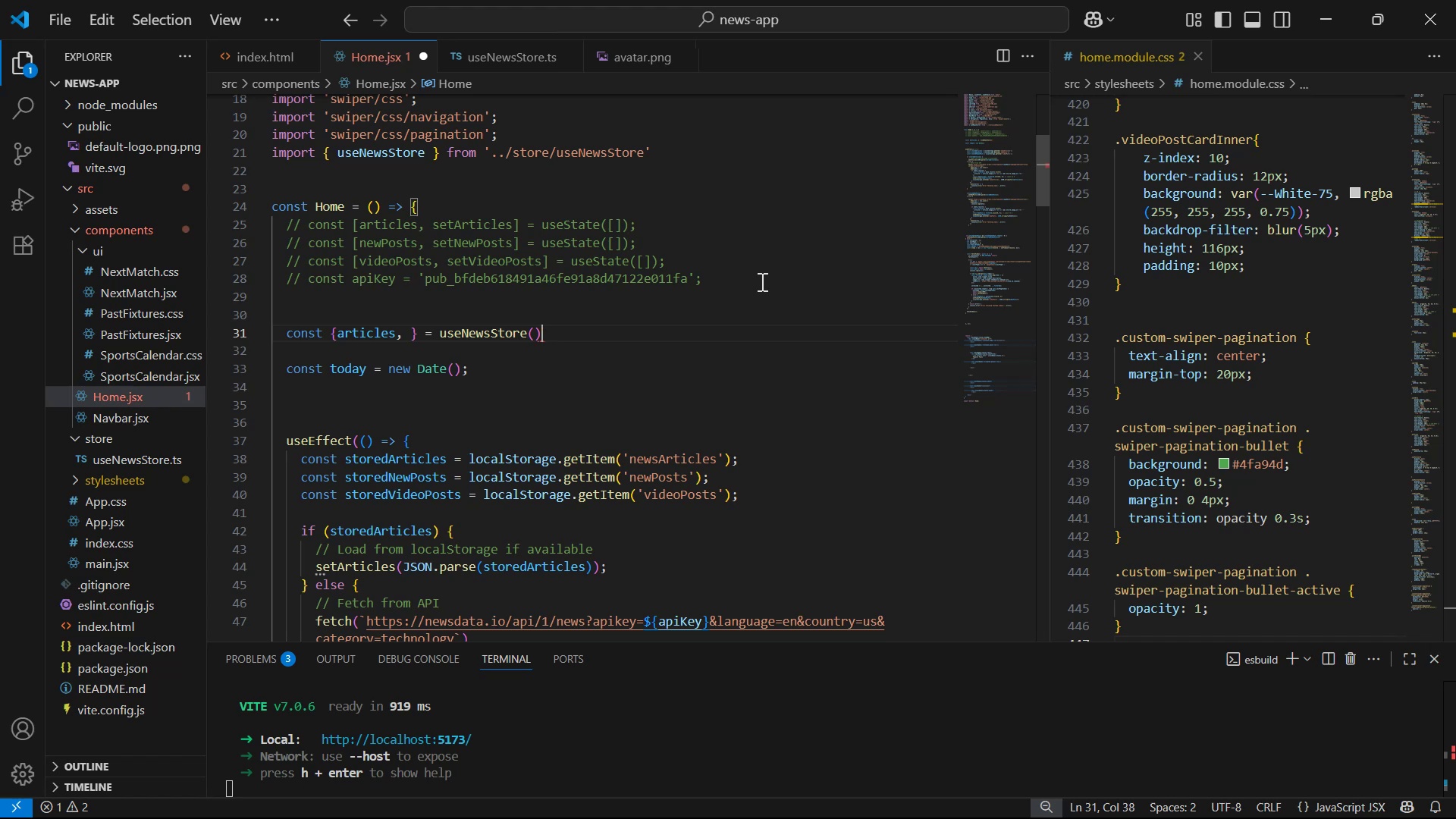 
key(Semicolon)
 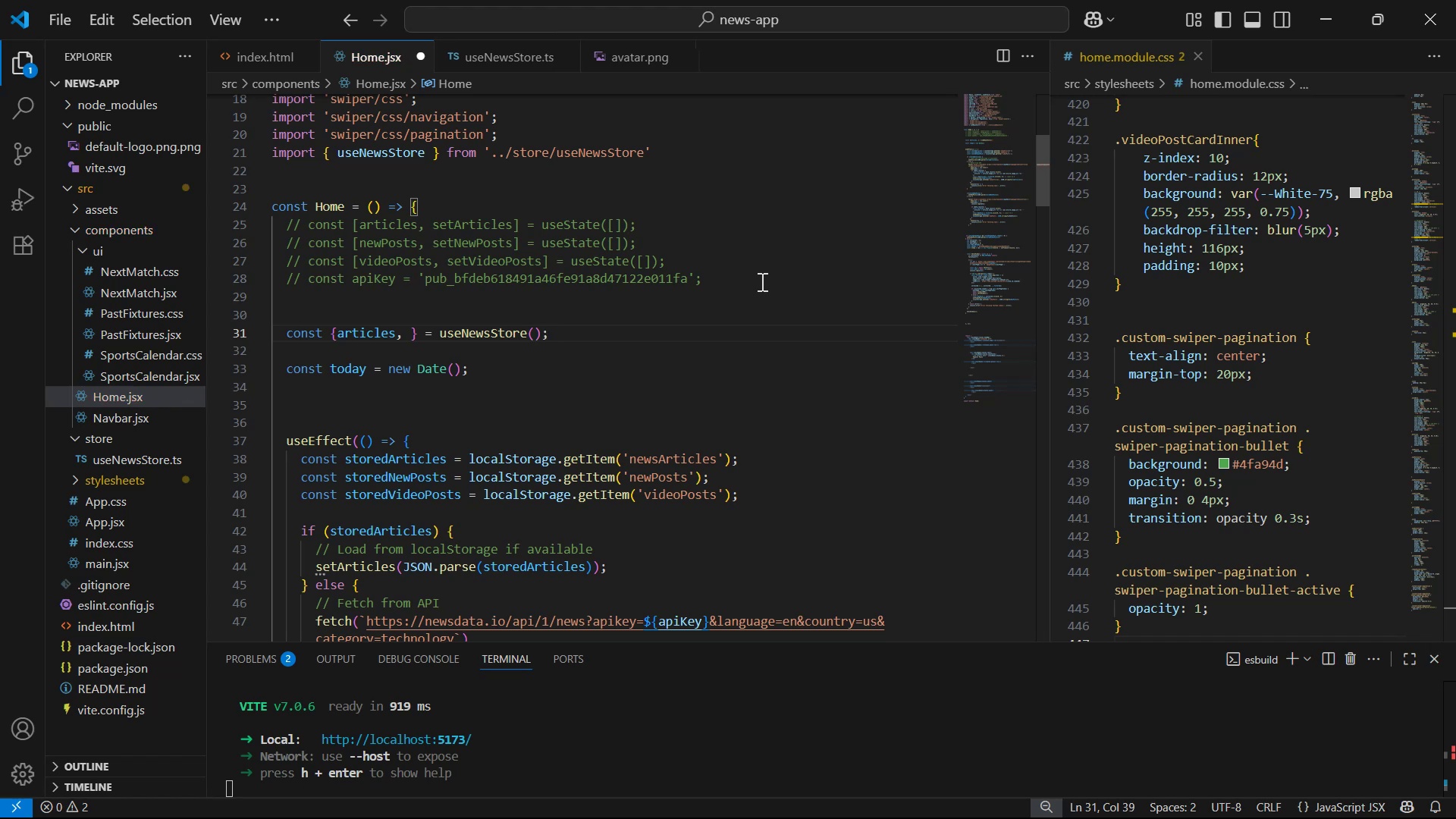 
hold_key(key=ArrowLeft, duration=1.12)
 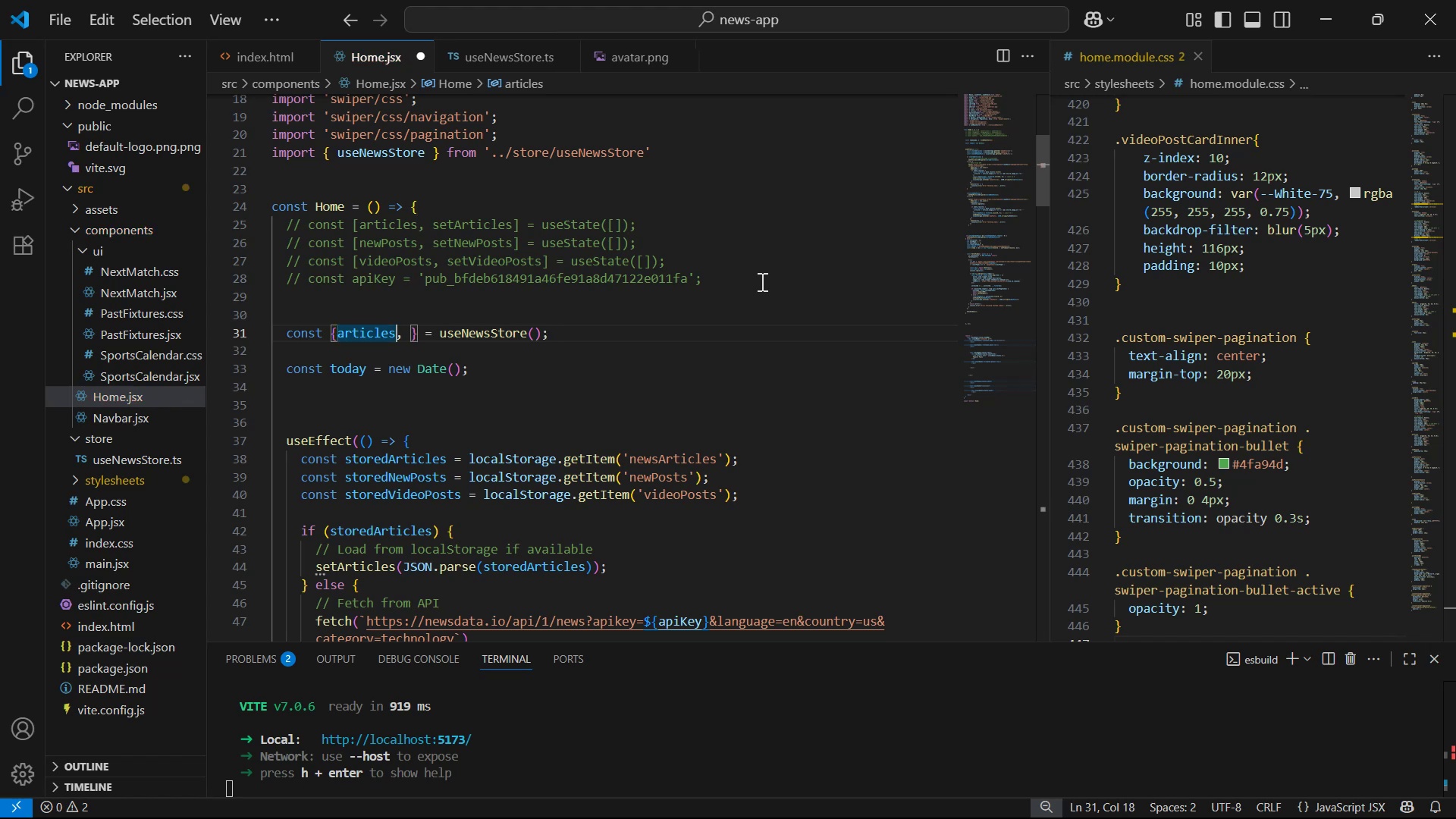 
key(ArrowRight)
 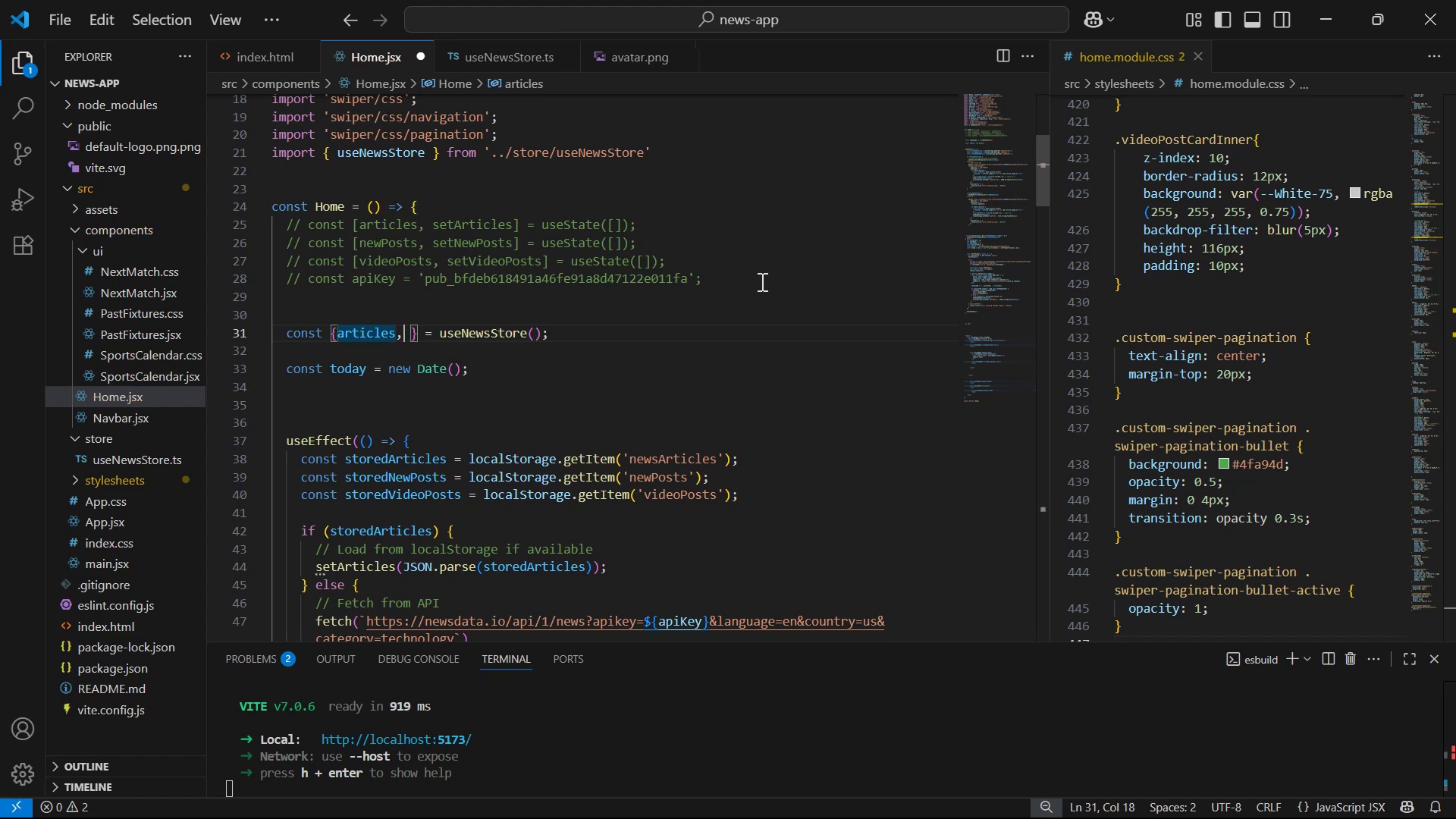 
key(Space)
 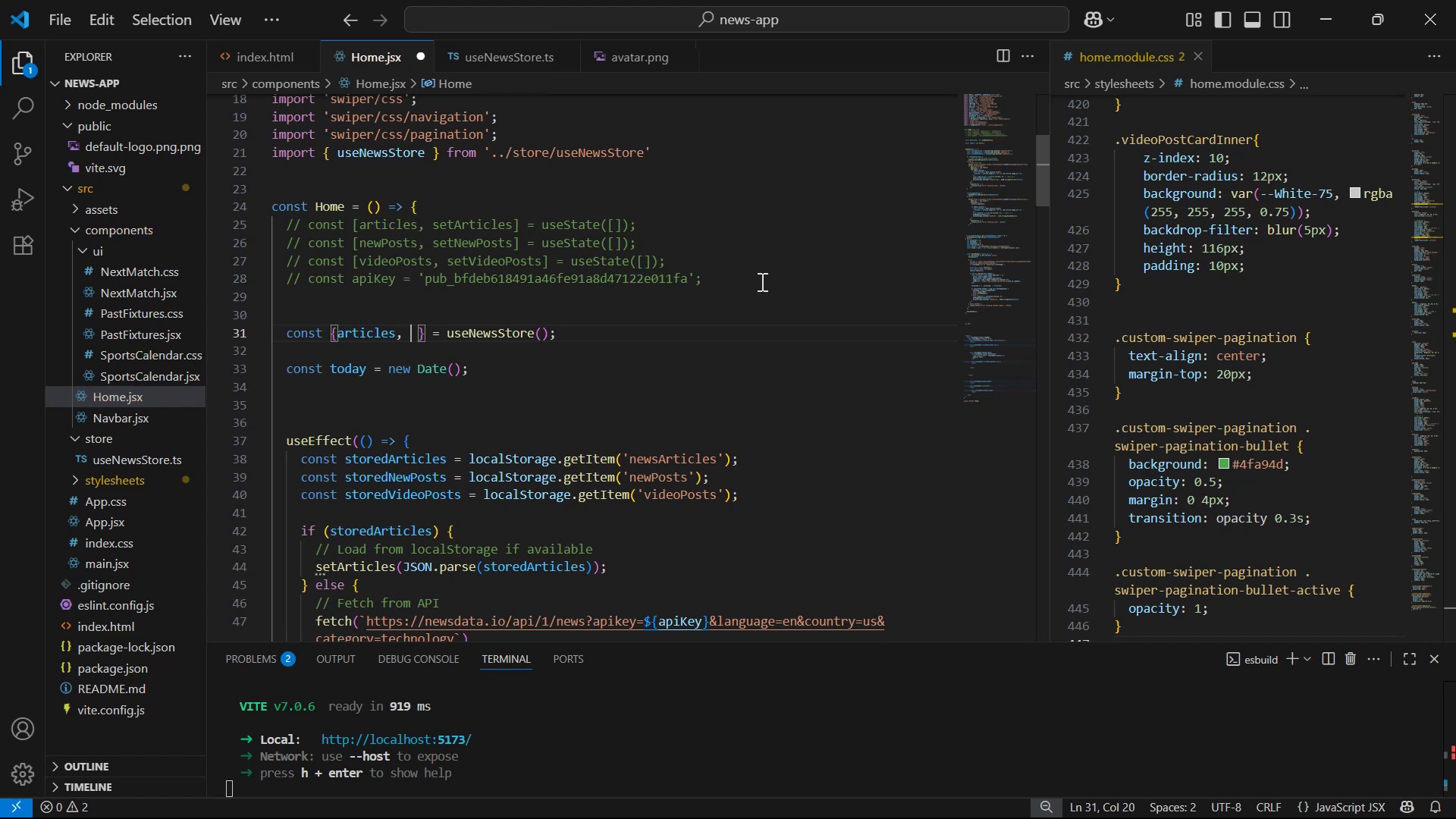 
type(NEW)
 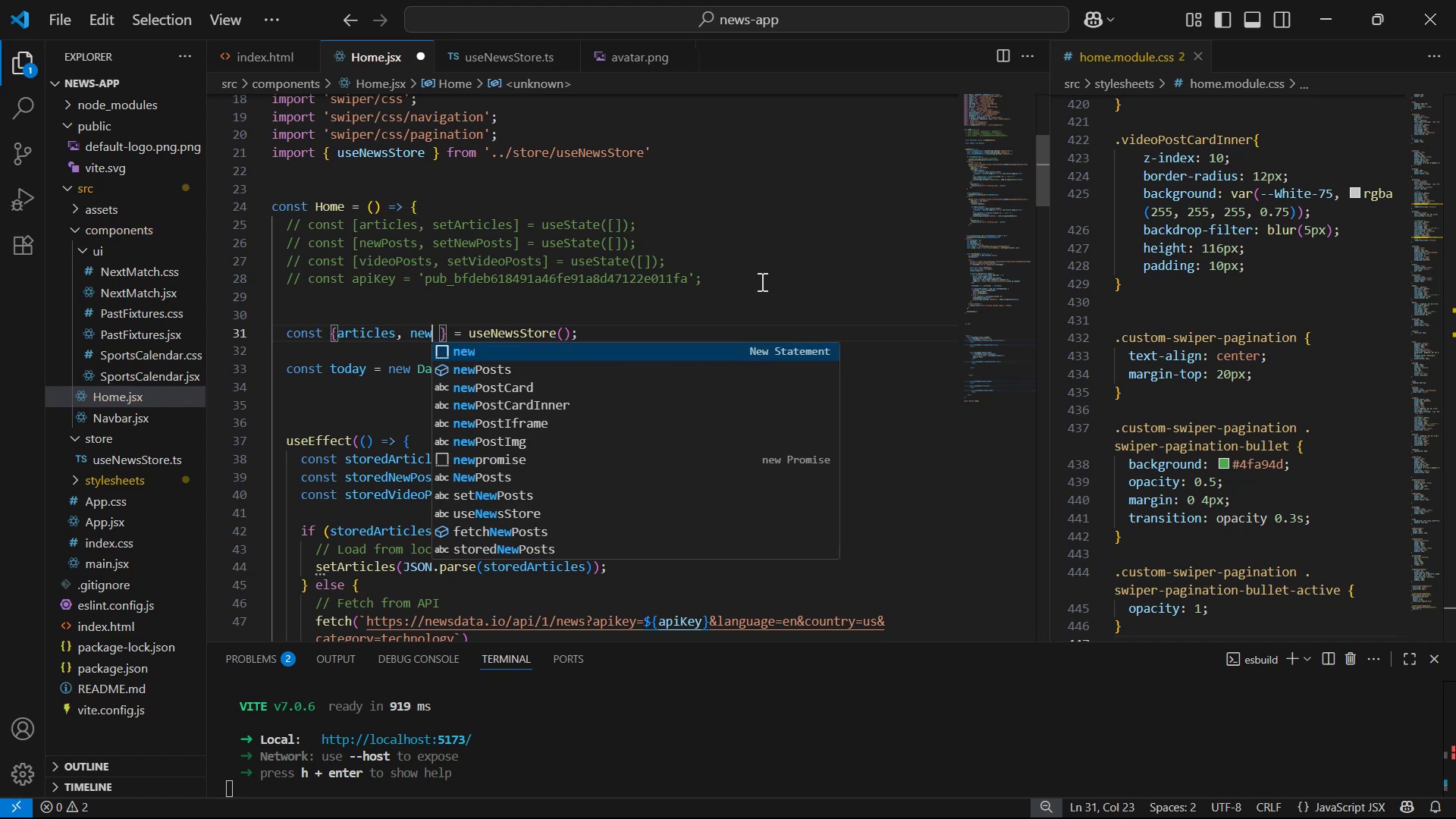 
key(ArrowDown)
 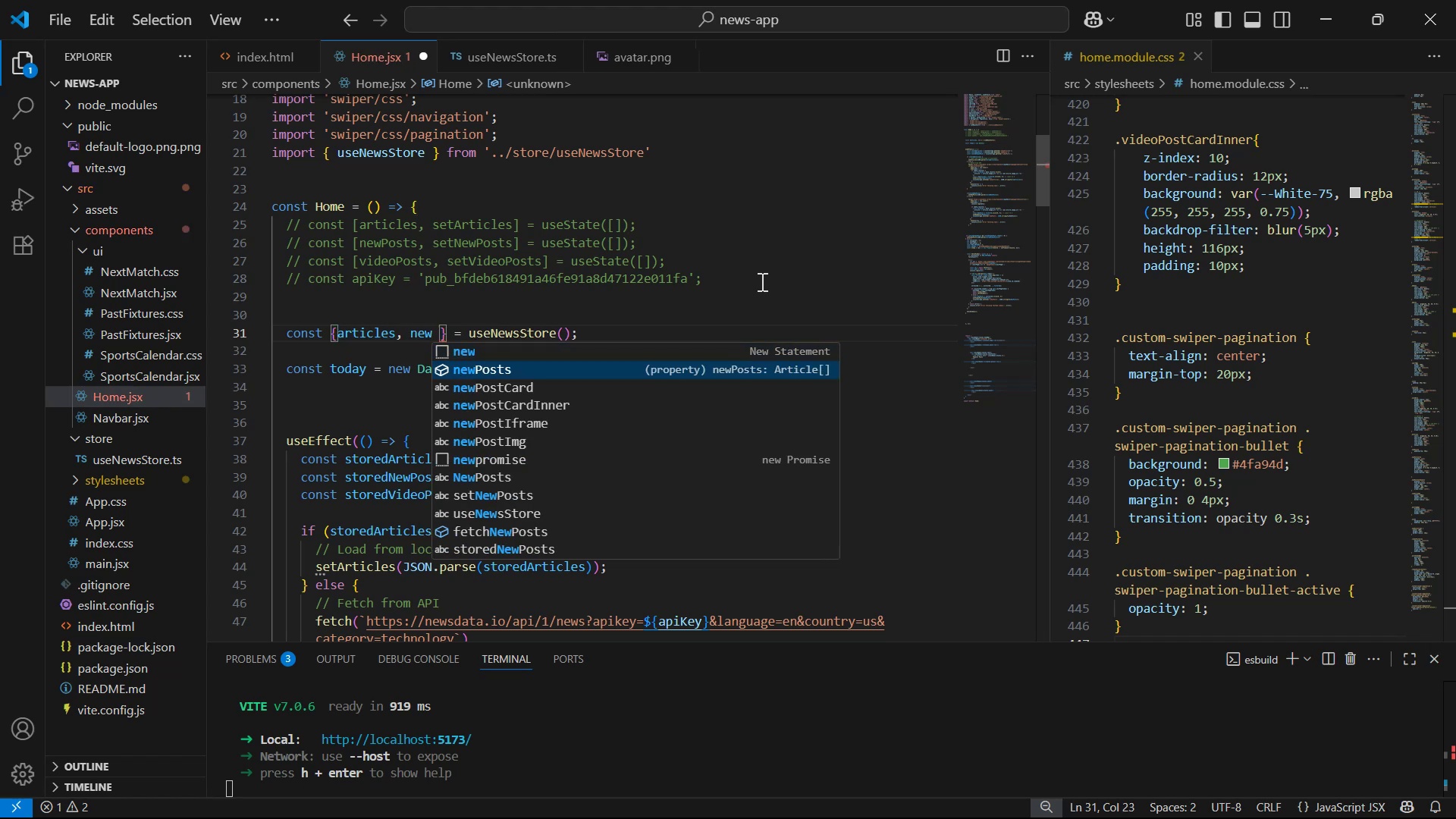 
key(Enter)
 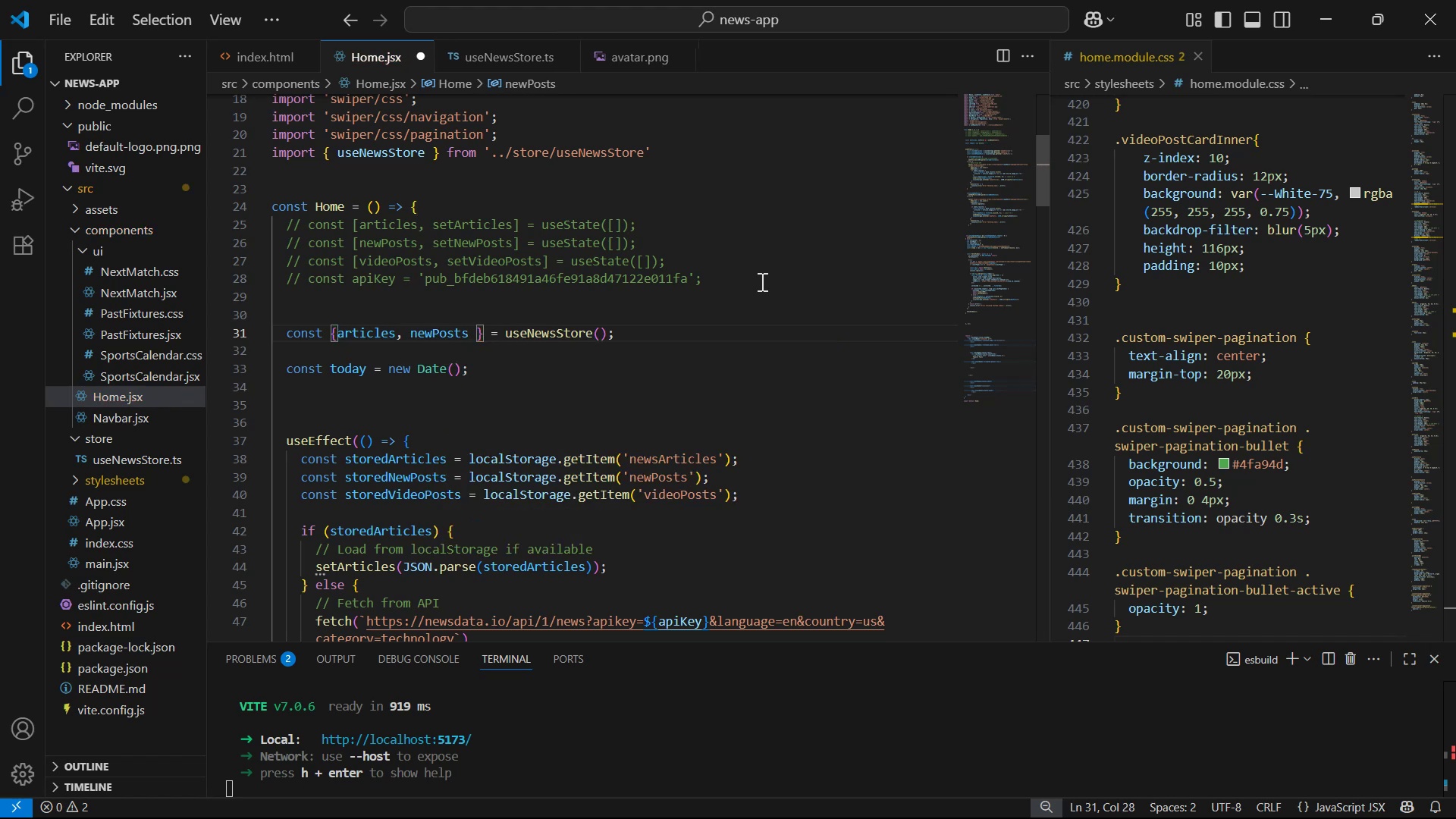 
type(. )
key(Backspace)
key(Backspace)
type(, B)
key(Backspace)
type(VIDE)
 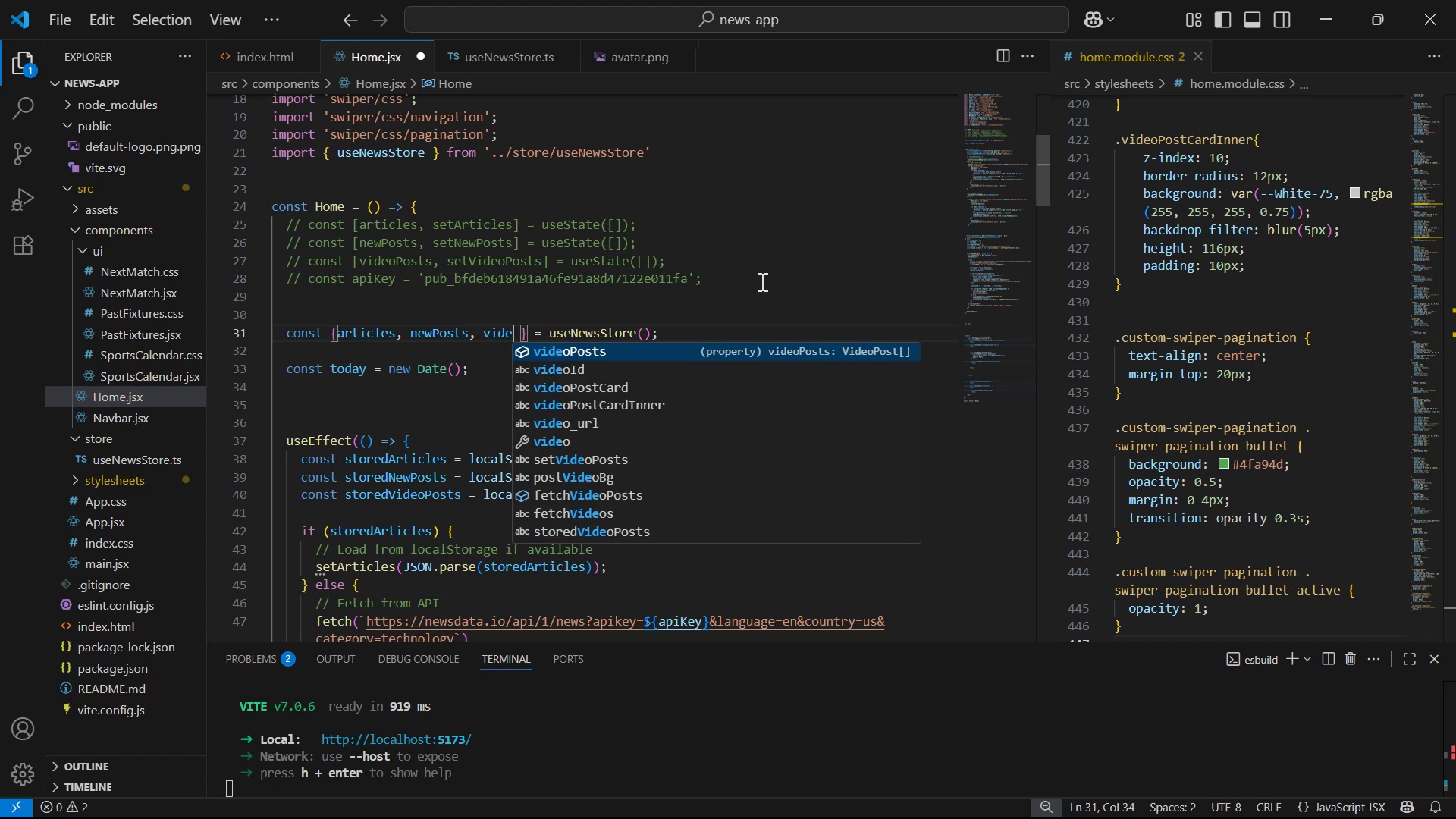 
key(Enter)
 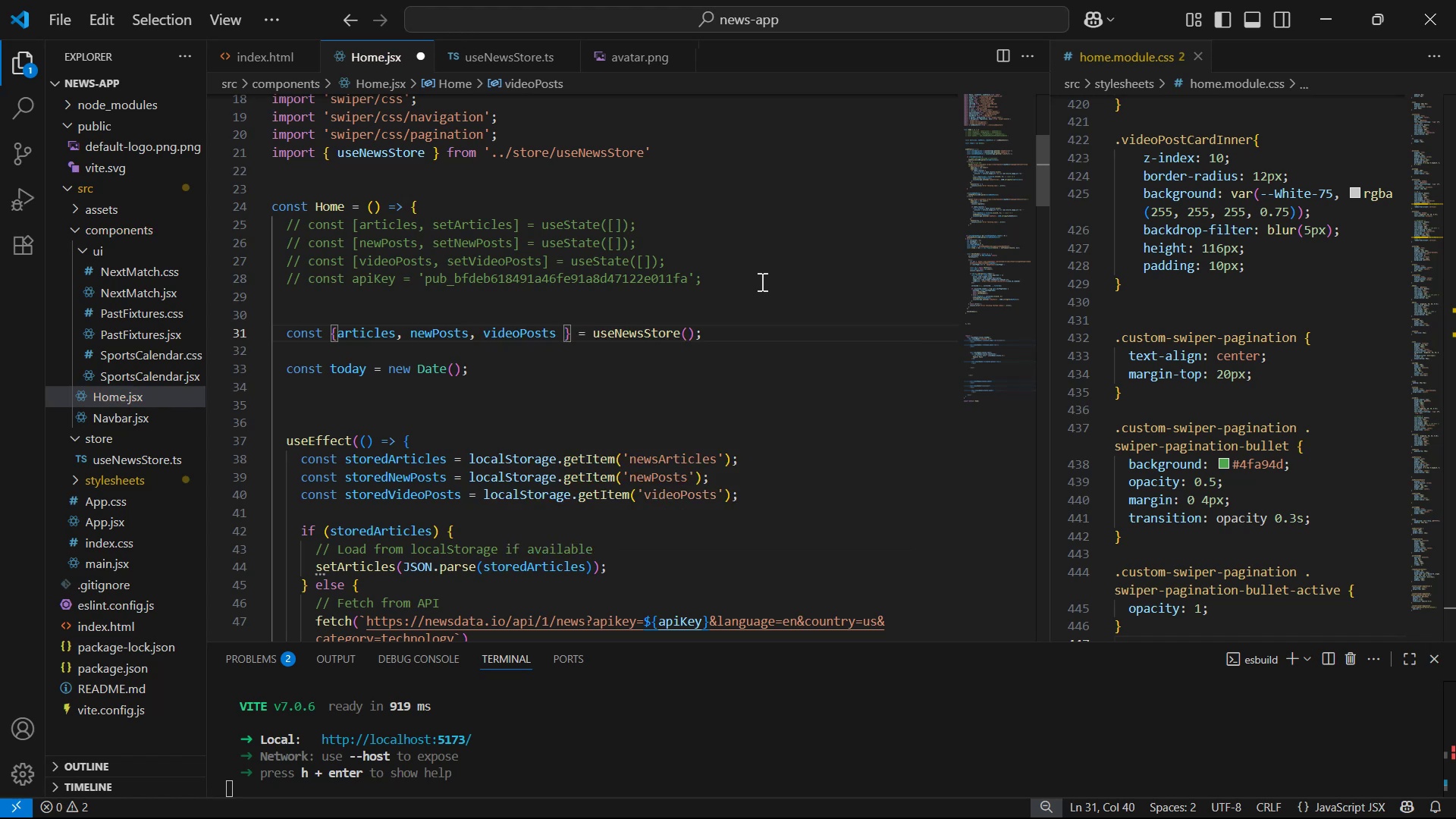 
hold_key(key=ArrowLeft, duration=1.1)
 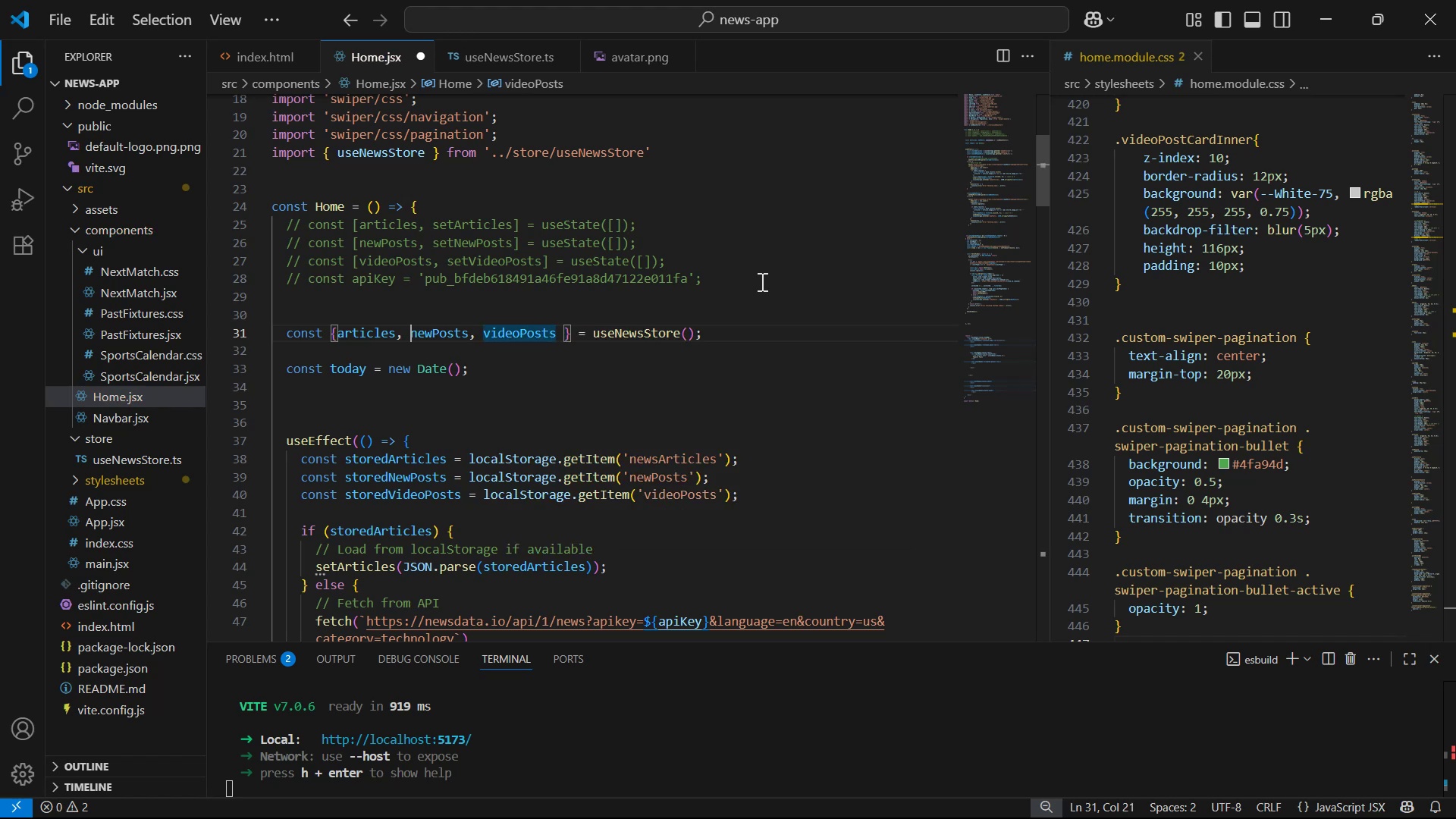 
key(ArrowLeft)
 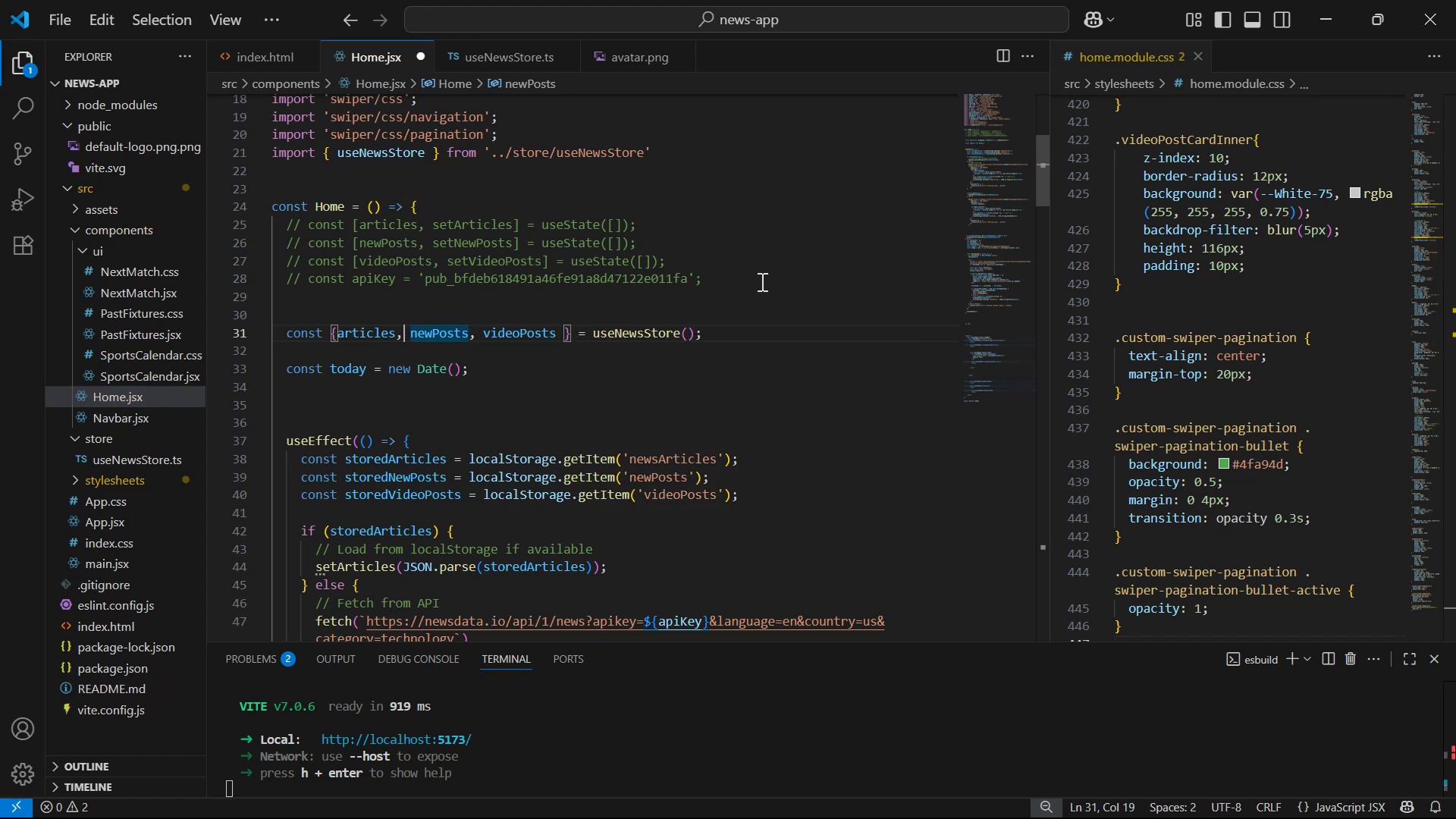 
key(Space)
 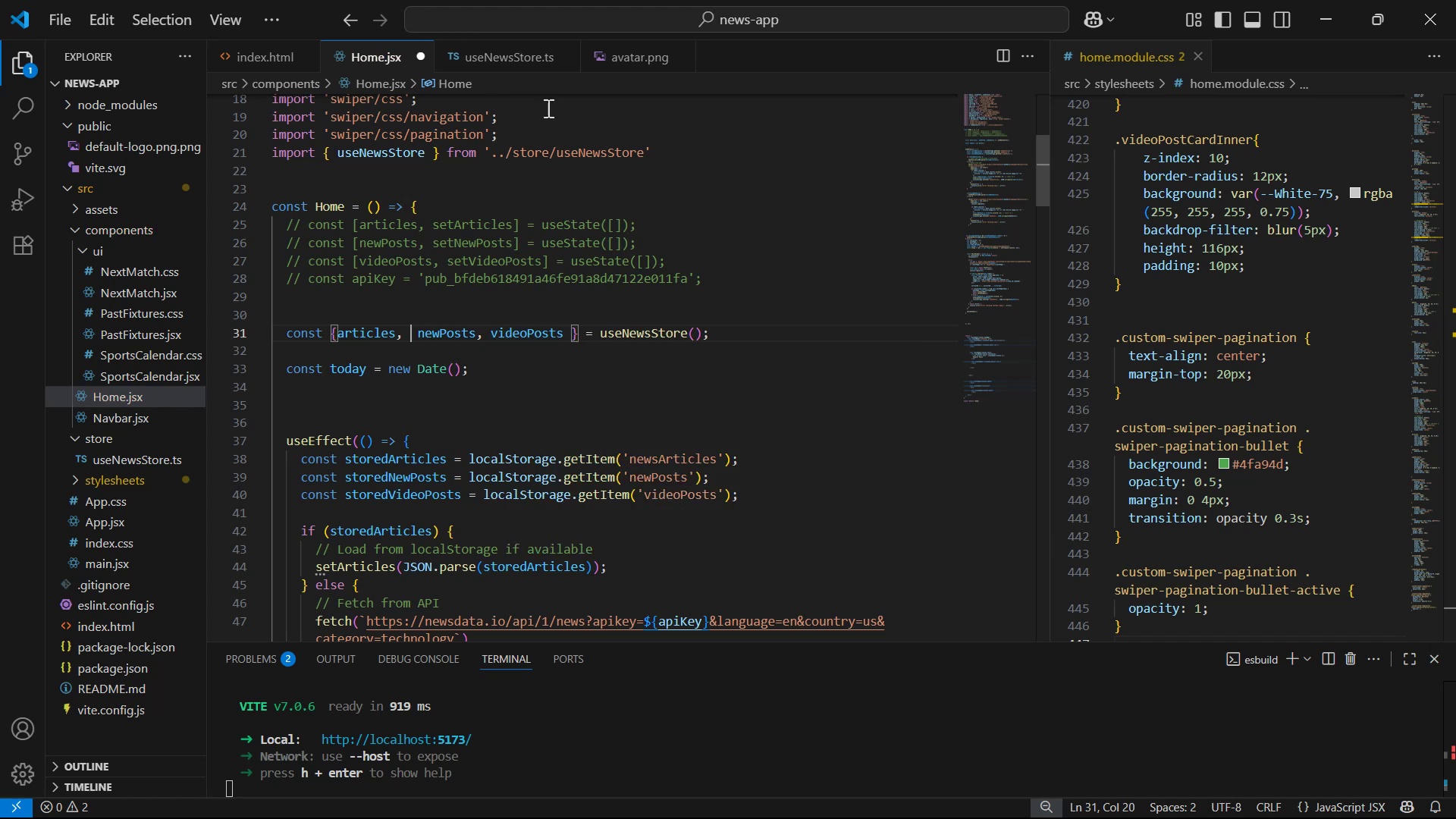 
left_click([477, 45])
 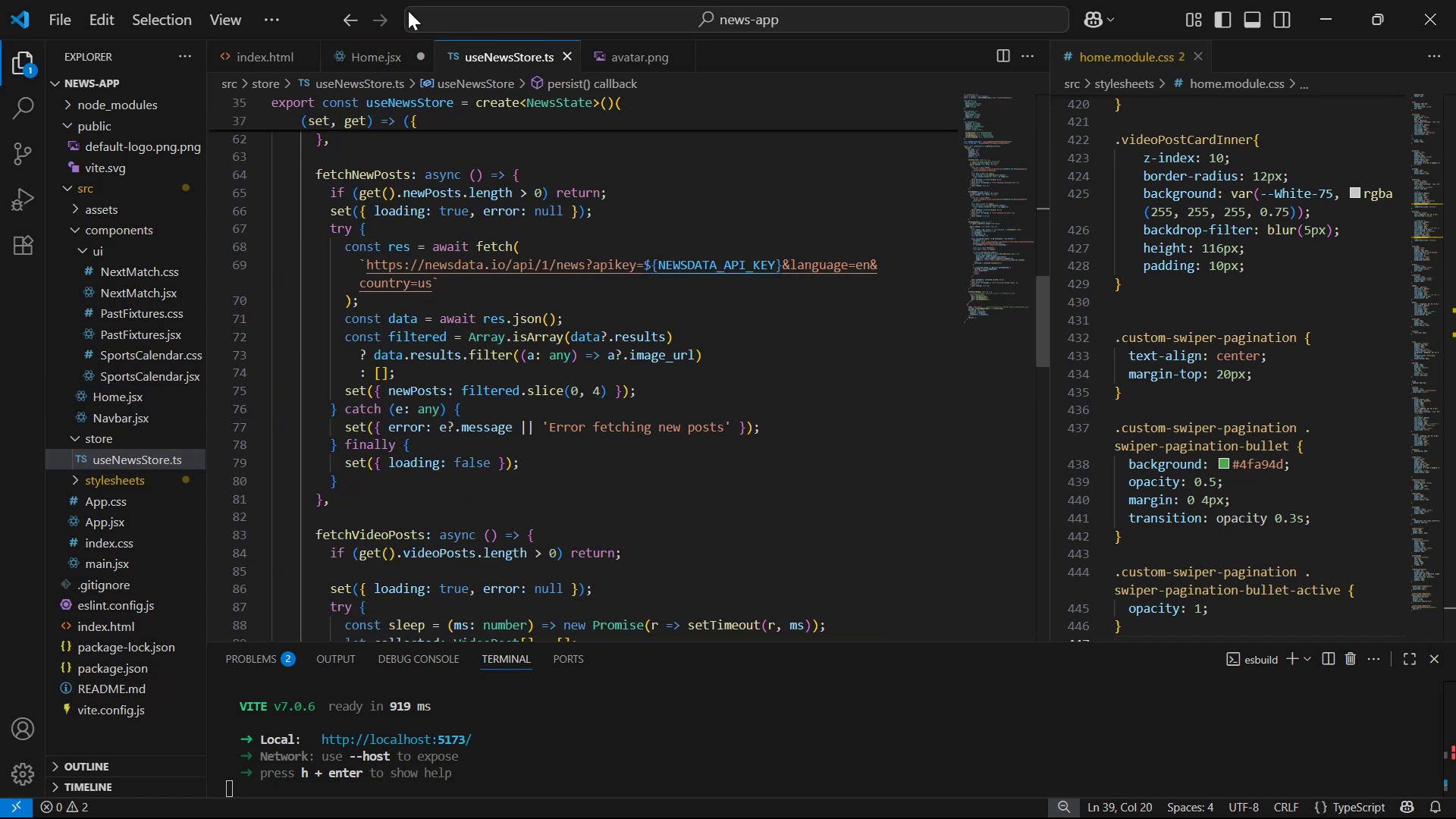 
scroll: coordinate [878, 281], scroll_direction: up, amount: 10.0
 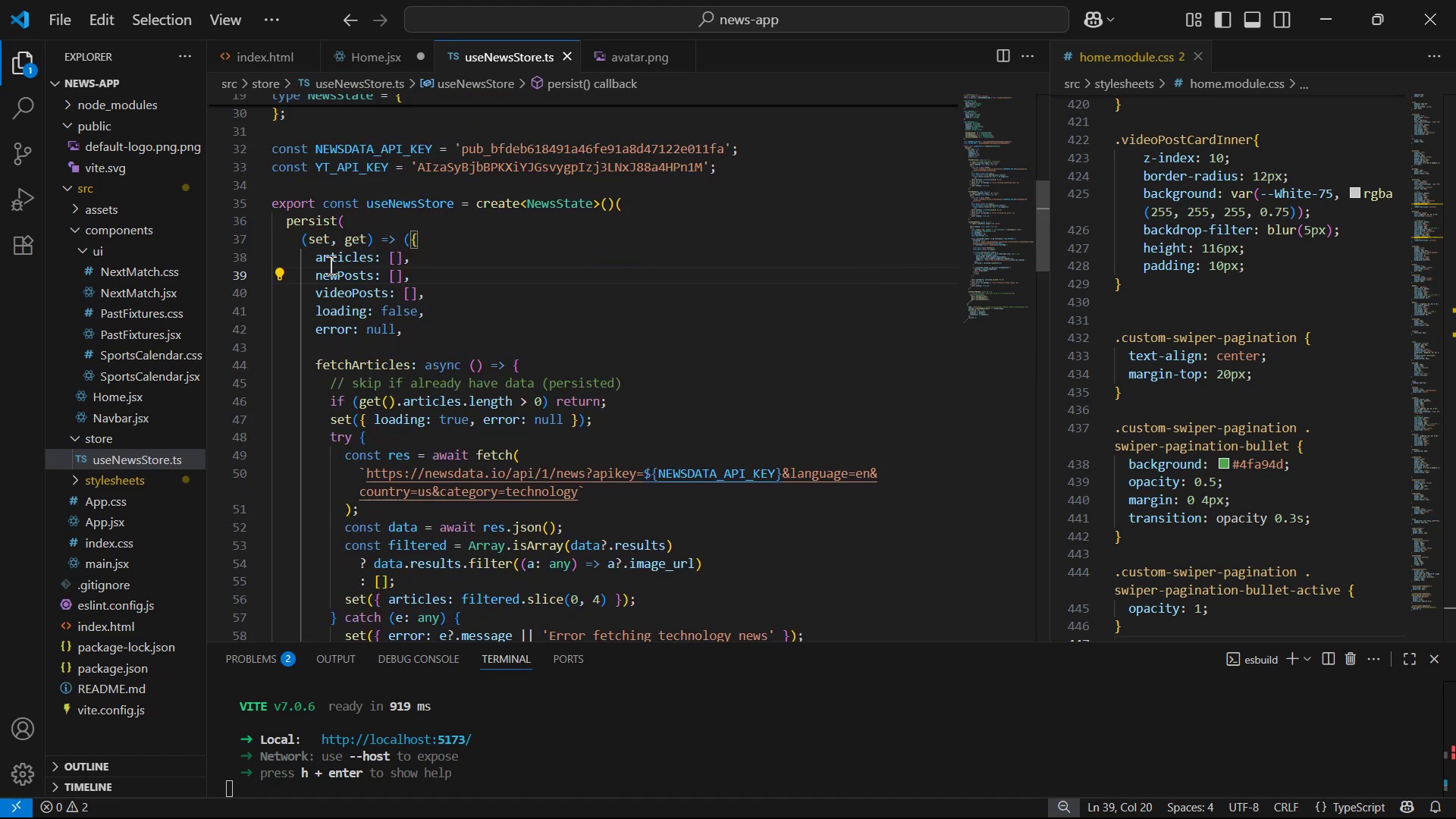 
scroll: coordinate [355, 376], scroll_direction: down, amount: 3.0
 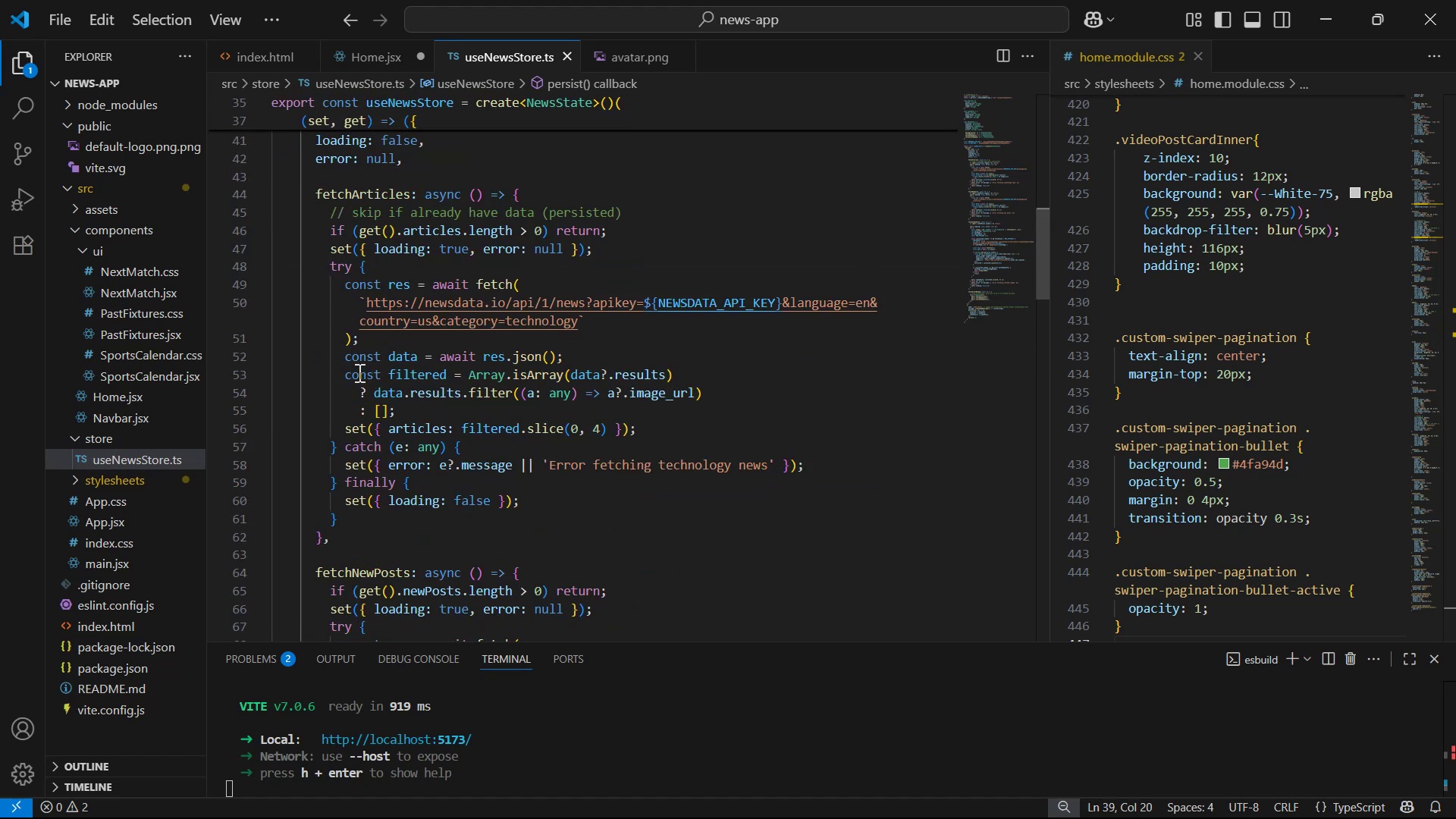 
scroll: coordinate [358, 372], scroll_direction: up, amount: 2.0
 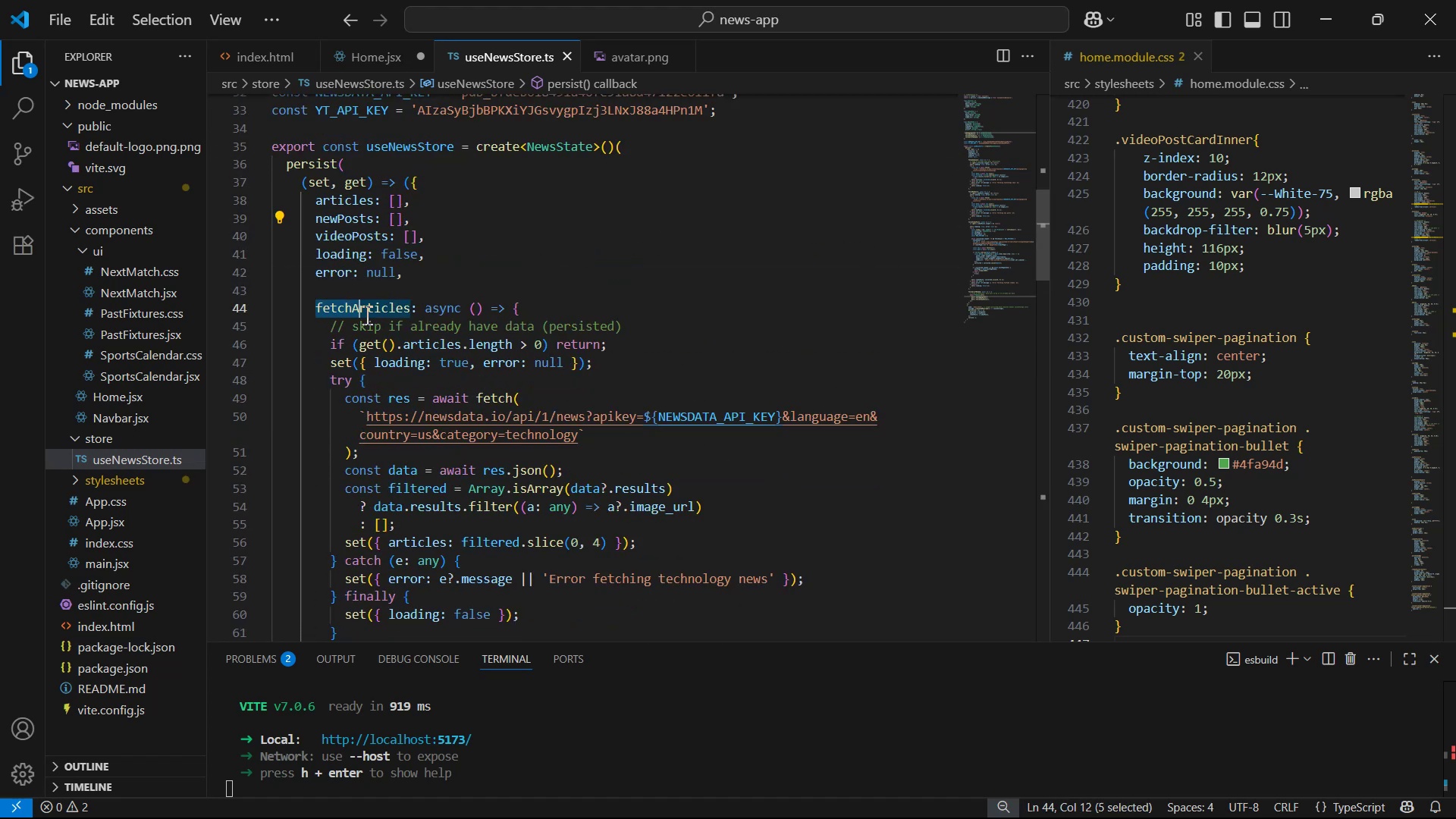 
key(Control+C)
 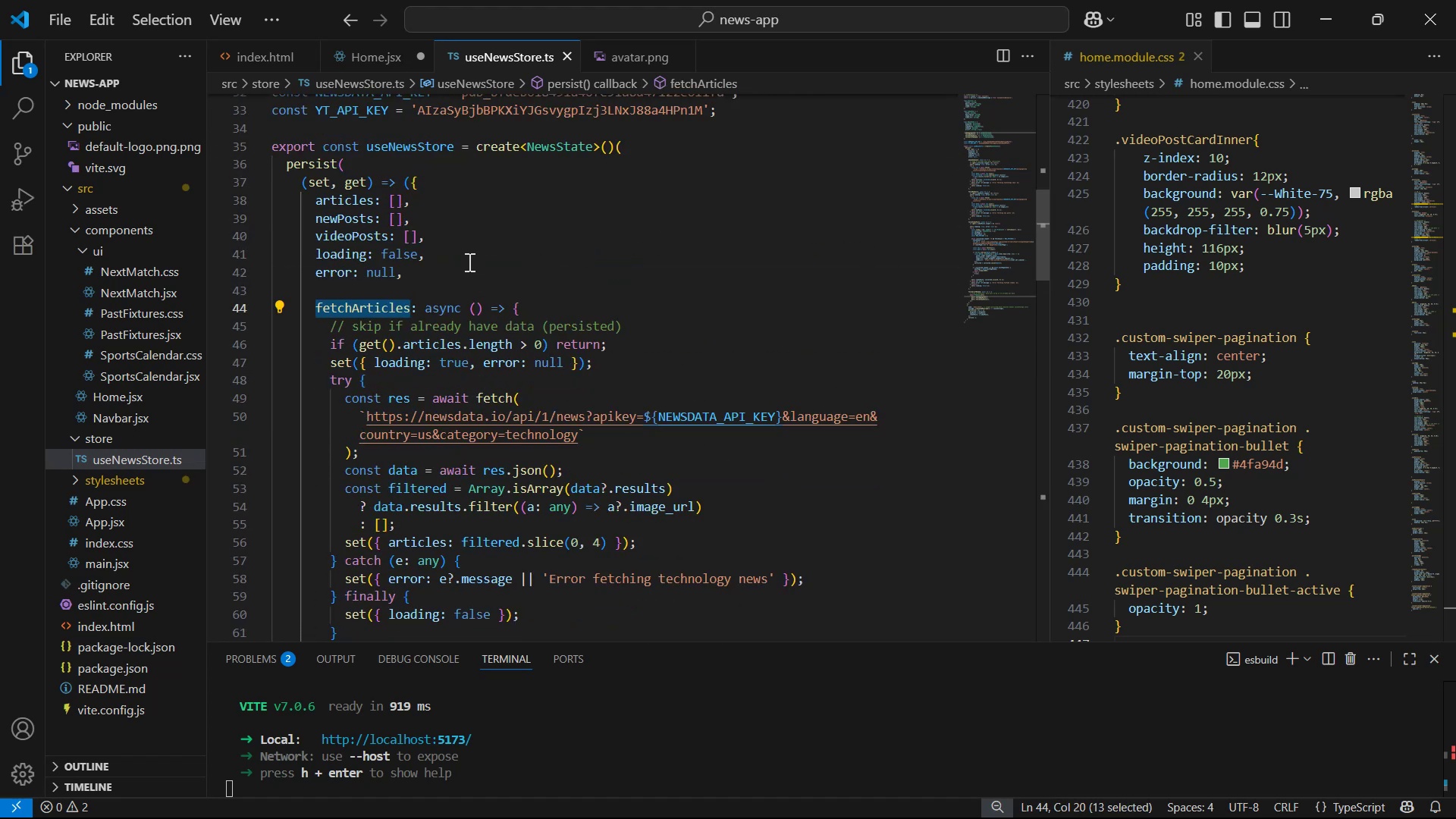 
key(Control+C)
 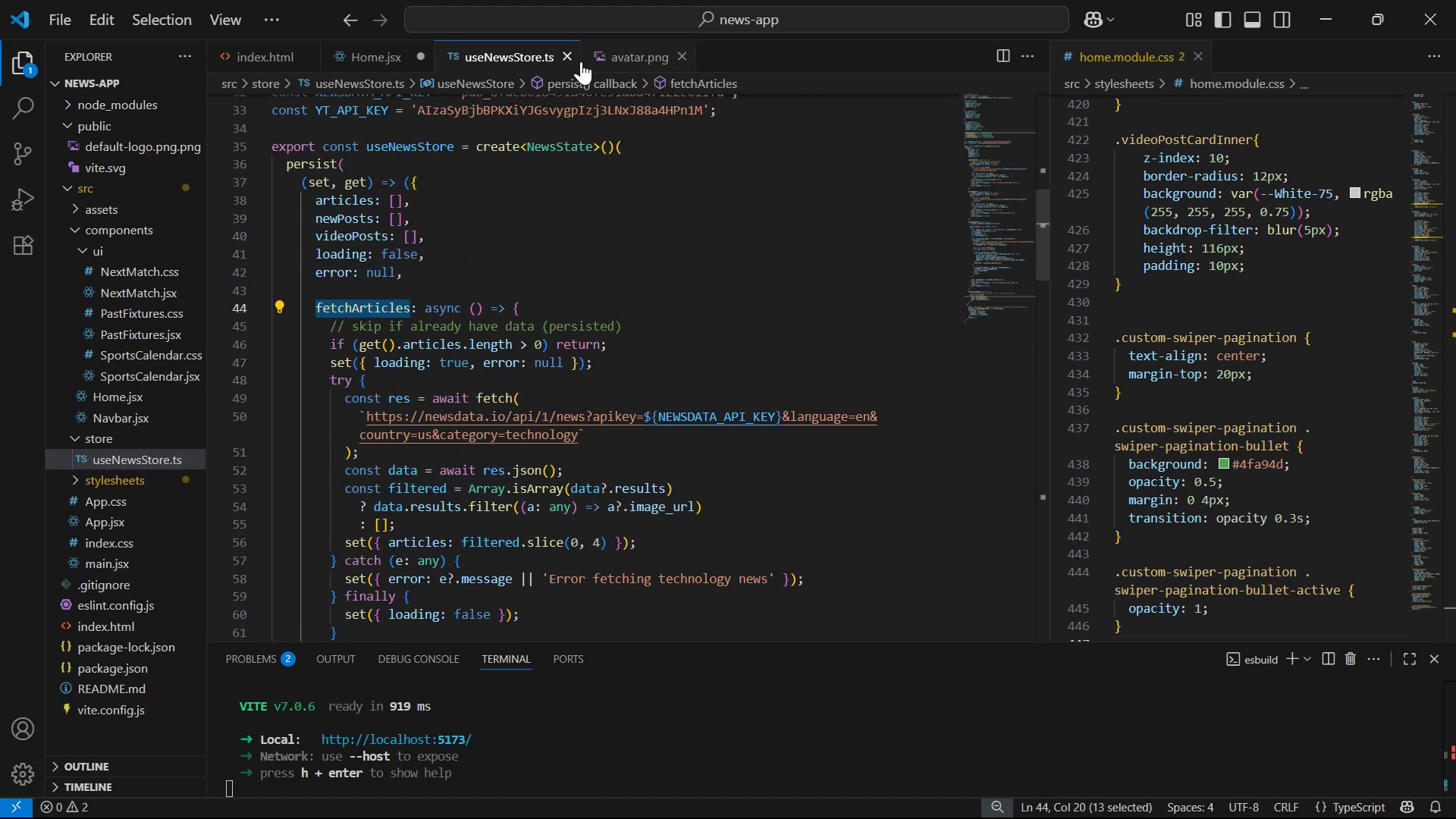 
left_click([345, 51])
 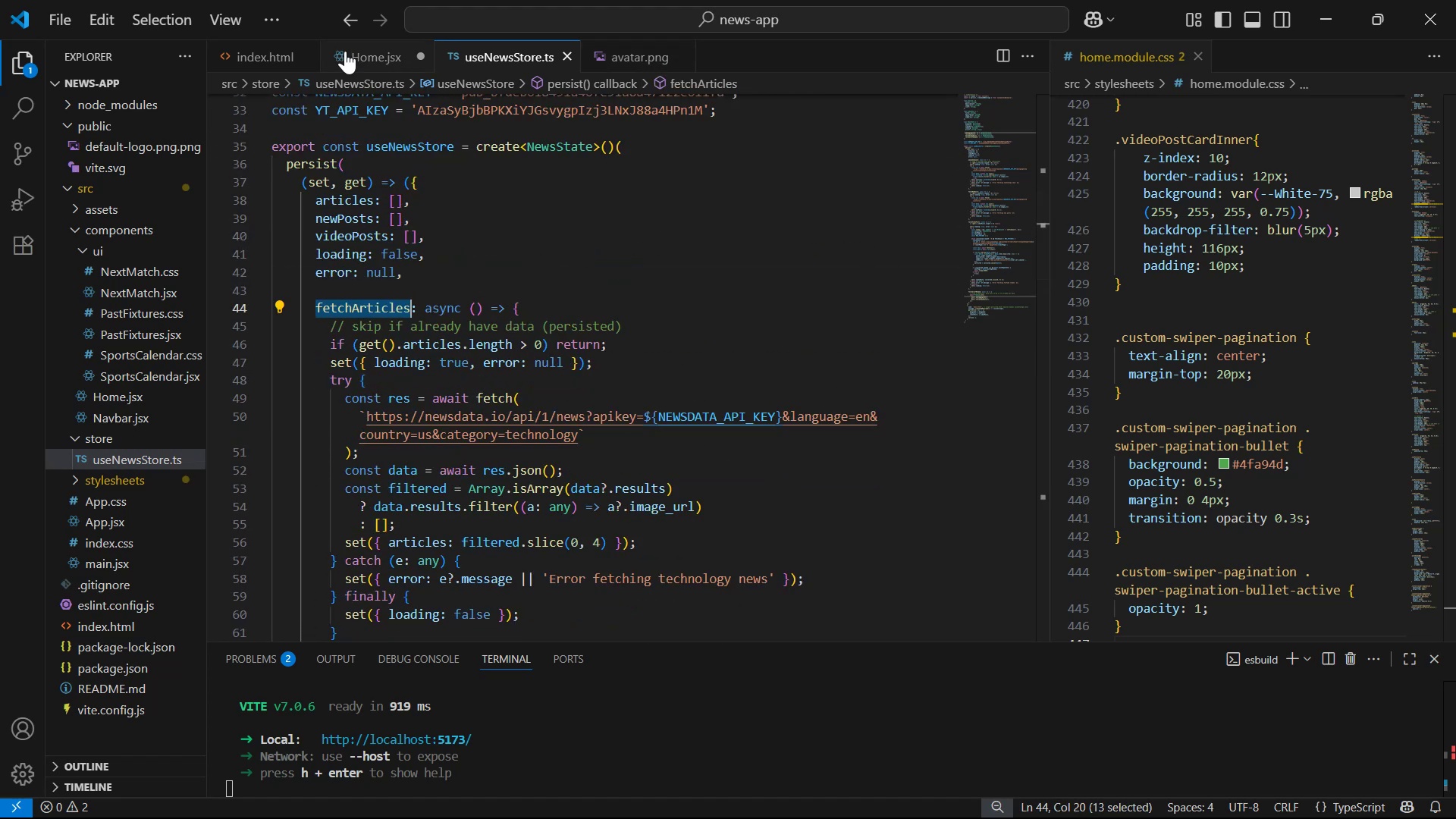 
key(Control+ControlLeft)
 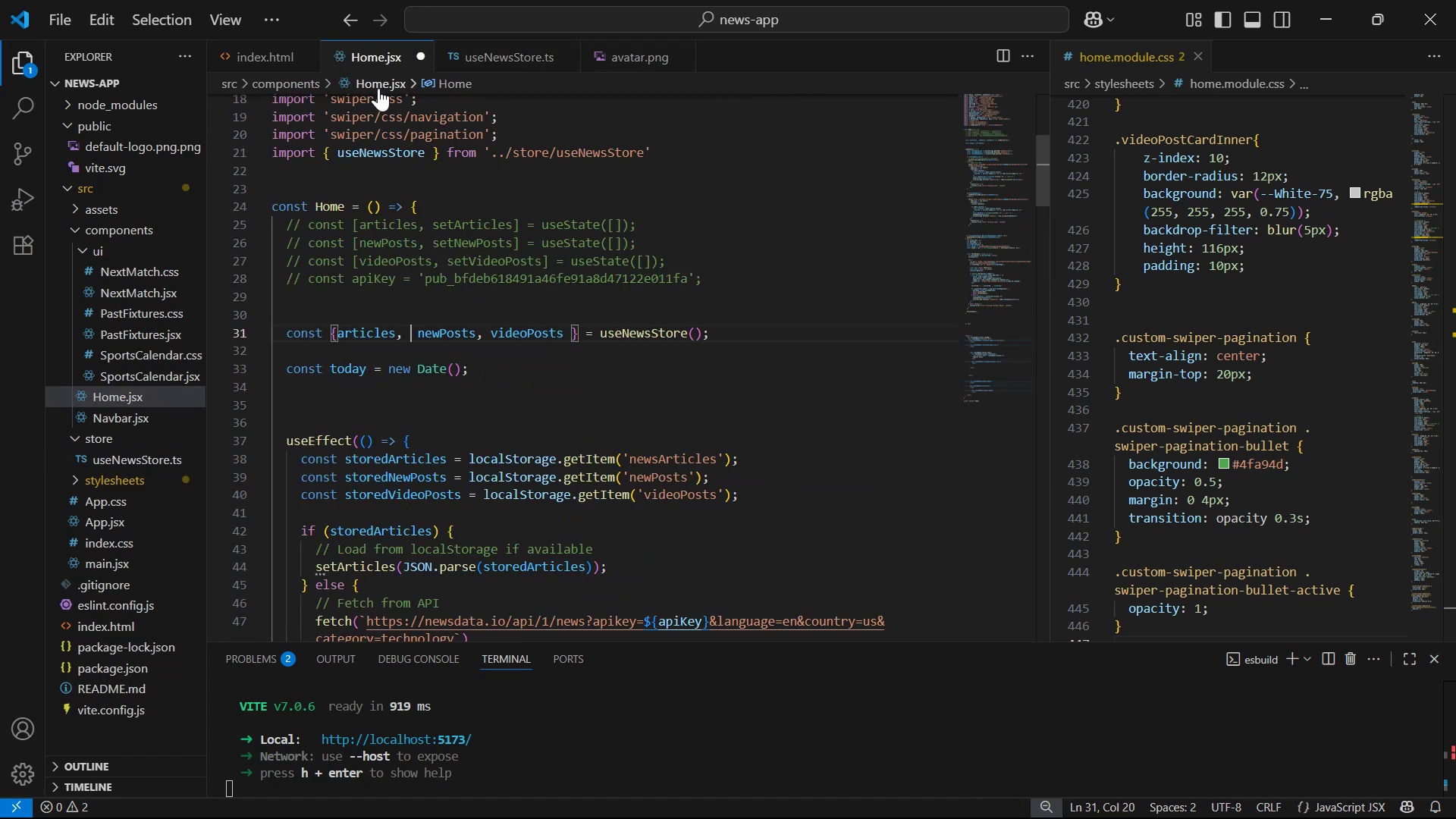 
key(Control+V)
 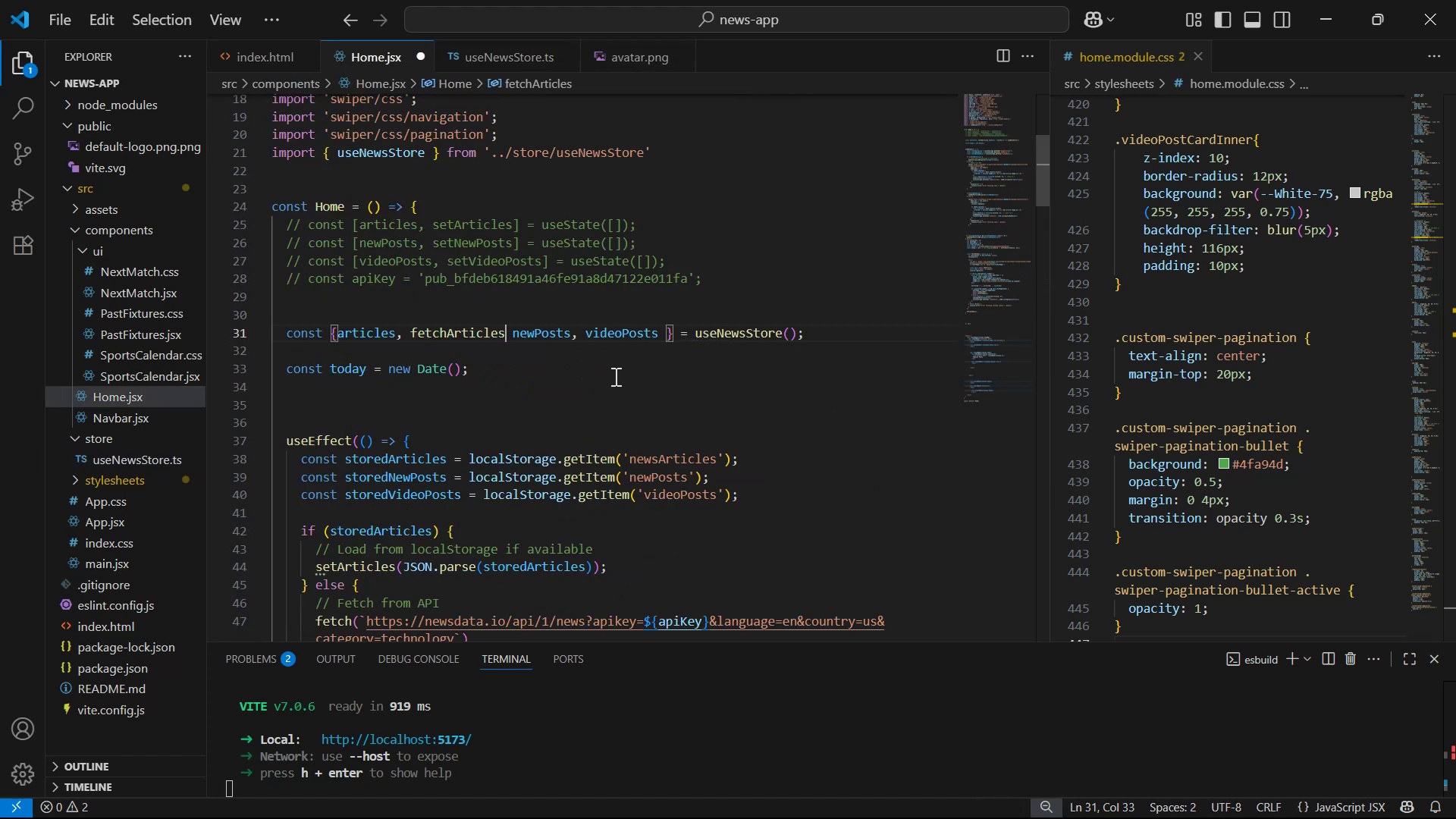 
scroll: coordinate [642, 376], scroll_direction: down, amount: 1.0
 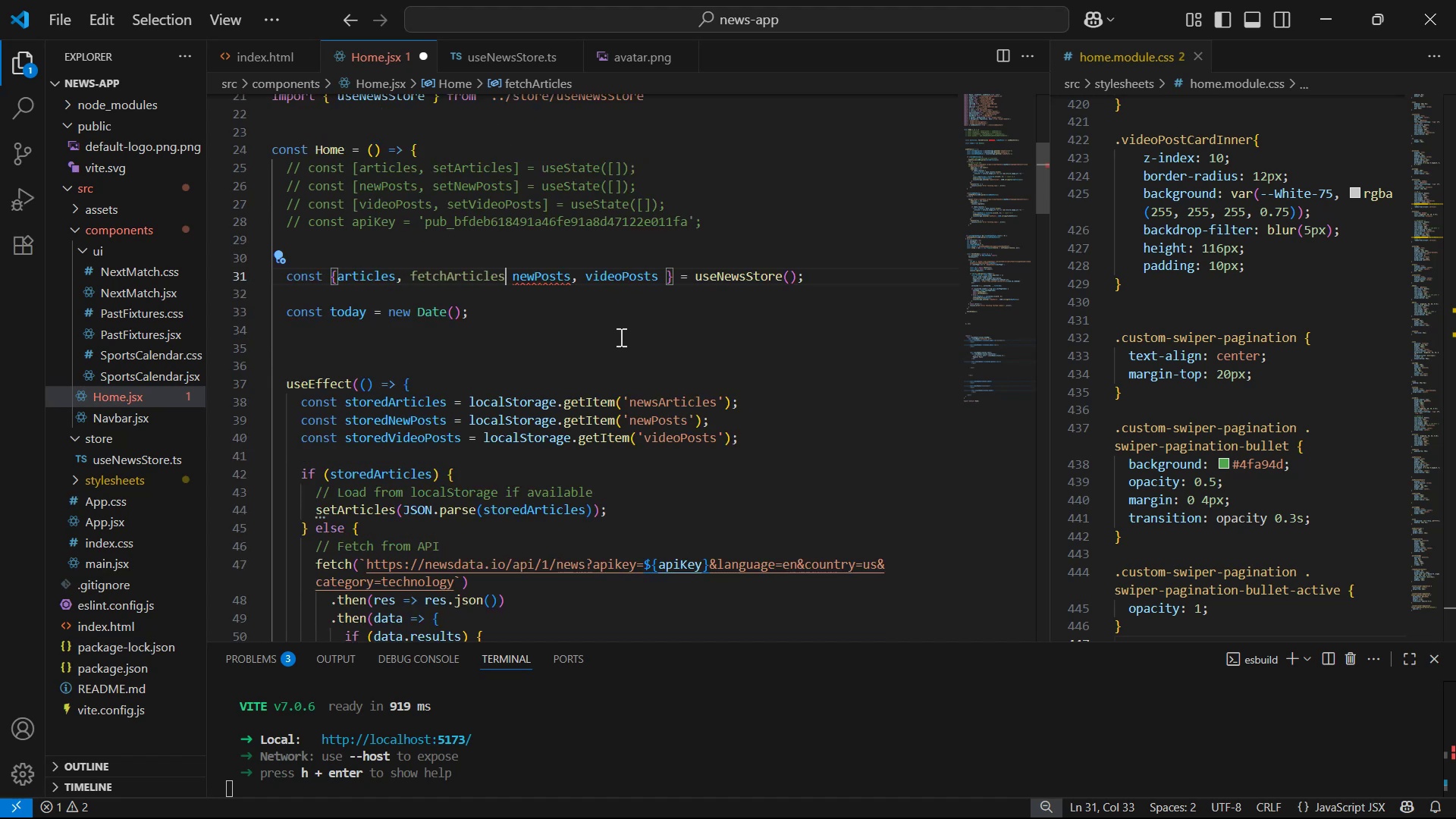 
key(Comma)
 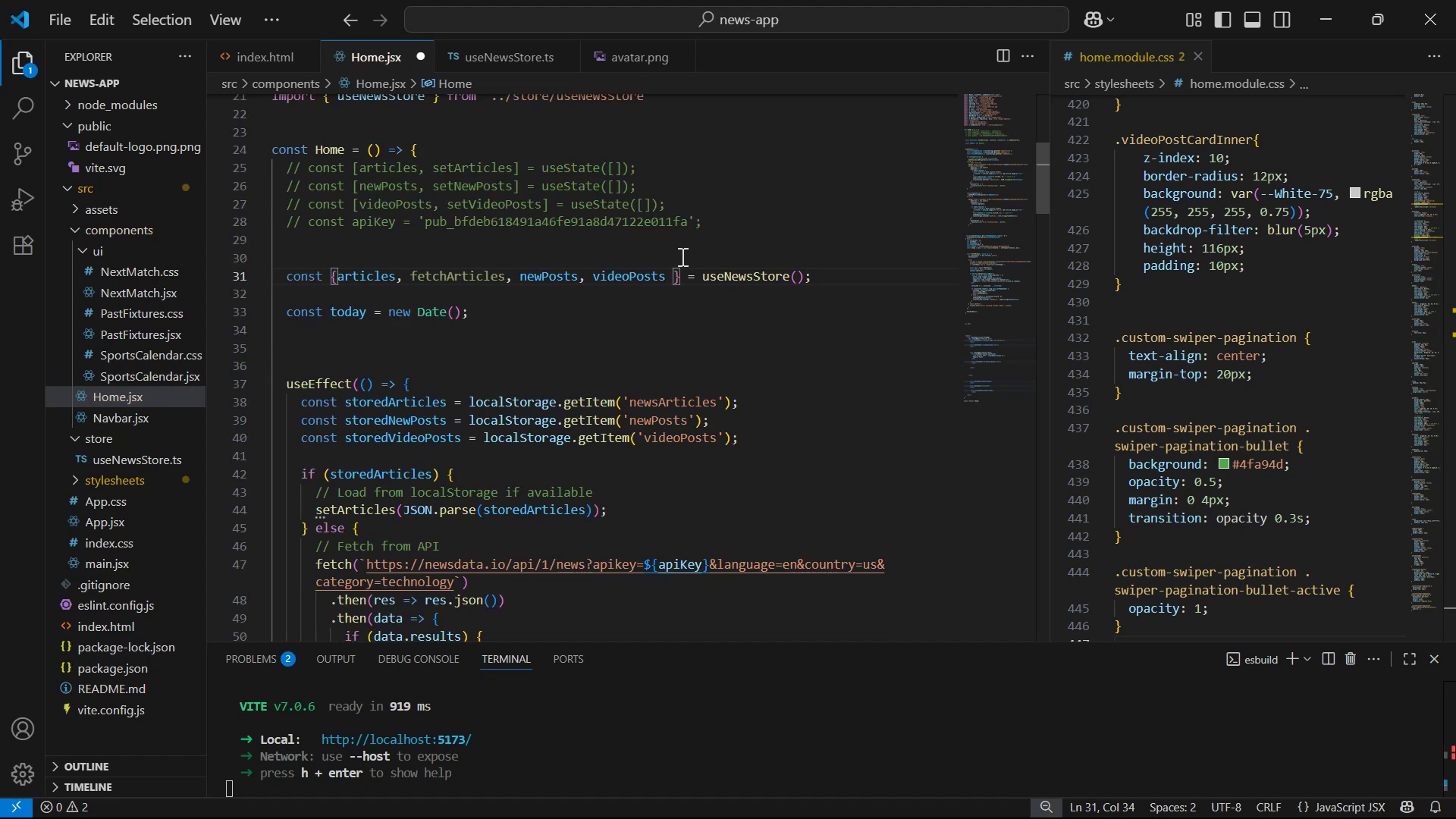 
scroll: coordinate [519, 274], scroll_direction: down, amount: 1.0
 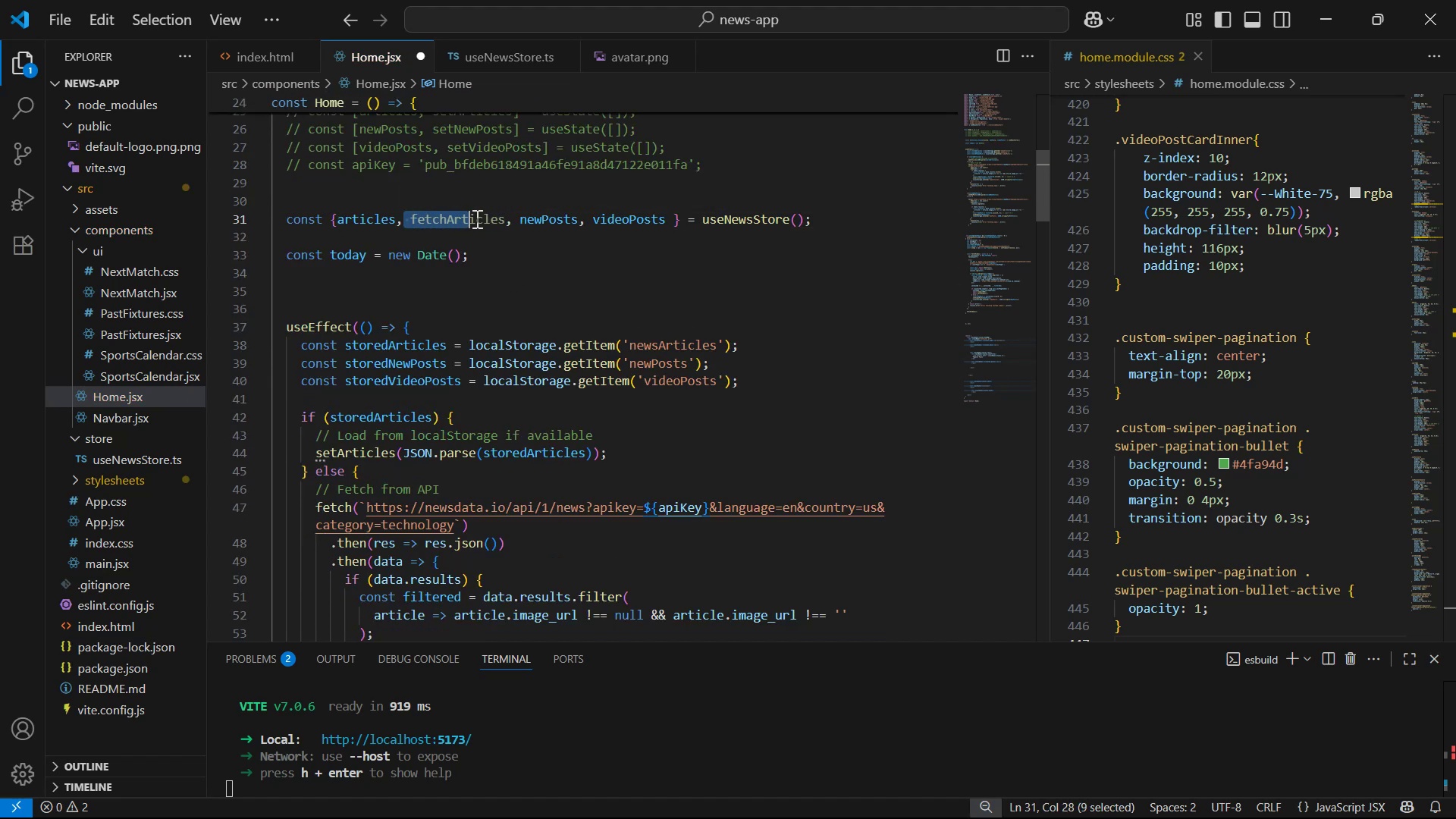 
key(Control+C)
 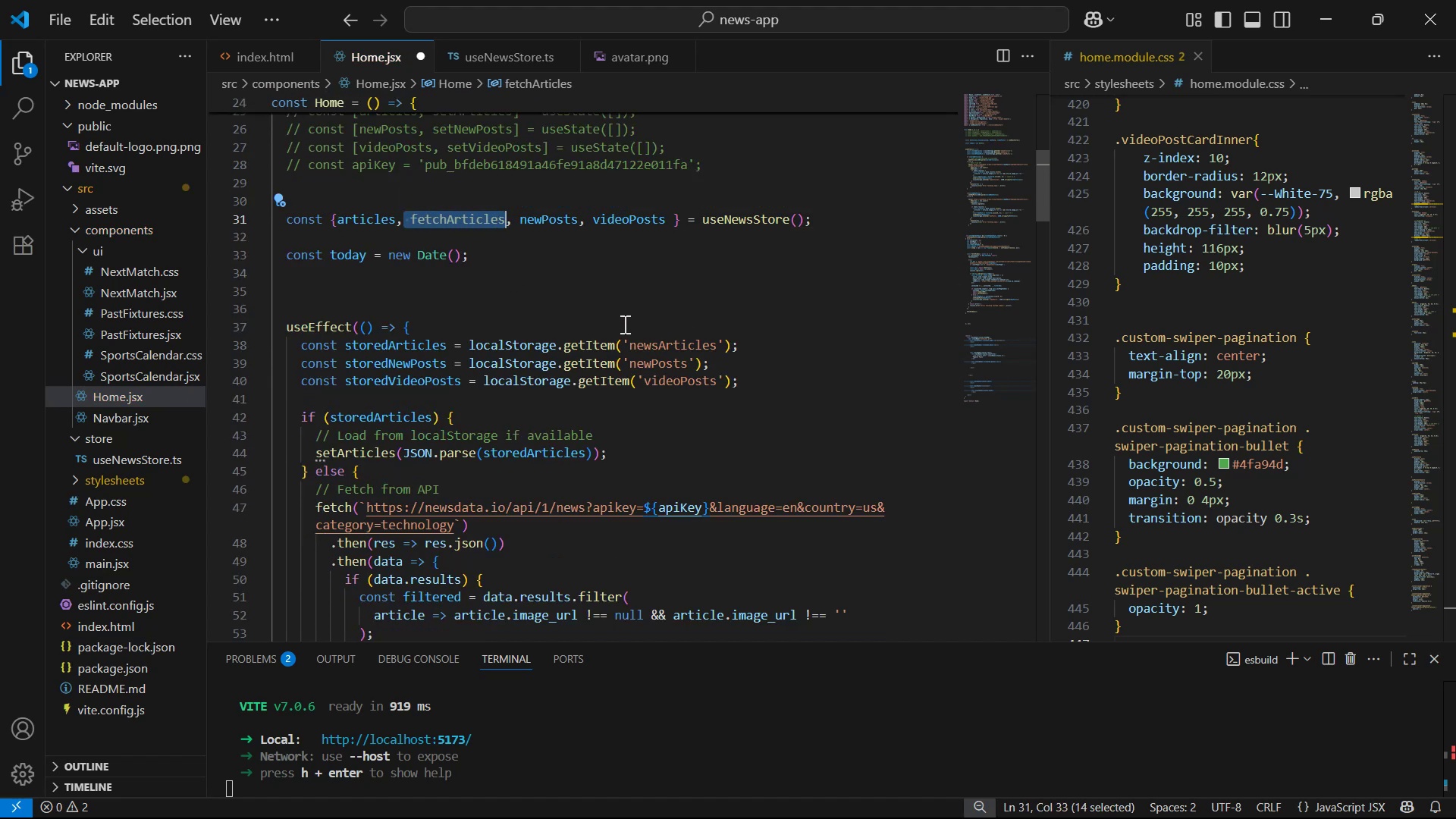 
key(Control+C)
 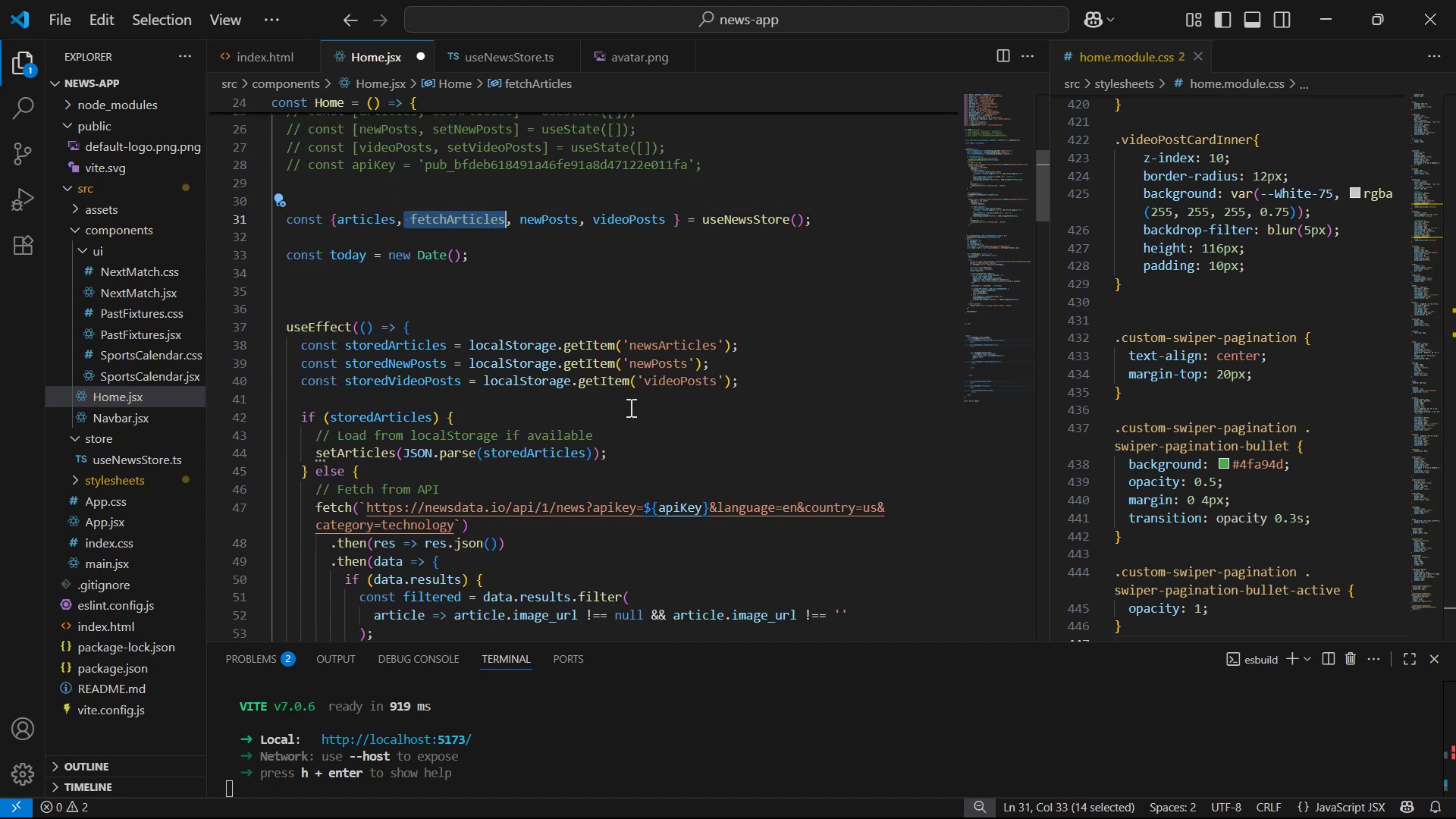 
scroll: coordinate [623, 413], scroll_direction: down, amount: 1.0
 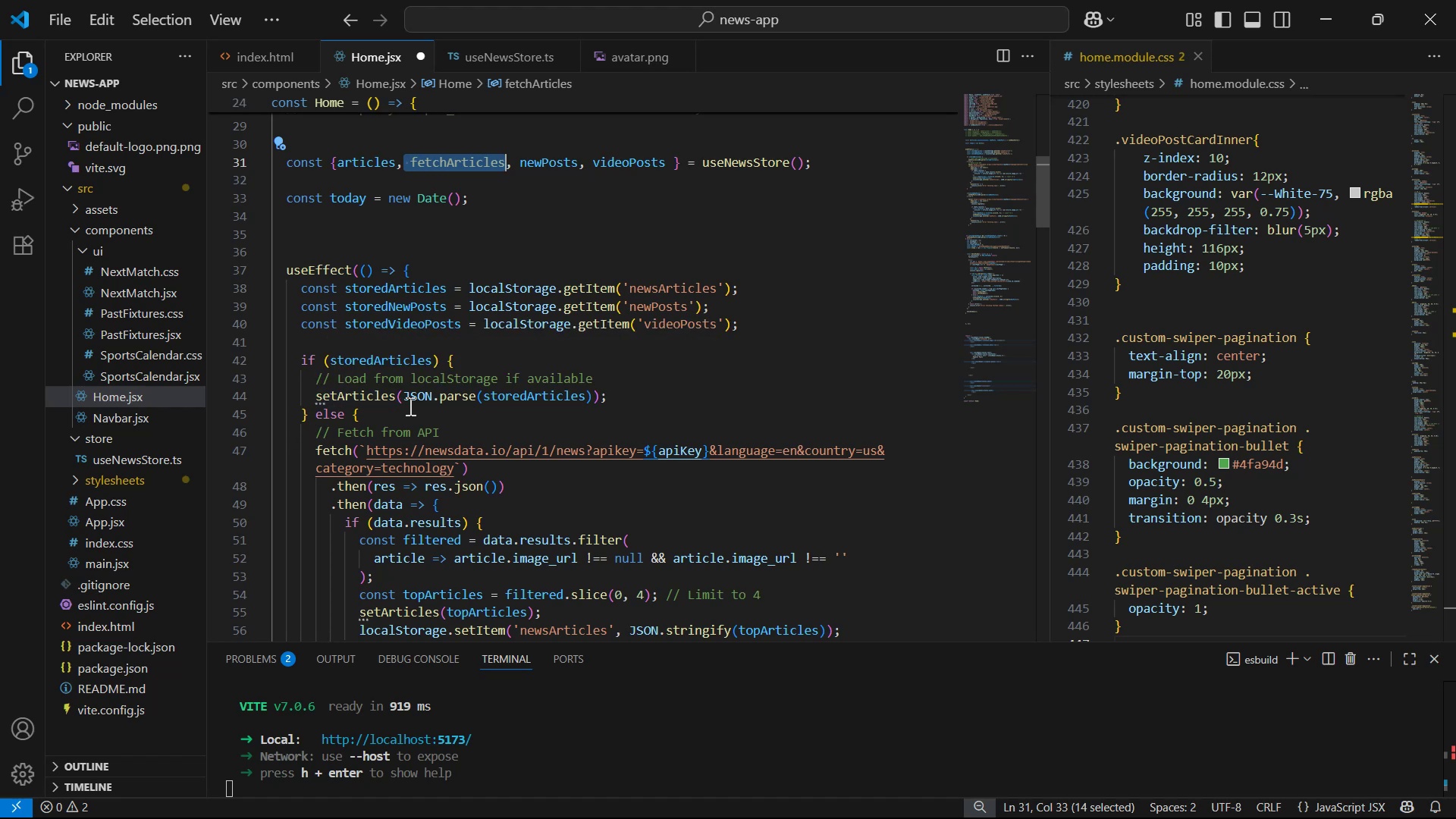 
wait(7.58)
 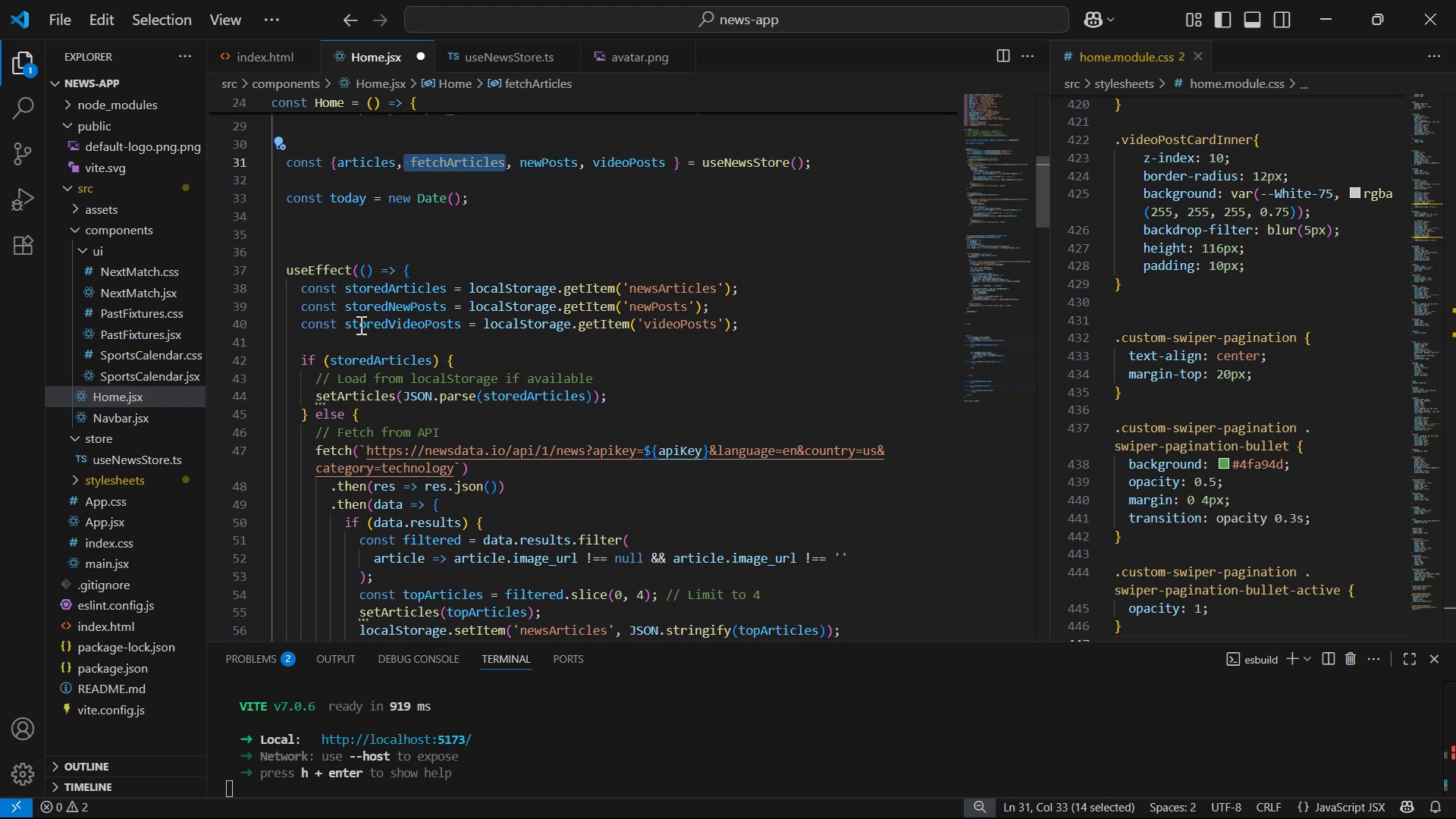 
scroll: coordinate [420, 419], scroll_direction: up, amount: 1.0
 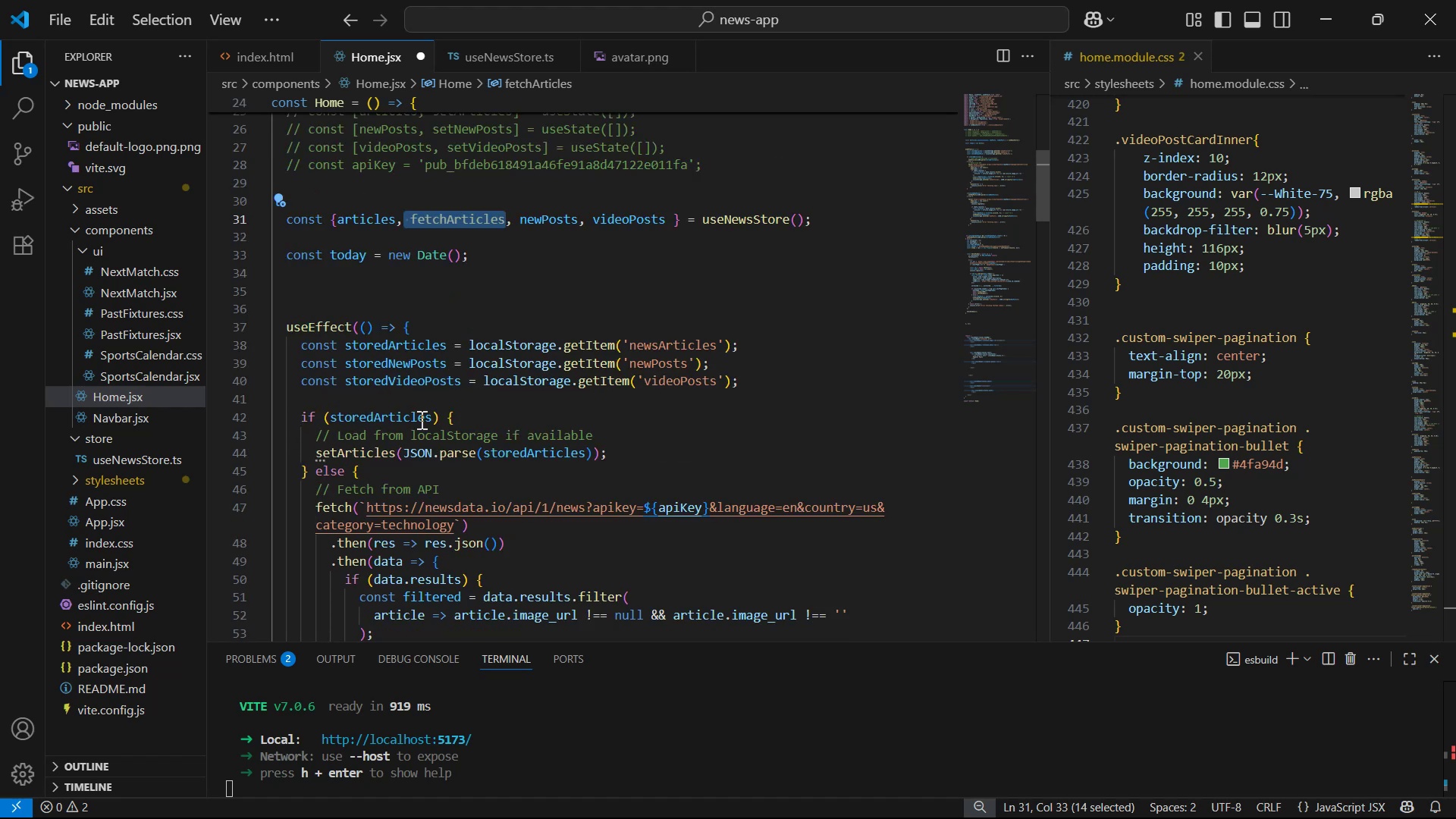 
wait(8.75)
 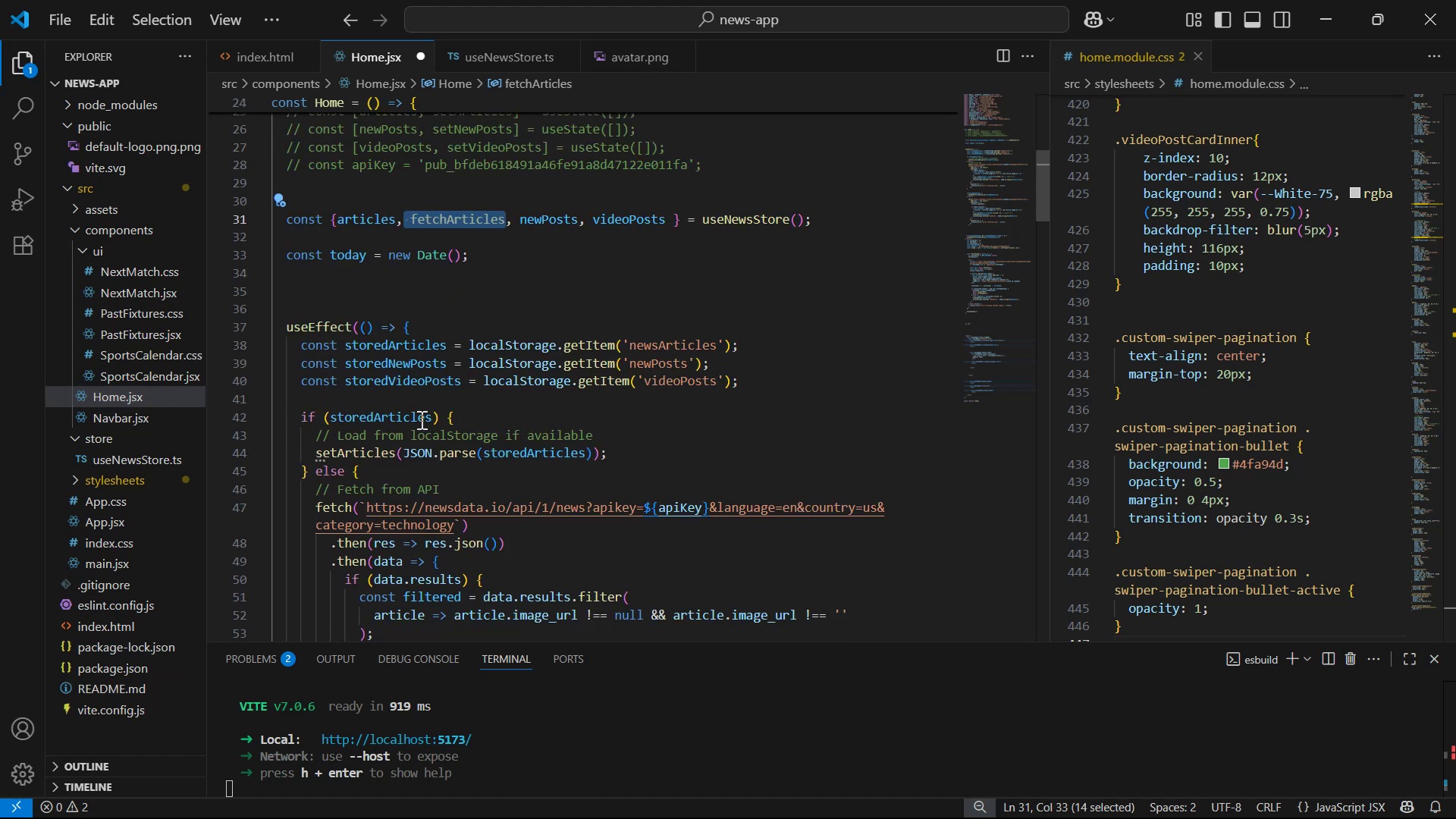 
scroll: coordinate [419, 419], scroll_direction: up, amount: 1.0
 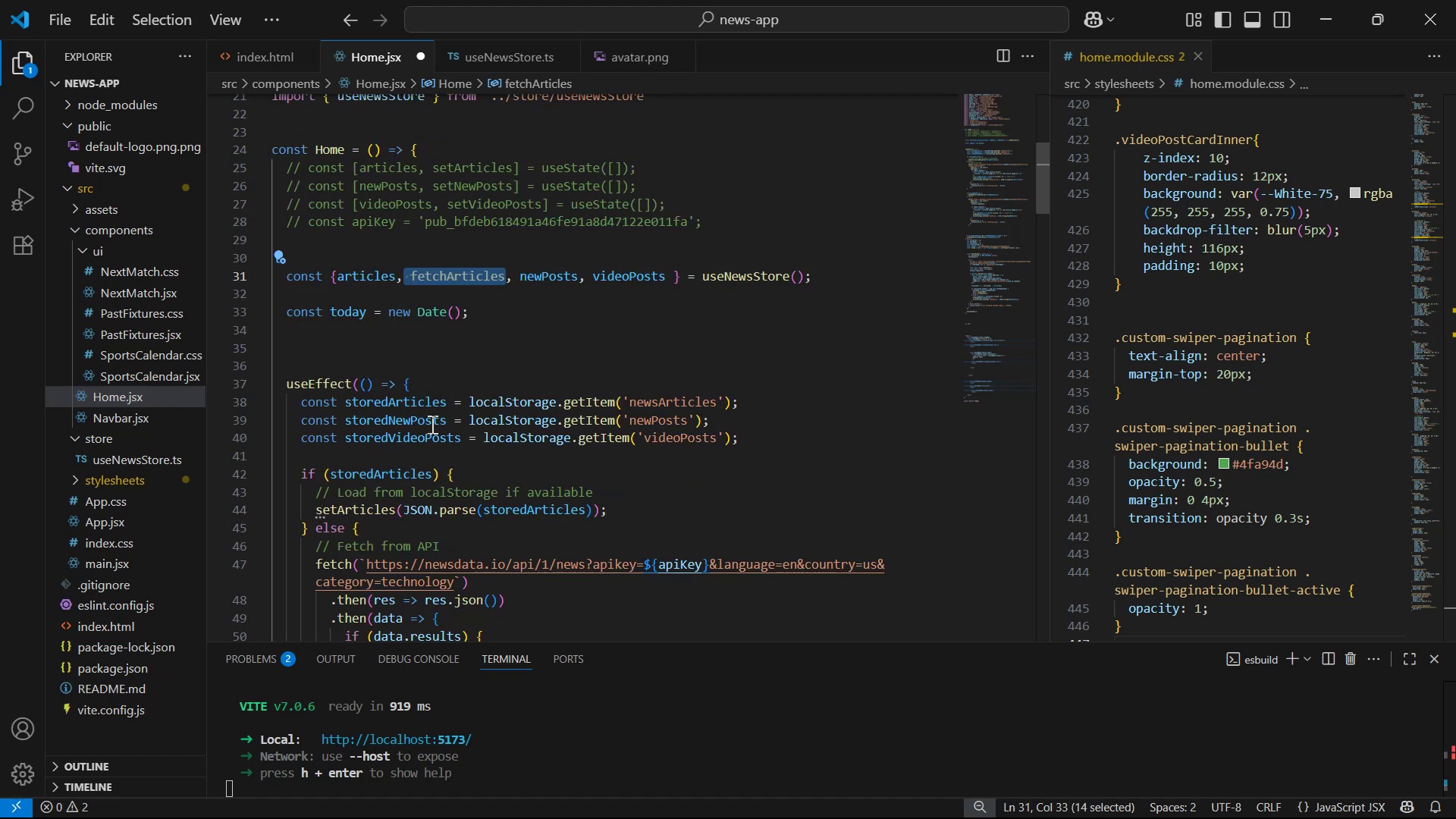 
wait(5.56)
 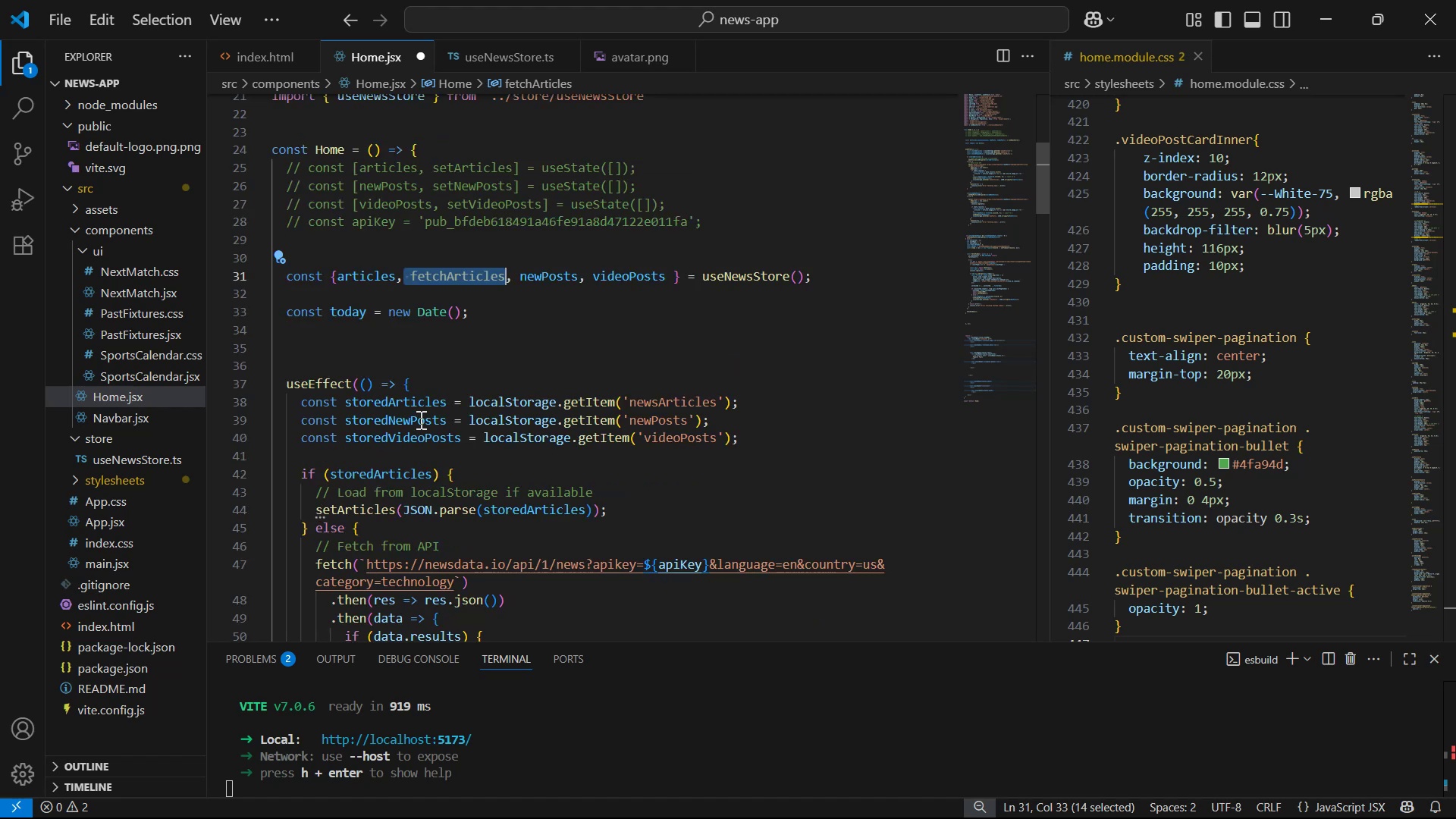 
scroll: coordinate [622, 374], scroll_direction: down, amount: 1.0
 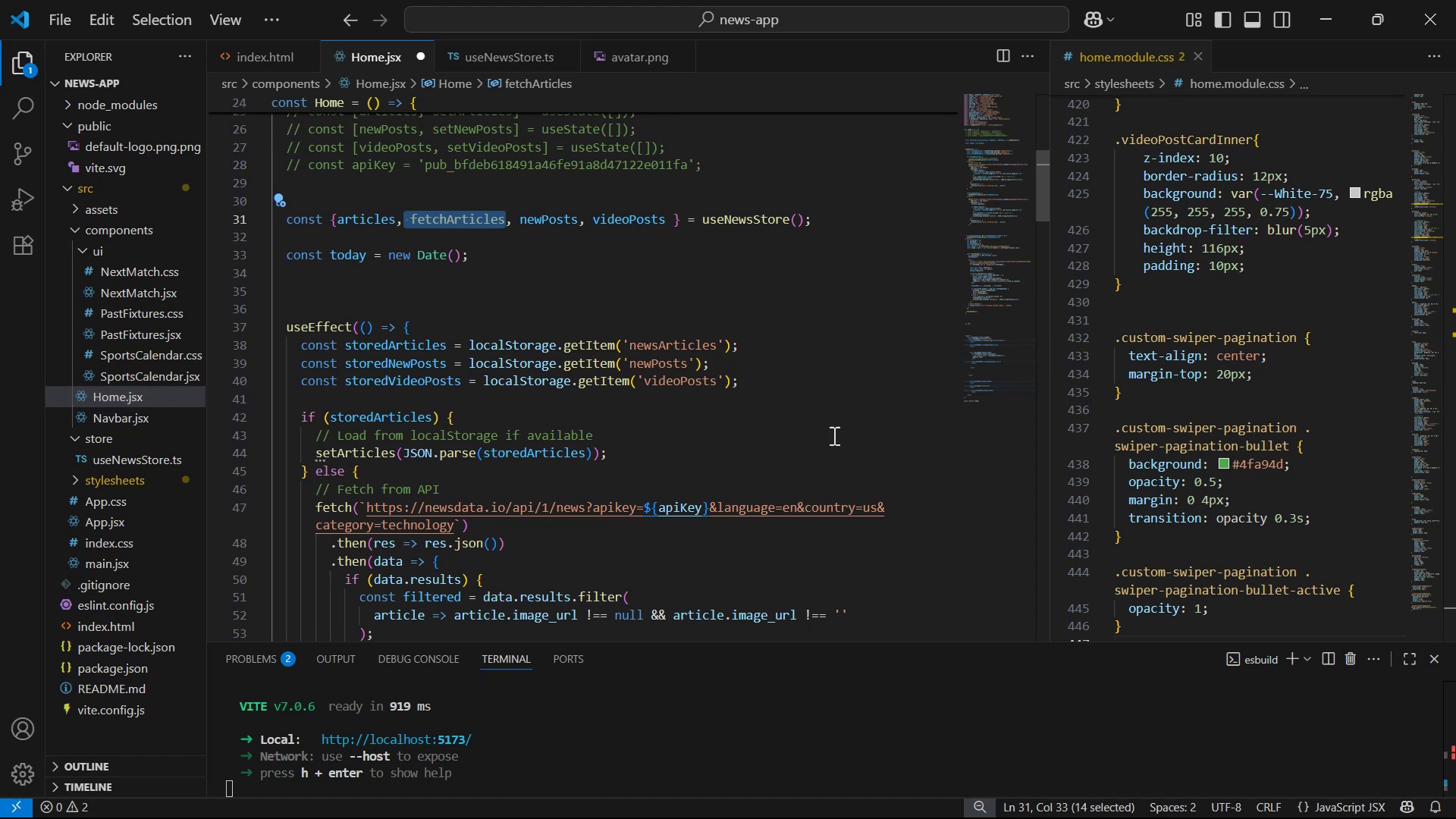 
wait(20.93)
 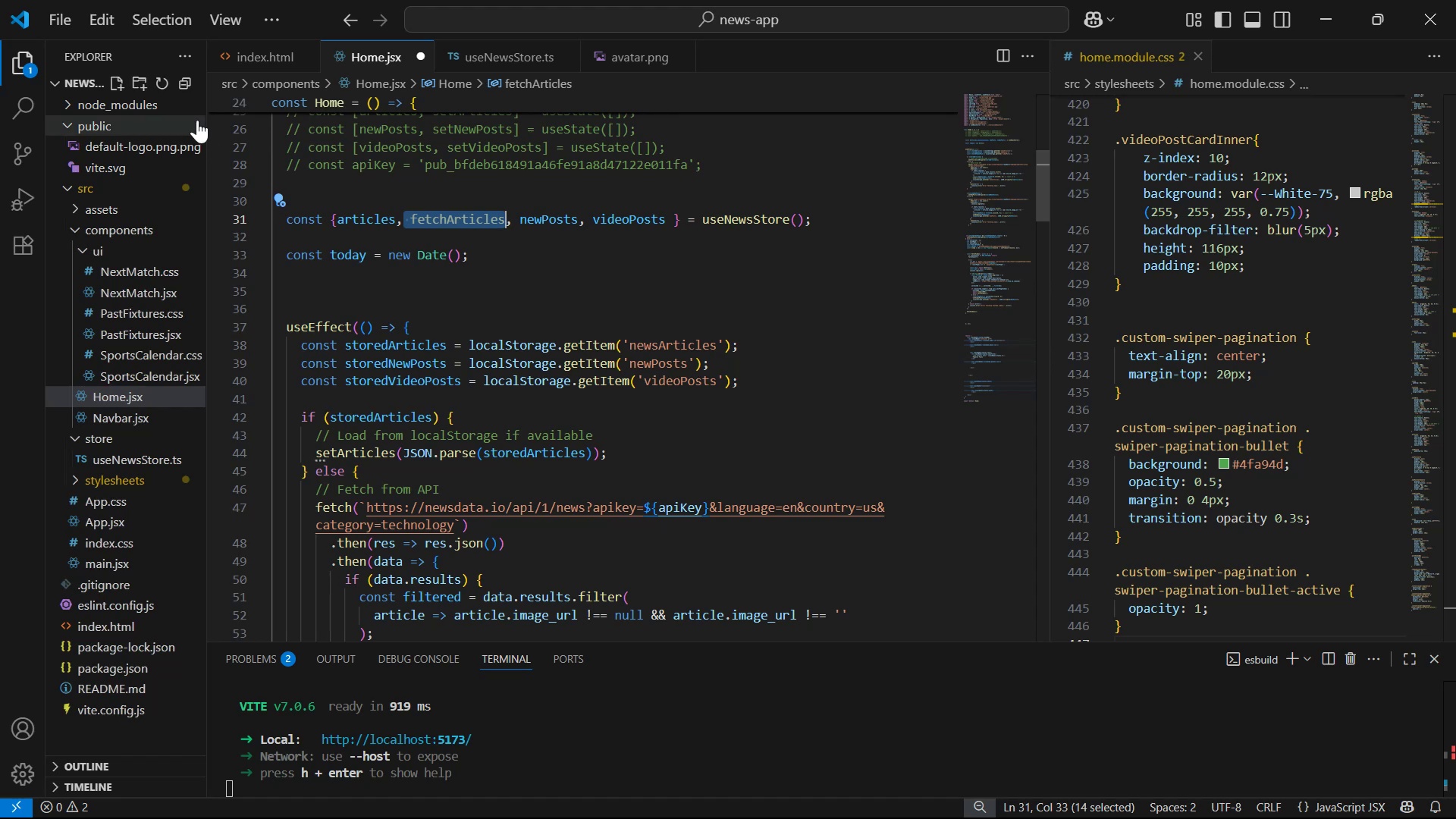 
key(Control+C)
 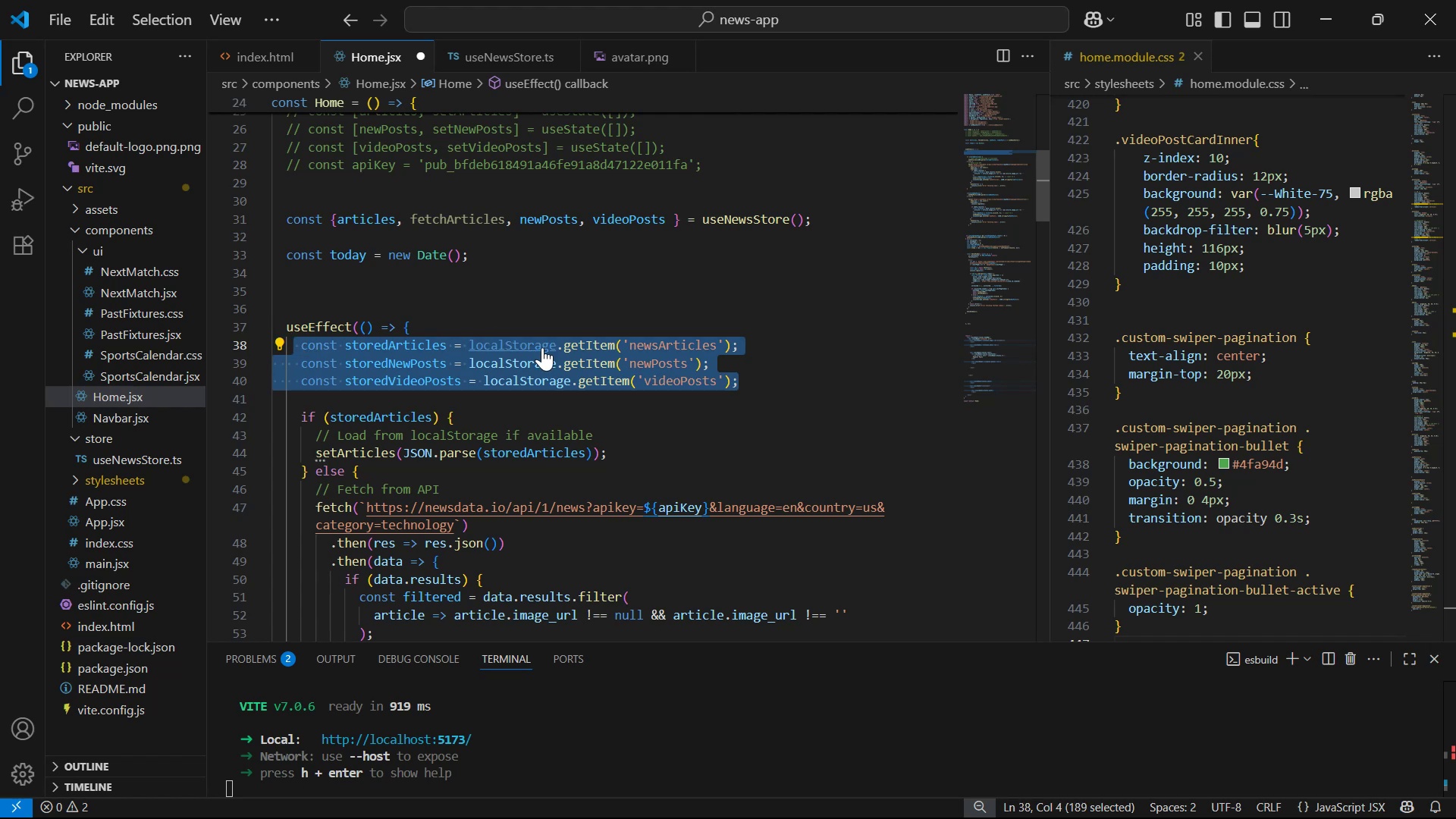 
key(Control+C)
 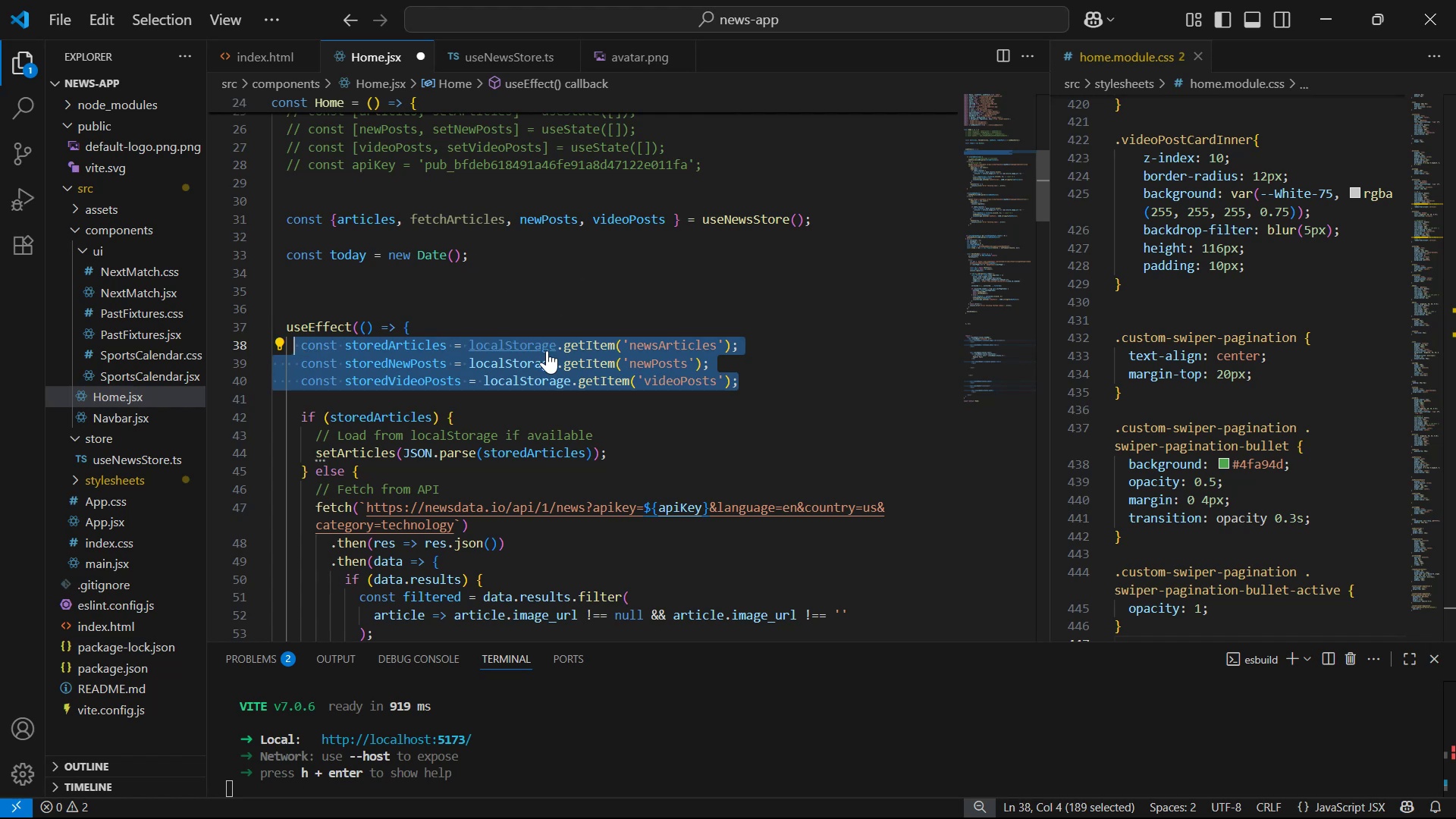 
key(Alt+Tab)
 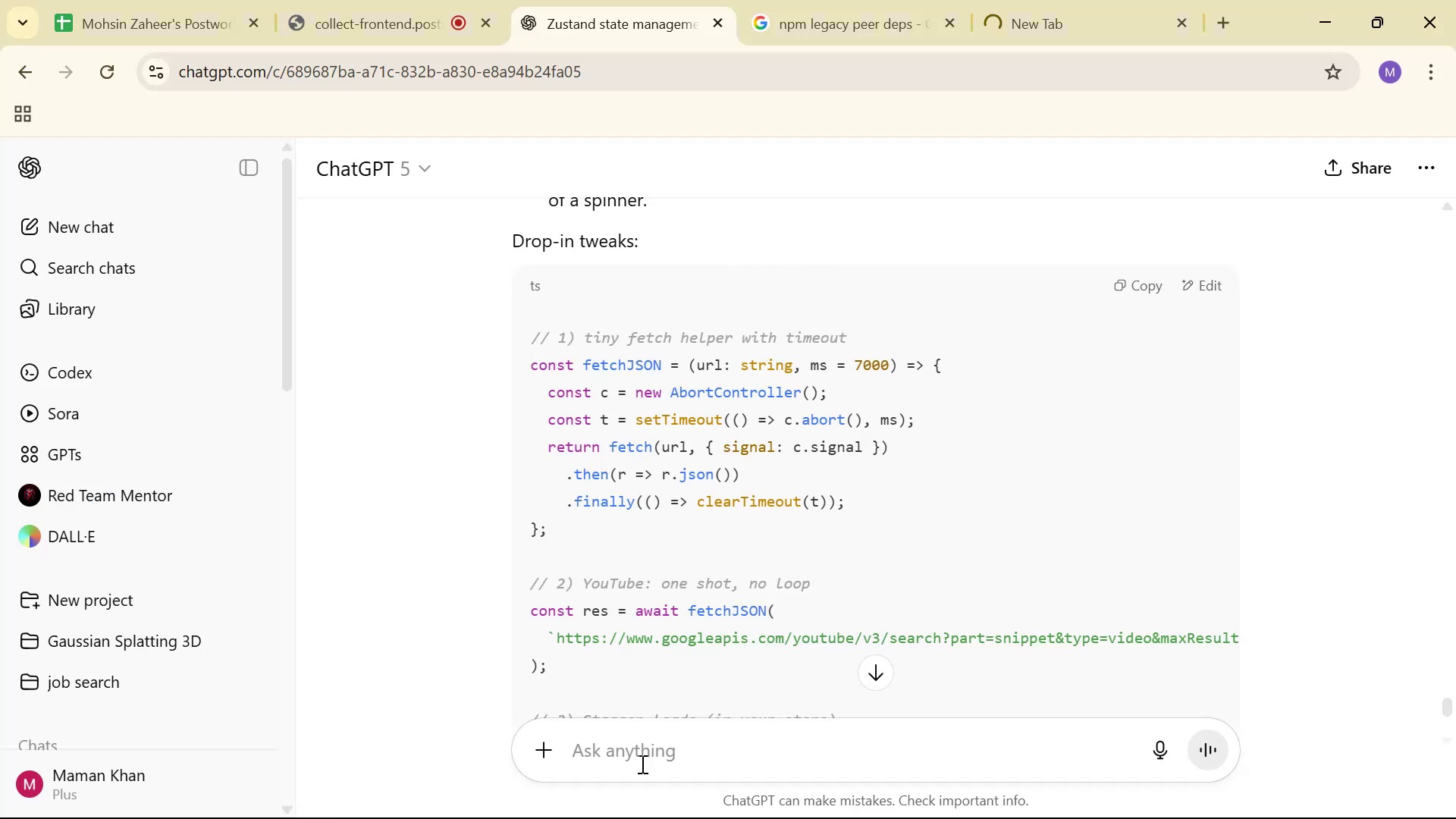 
left_click([66, 224])
 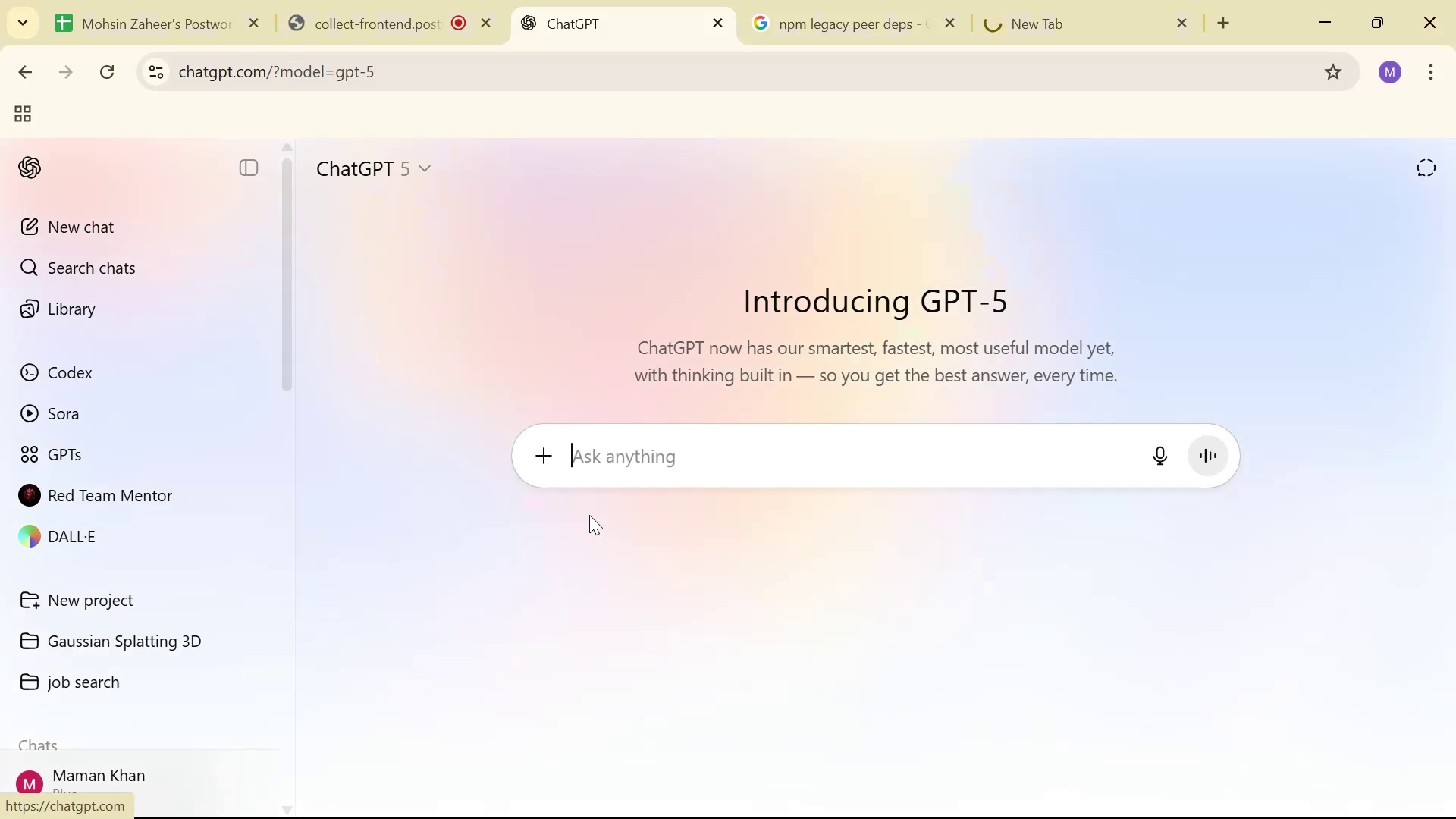 
key(Control+V)
 